 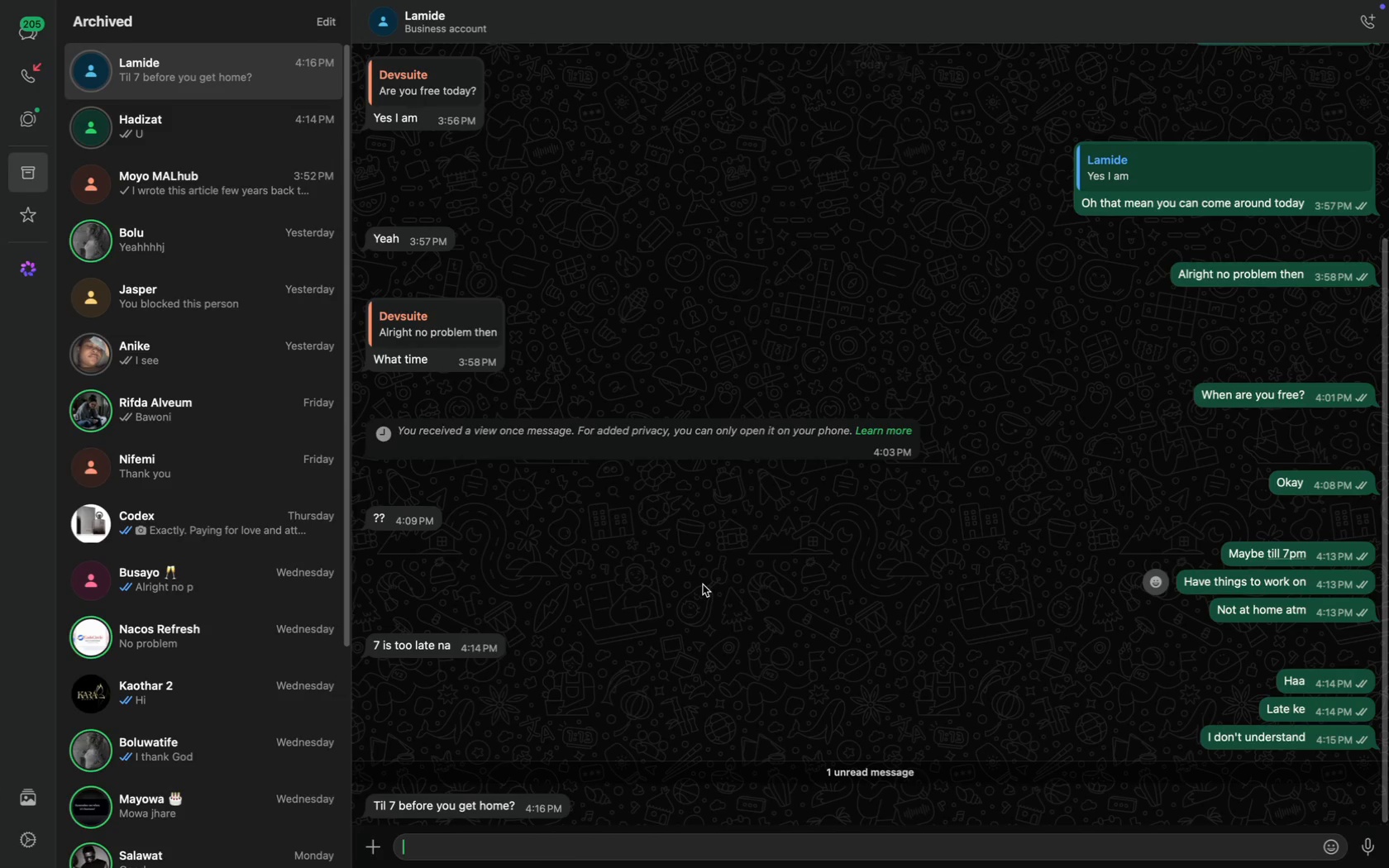 
key(CapsLock)
 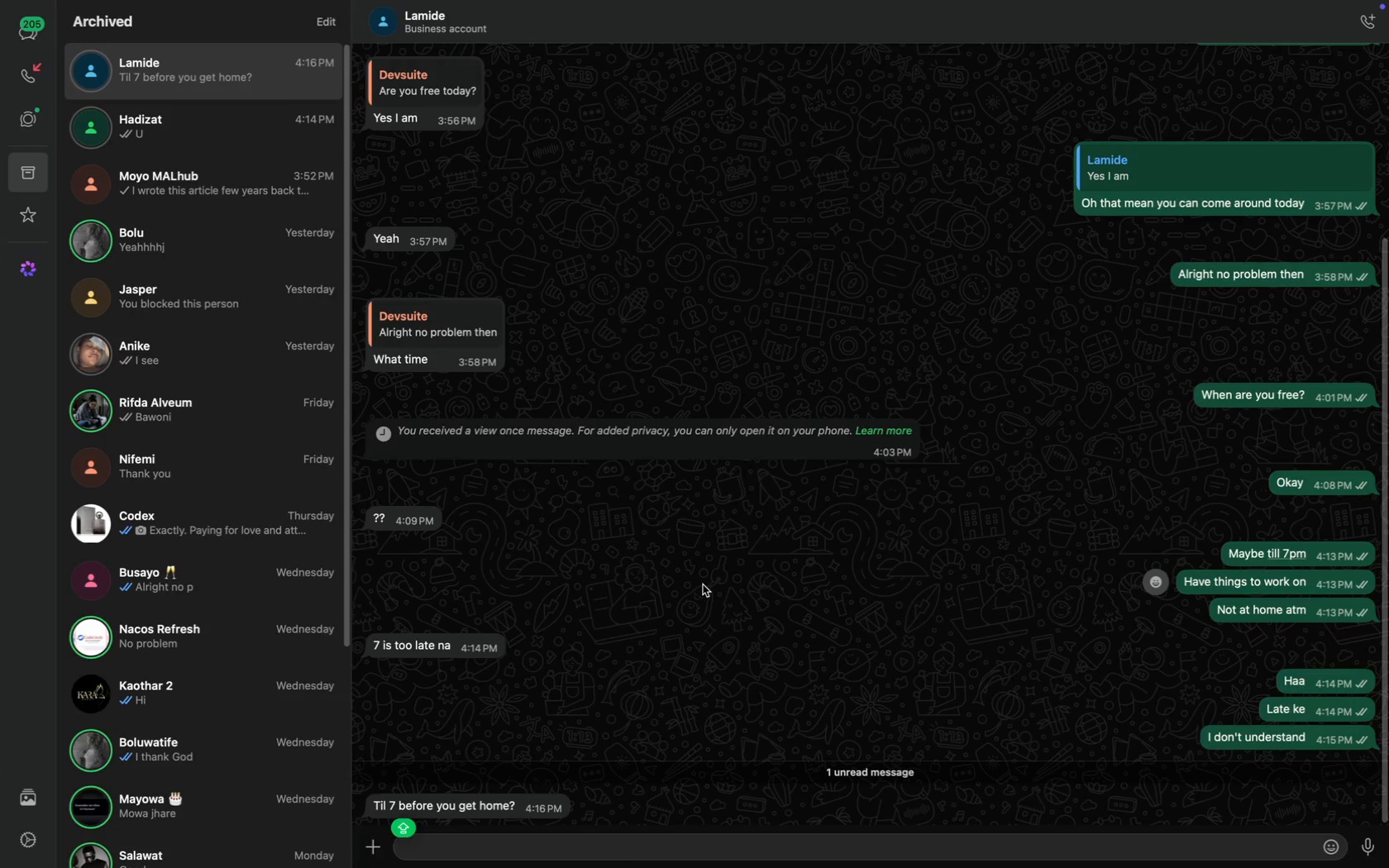 
scroll: coordinate [703, 584], scroll_direction: down, amount: 34.0
 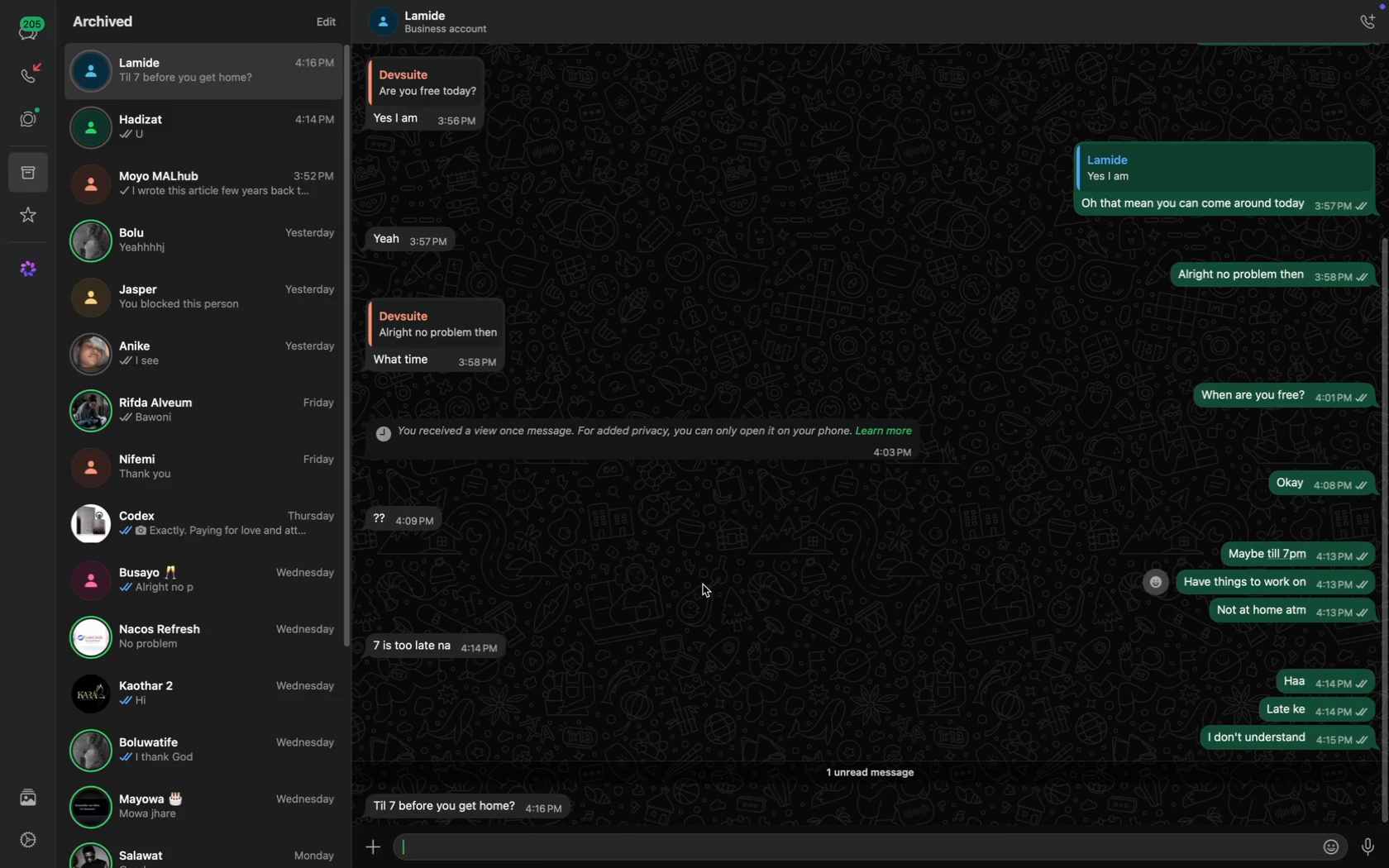 
type(Before 7 sha)
 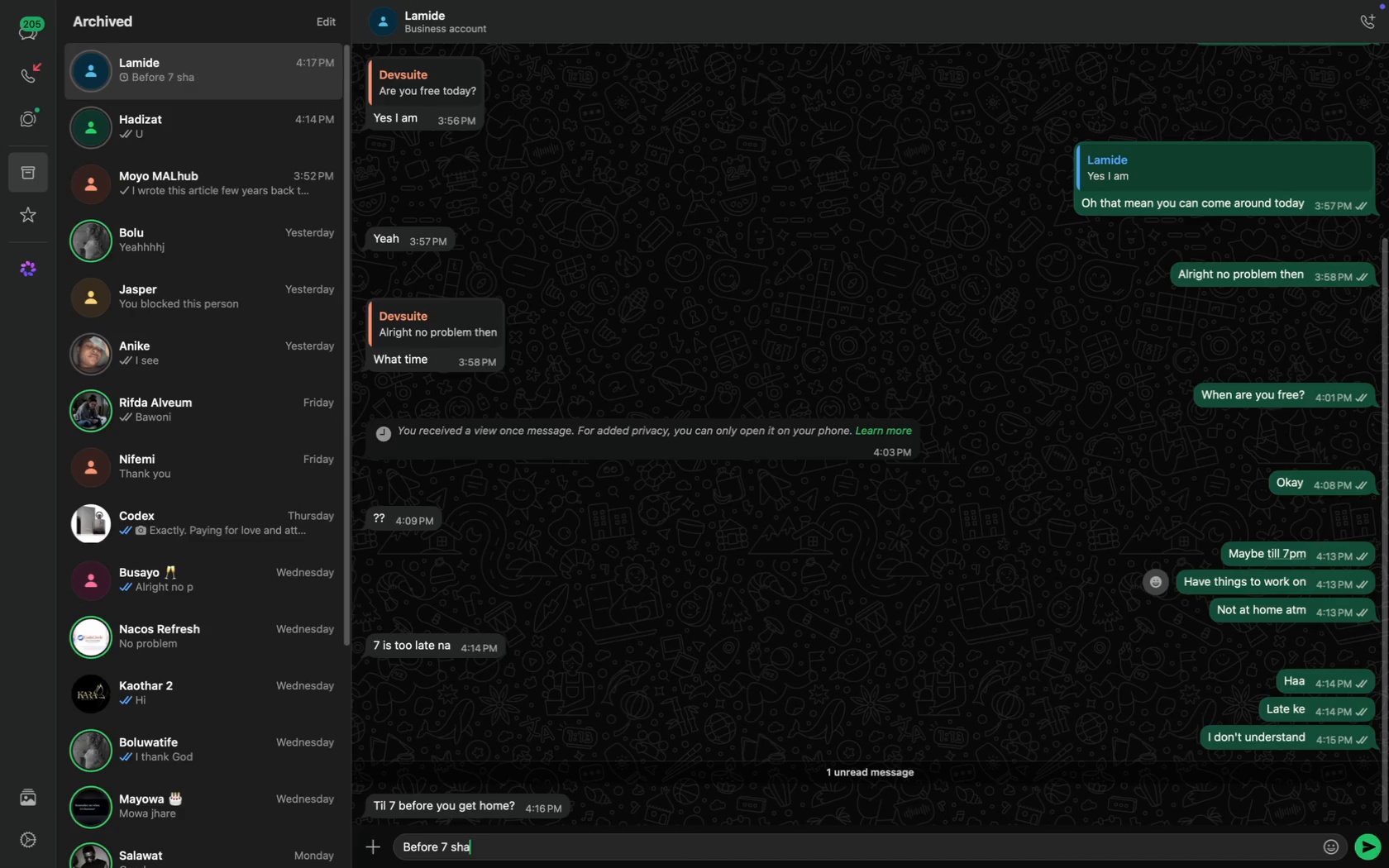 
key(Enter)
 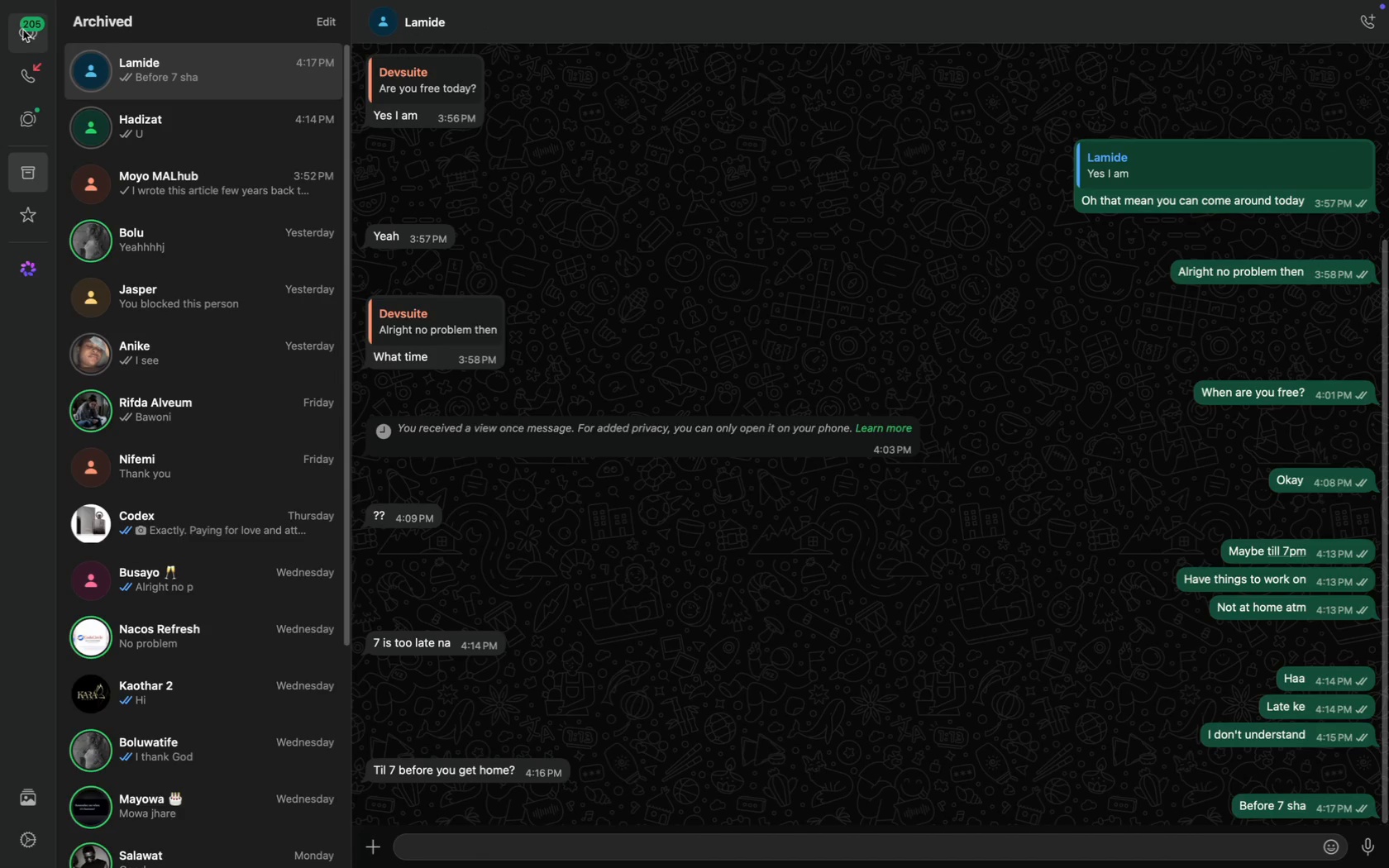 
key(CapsLock)
 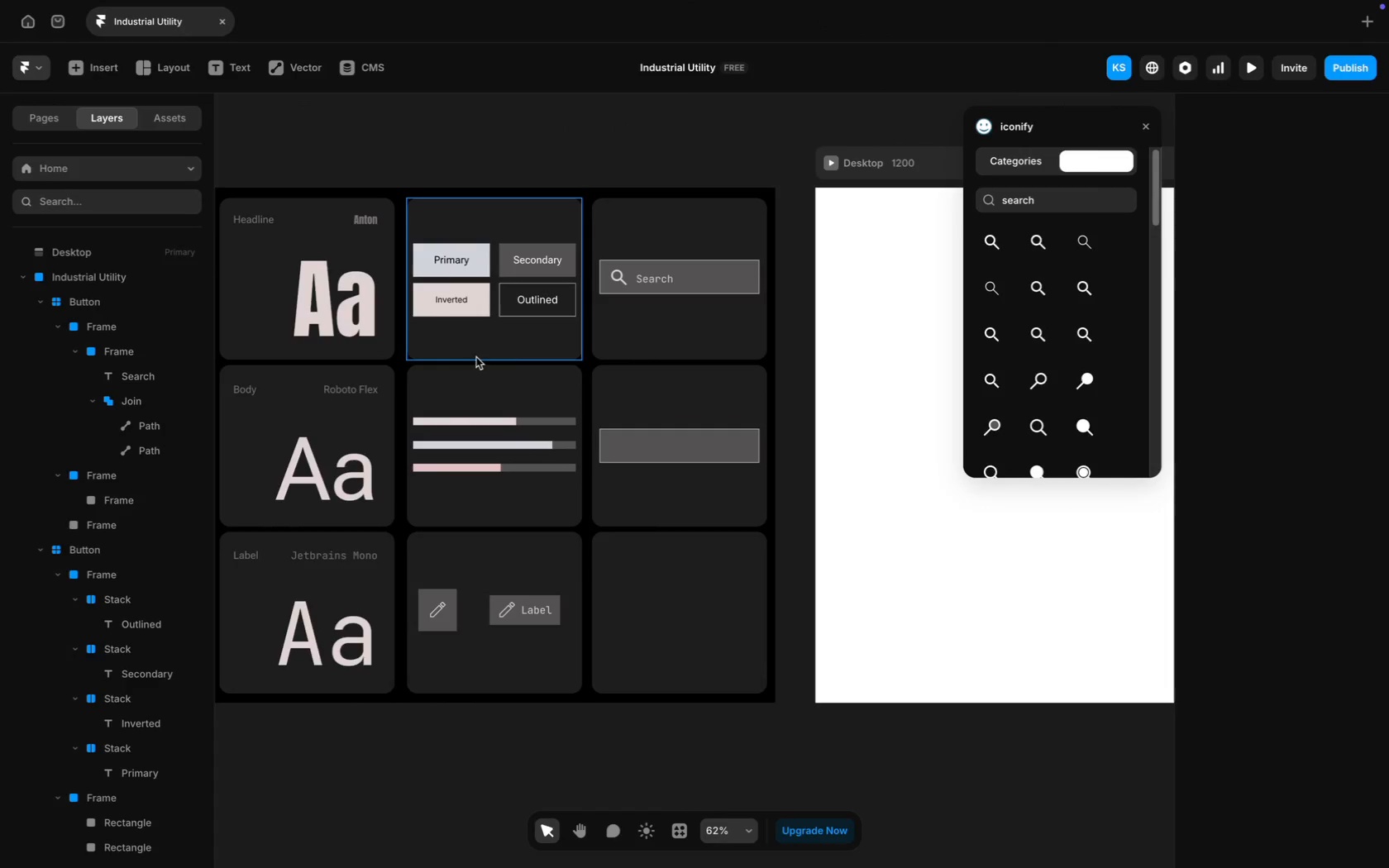 
wait(6.16)
 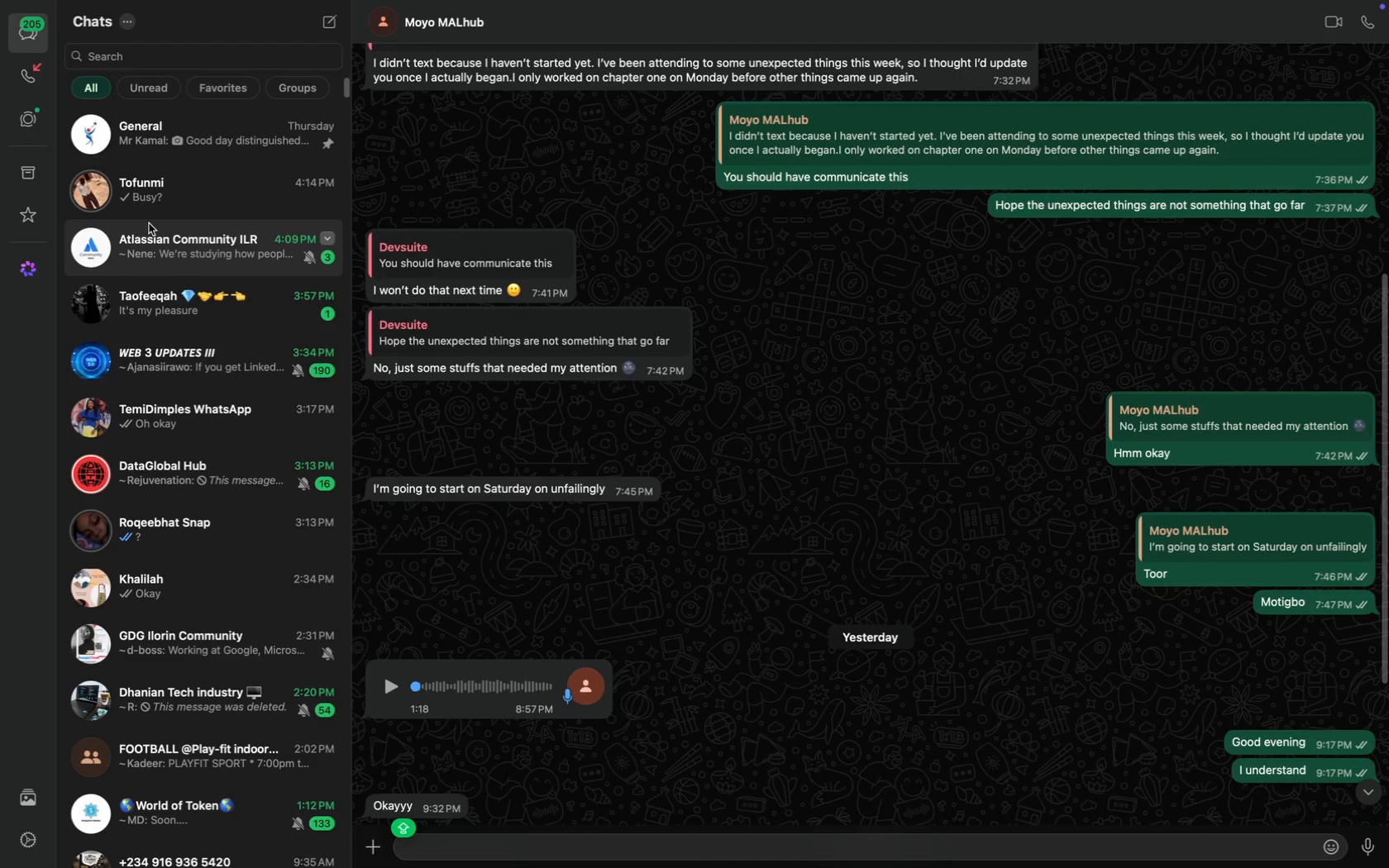 
left_click([723, 452])
 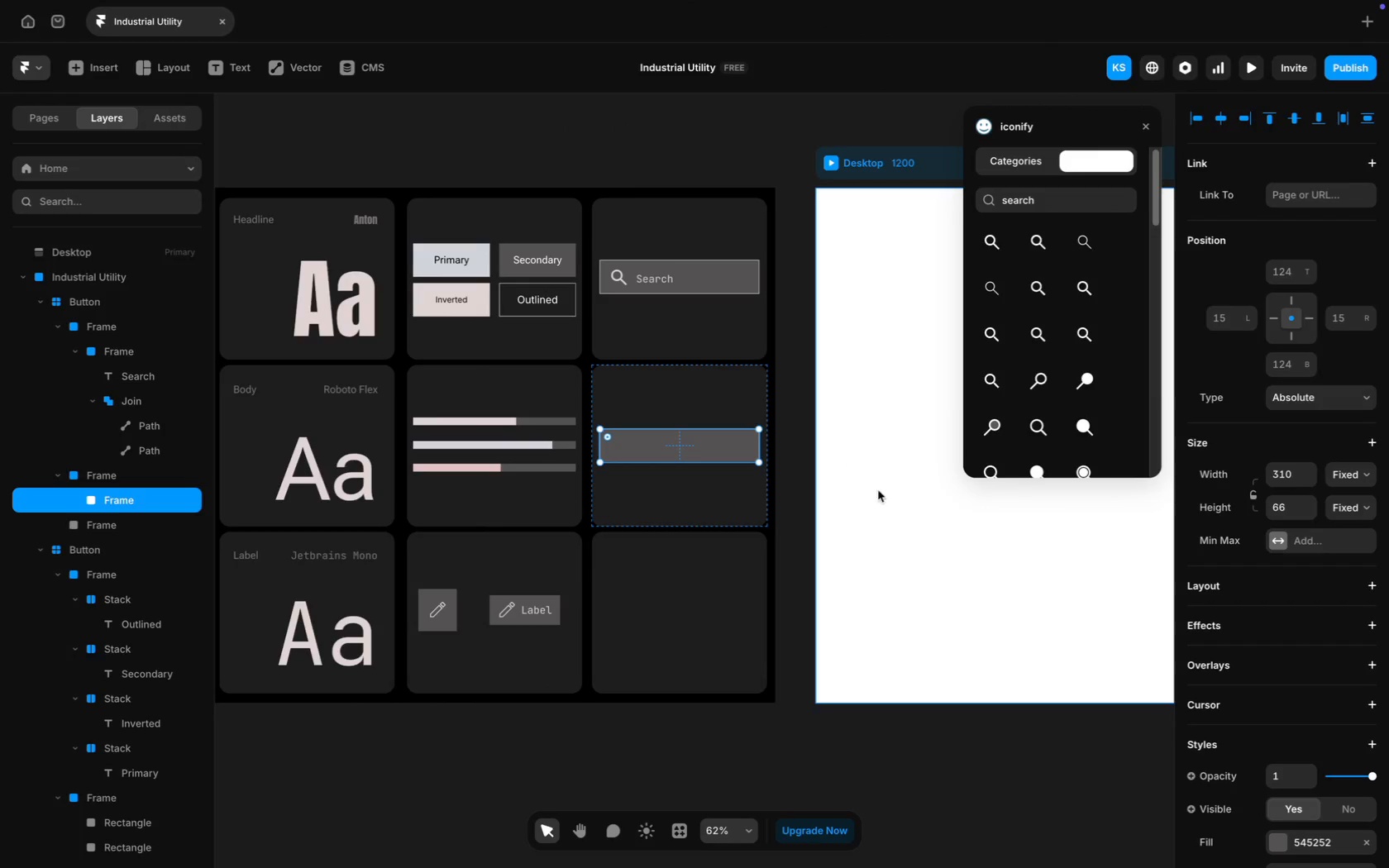 
wait(5.02)
 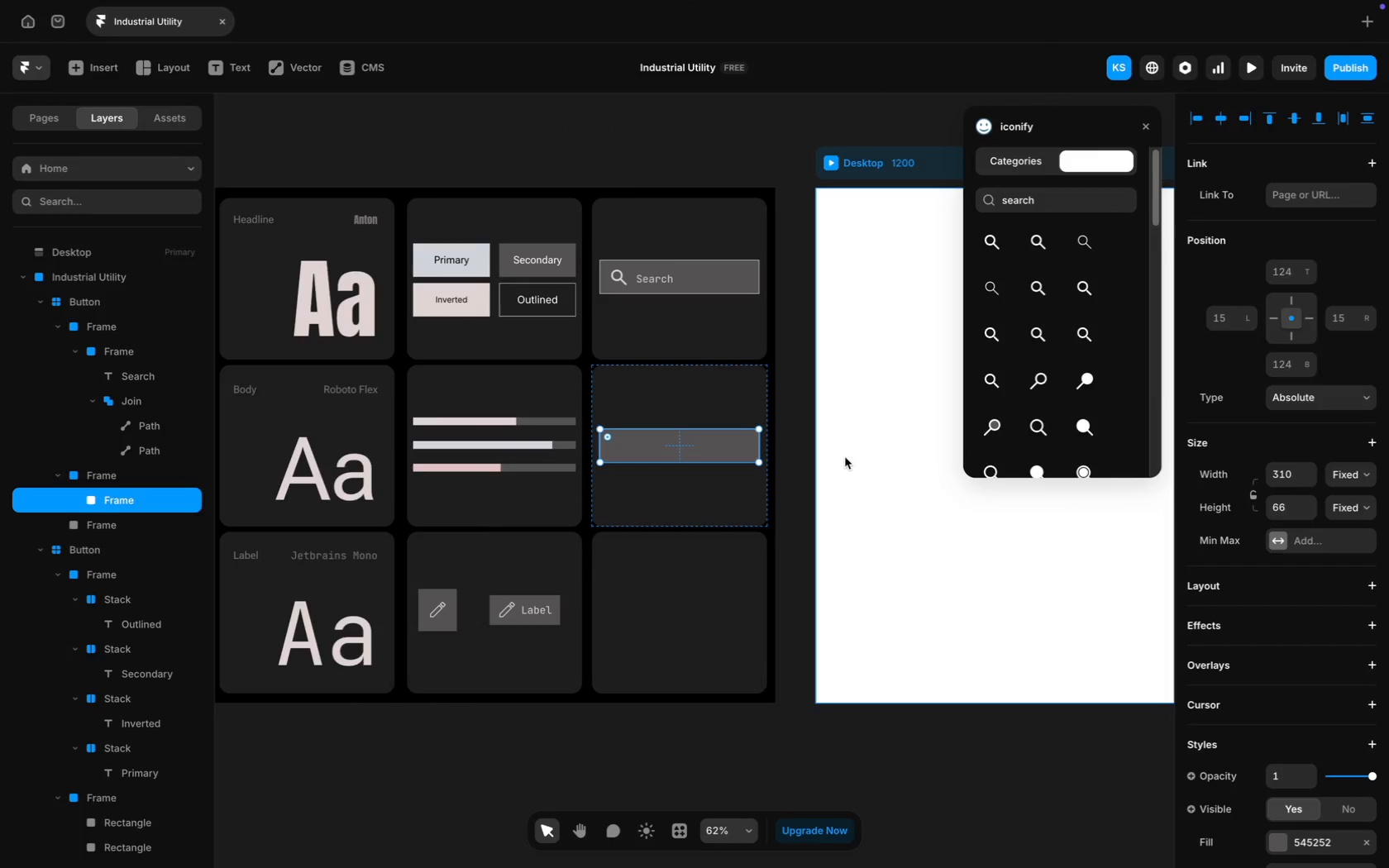 
left_click([776, 729])
 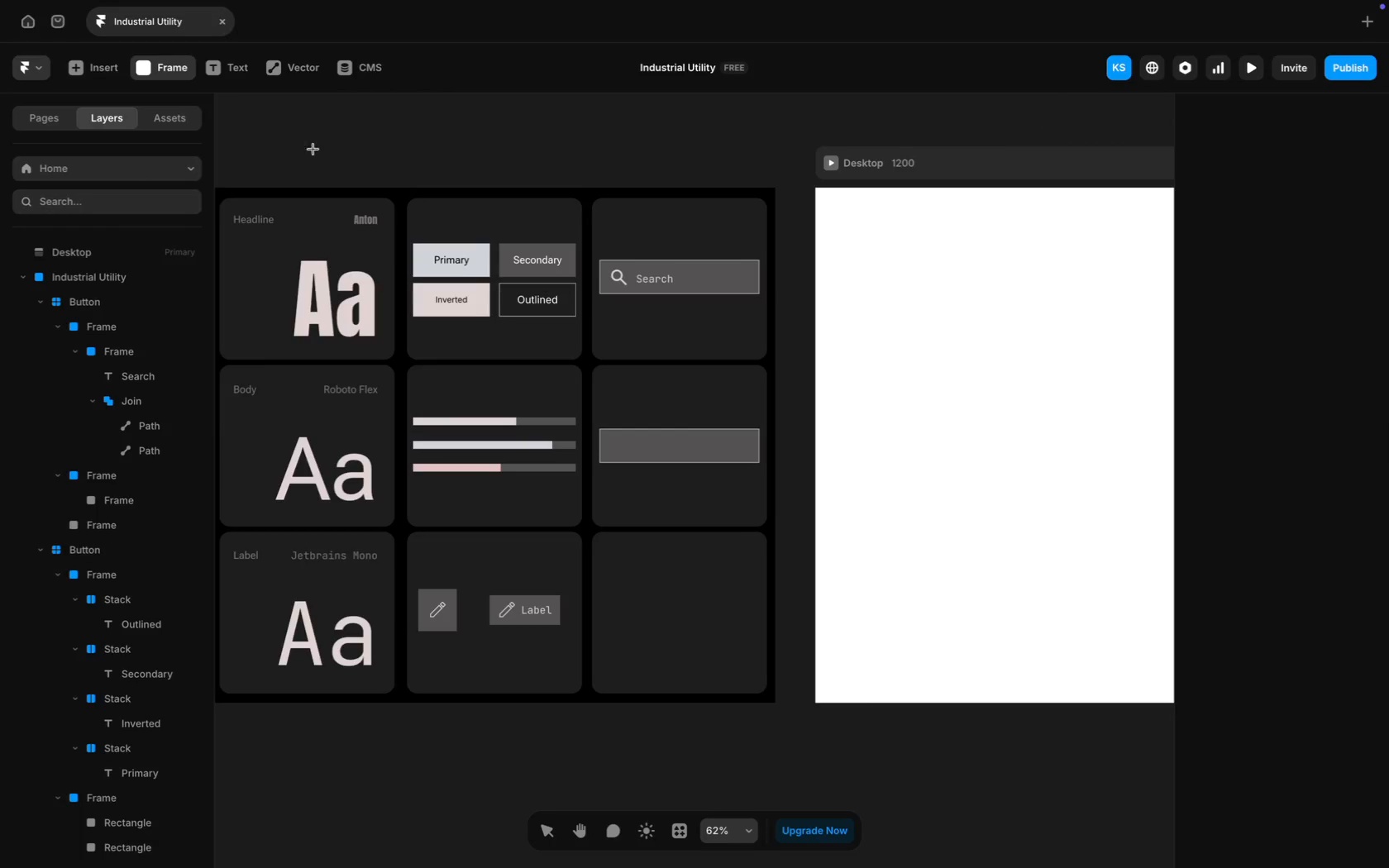 
wait(14.1)
 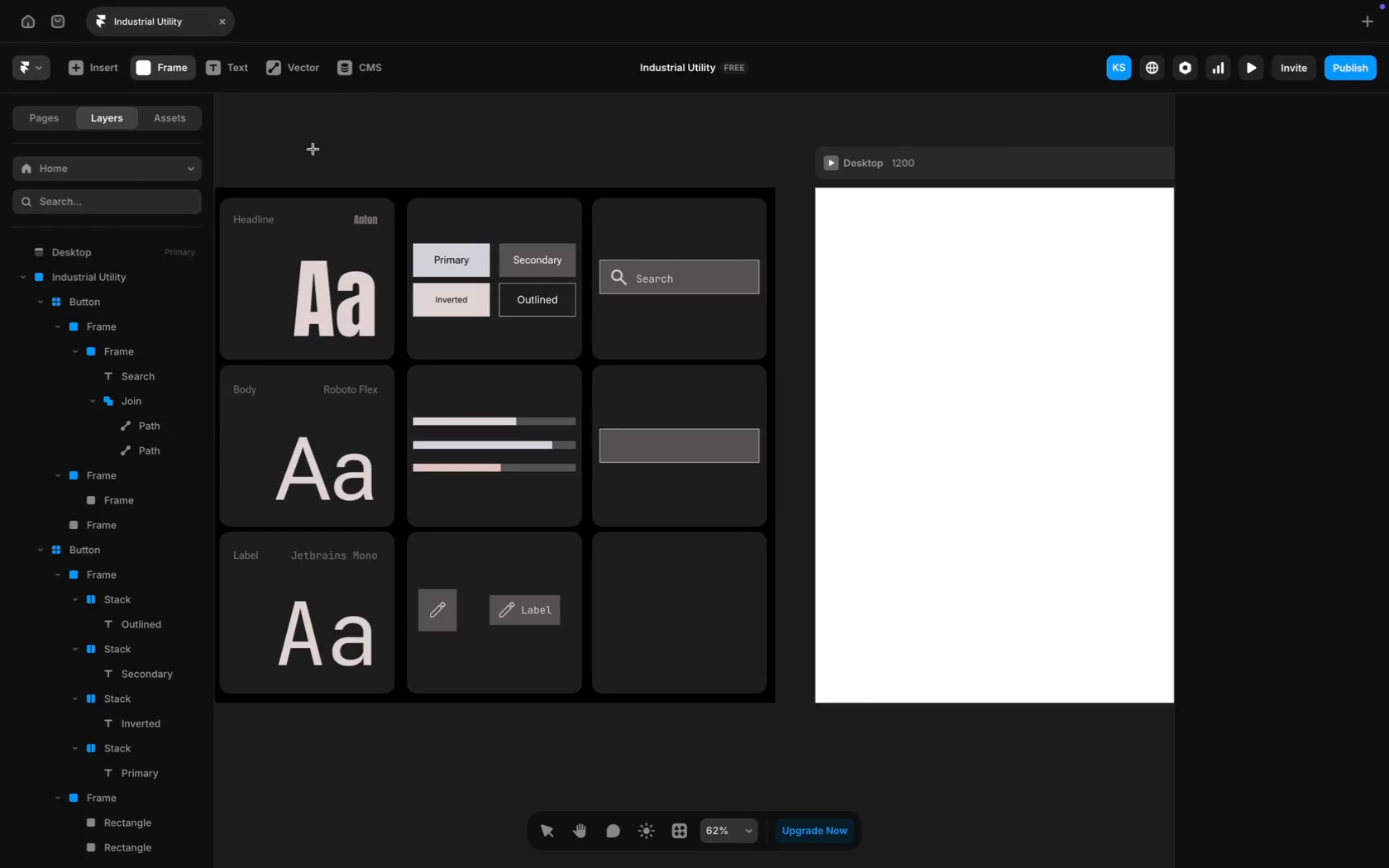 
left_click([661, 458])
 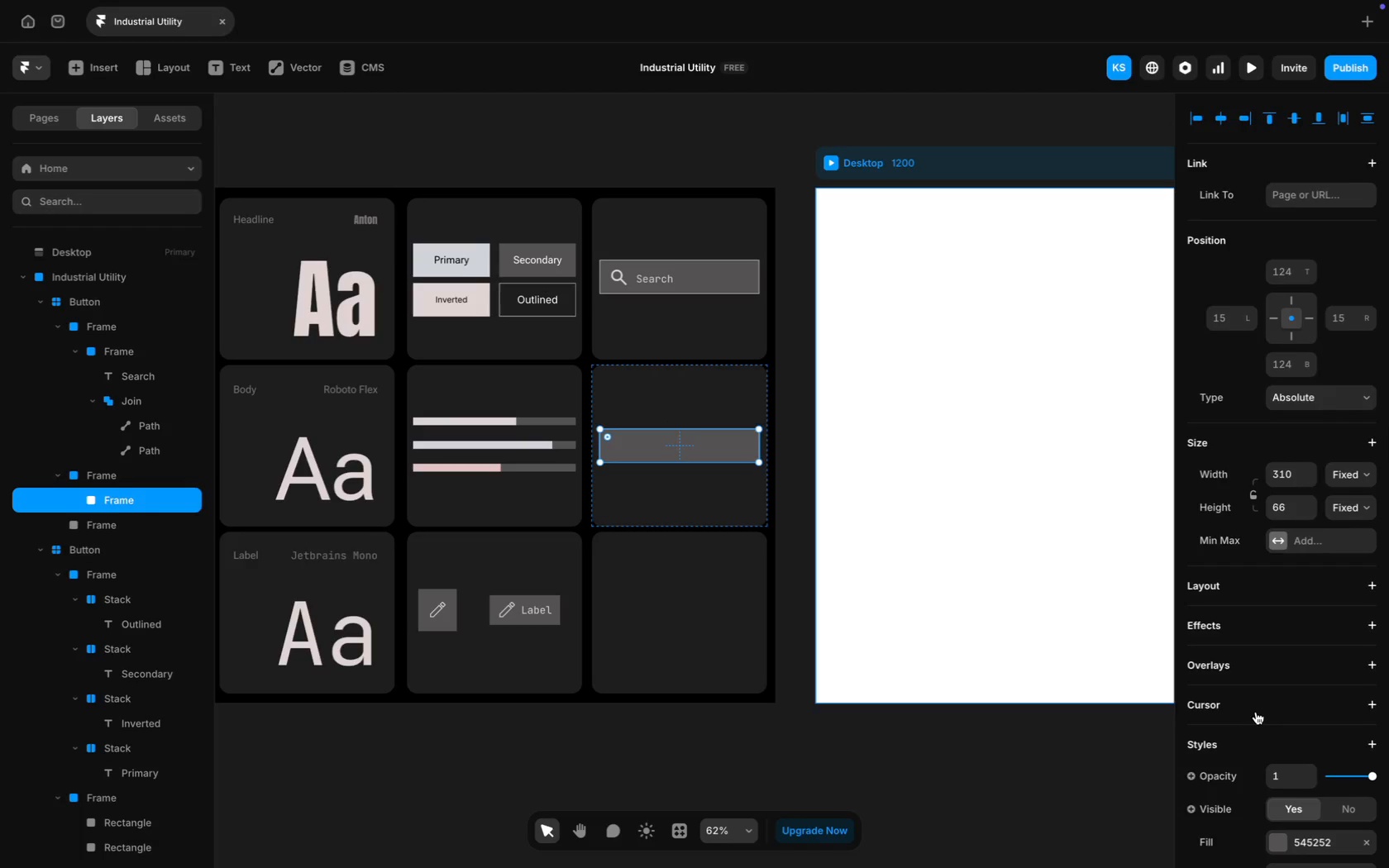 
scroll: coordinate [1256, 712], scroll_direction: down, amount: 30.0
 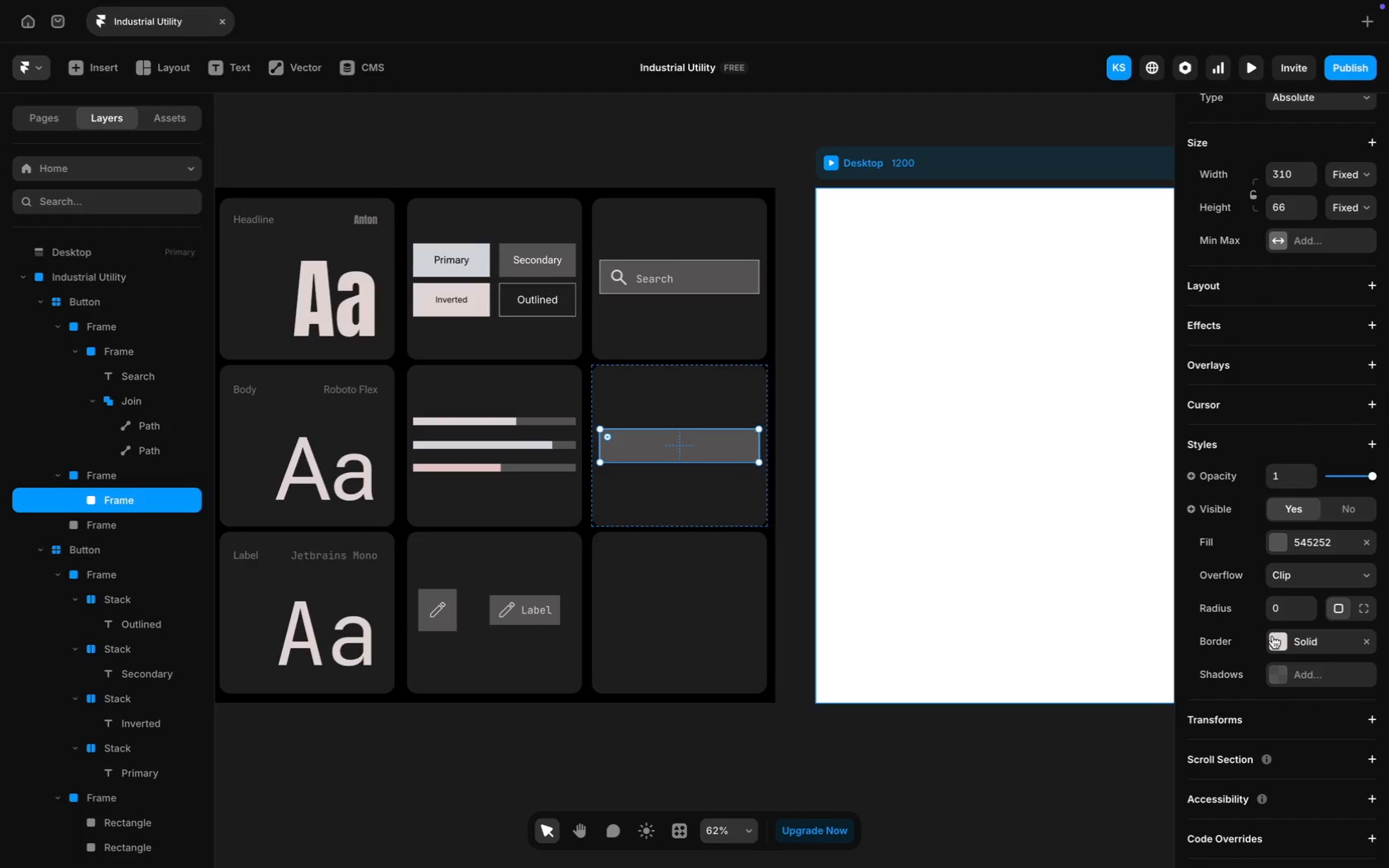 
left_click([1286, 611])
 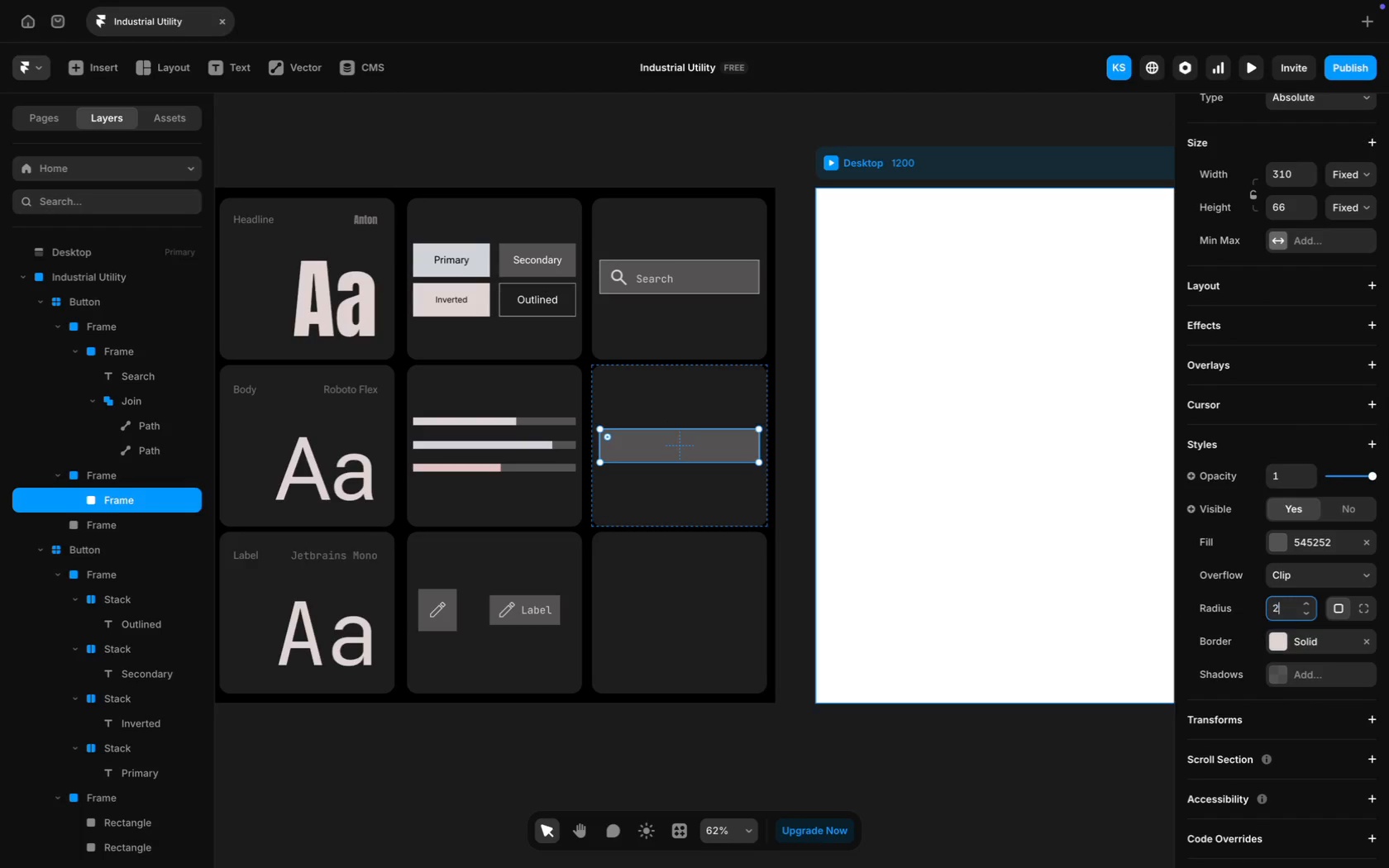 
type(20)
 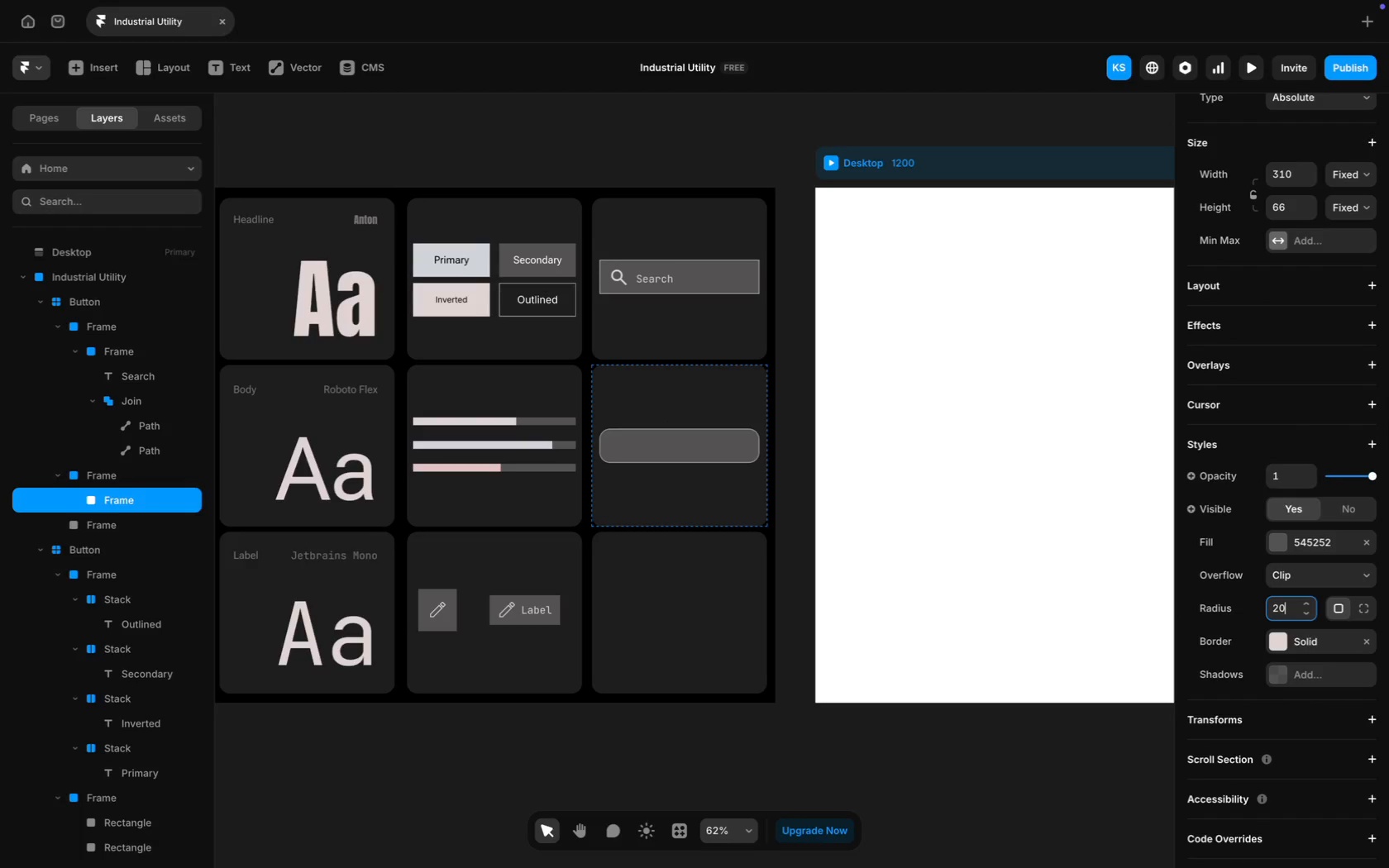 
key(Enter)
 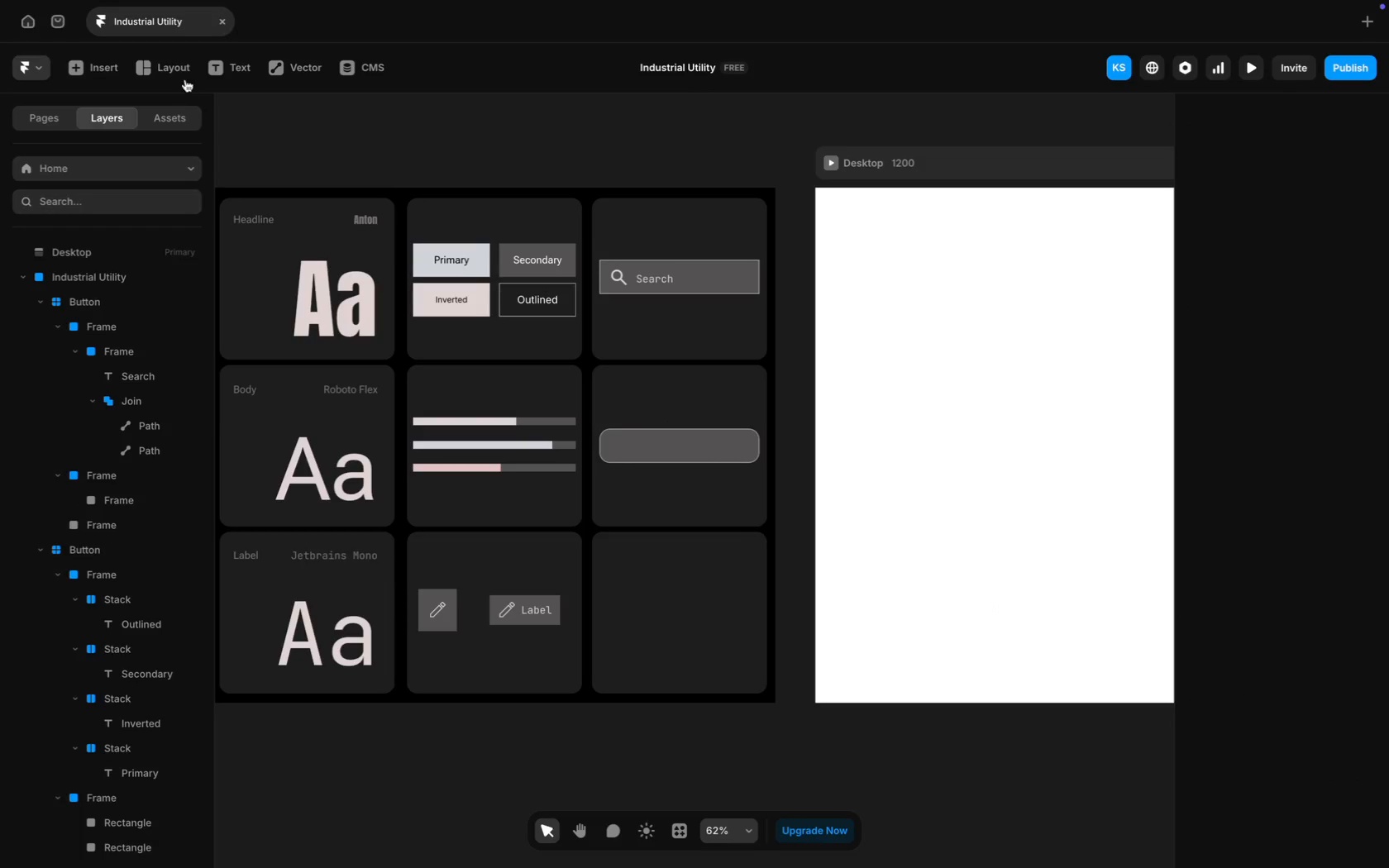 
left_click([203, 120])
 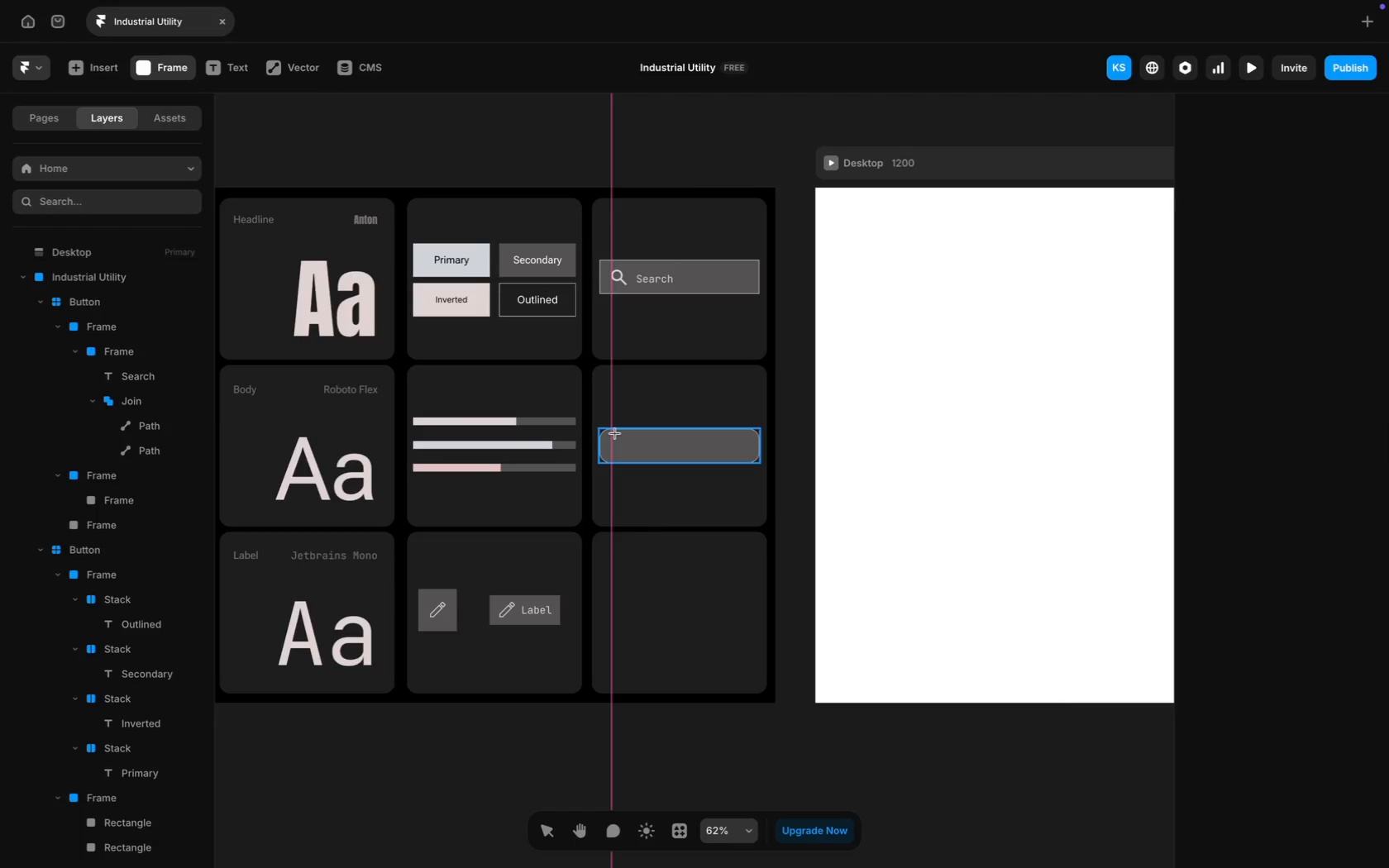 
wait(6.27)
 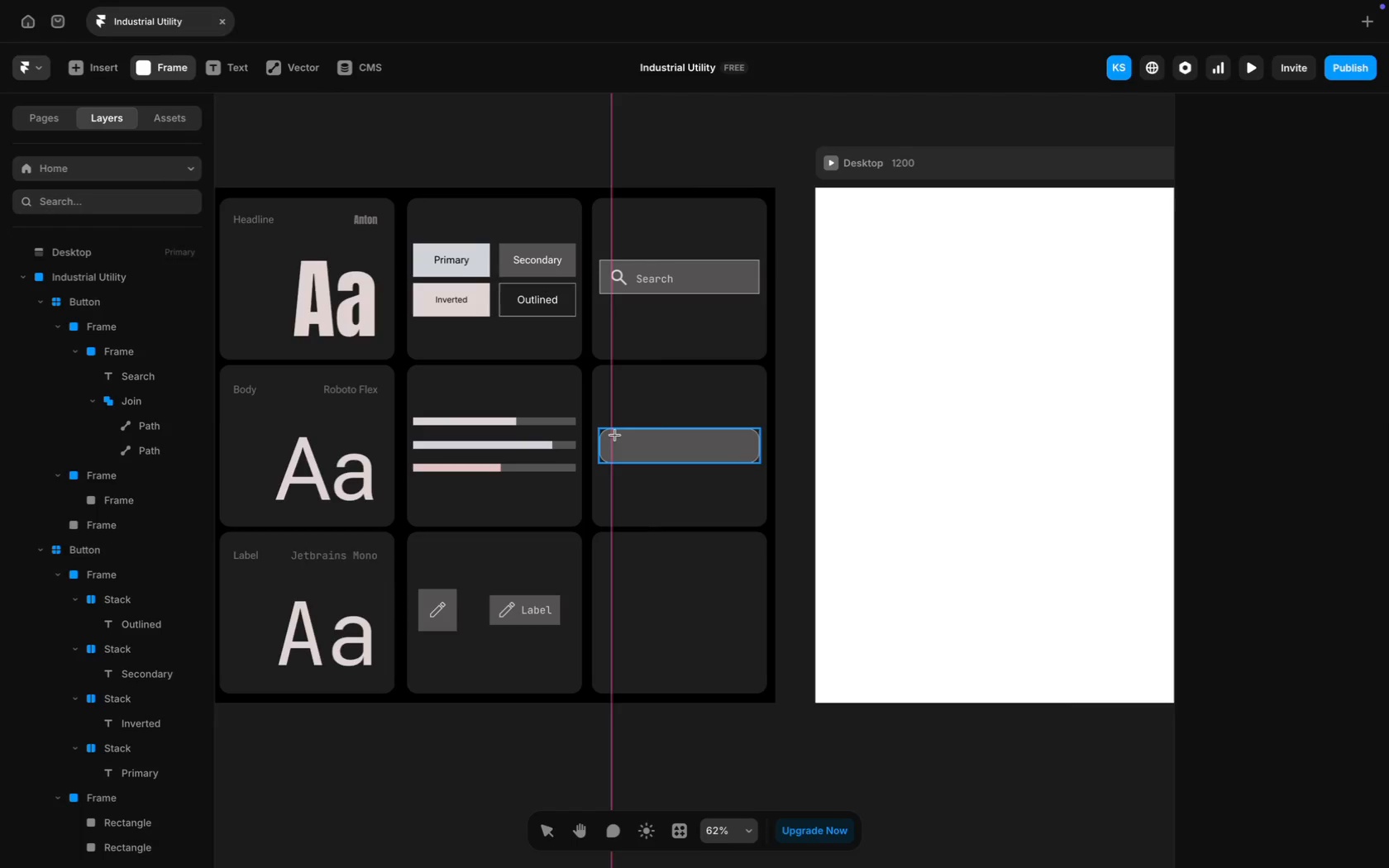 
left_click_drag(start_coordinate=[616, 432], to_coordinate=[642, 459])
 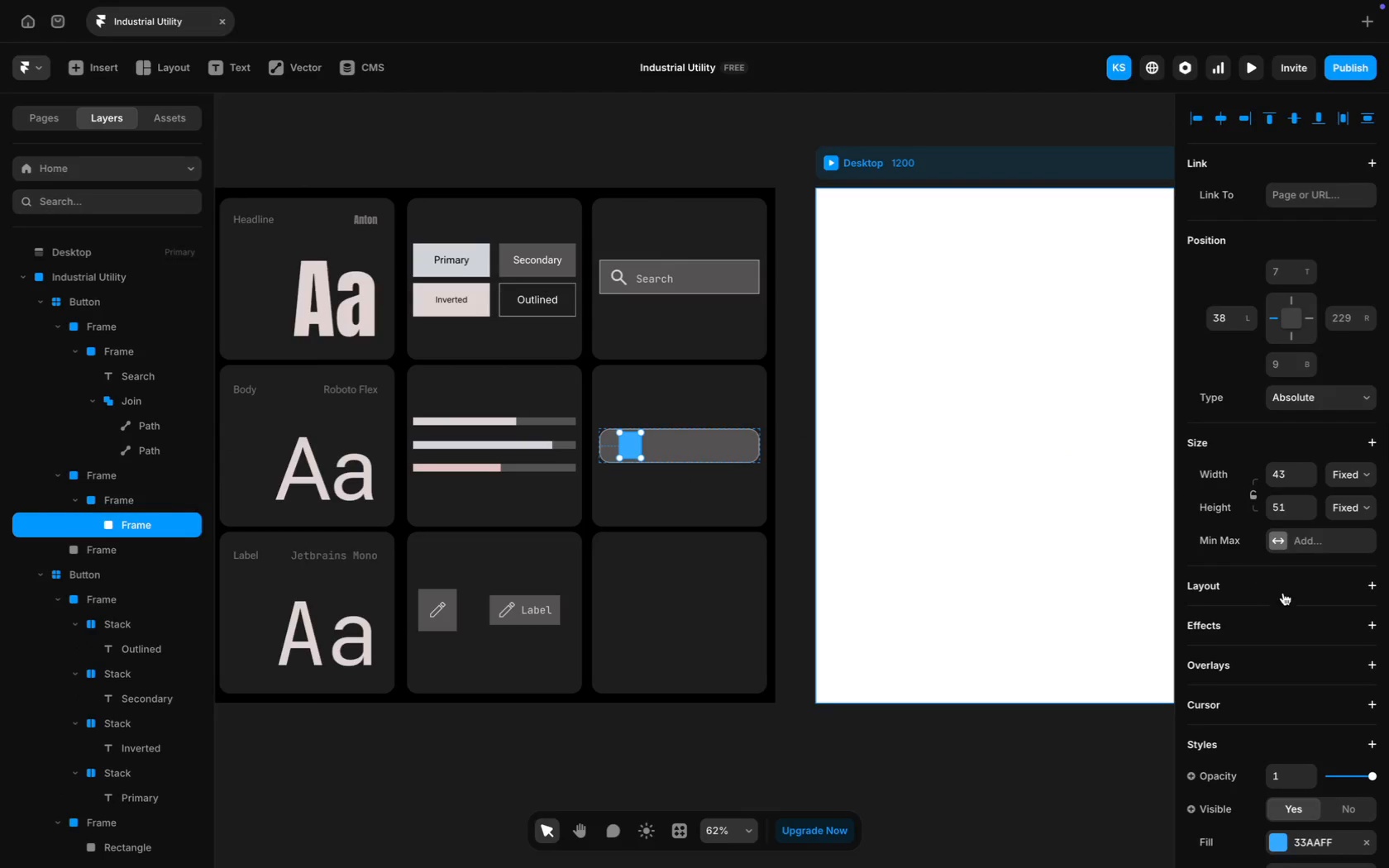 
scroll: coordinate [1298, 692], scroll_direction: down, amount: 37.0
 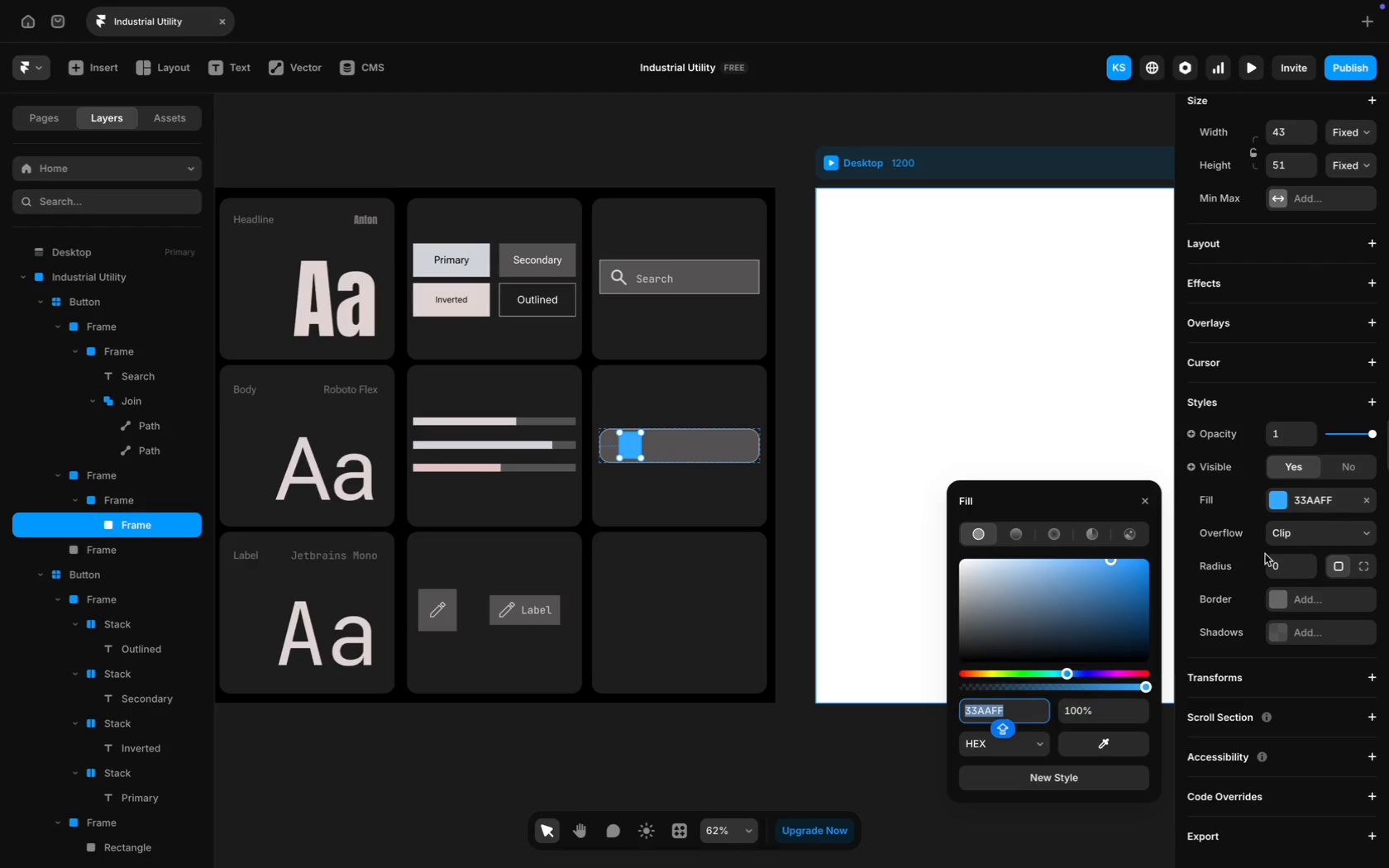 
left_click([1119, 744])
 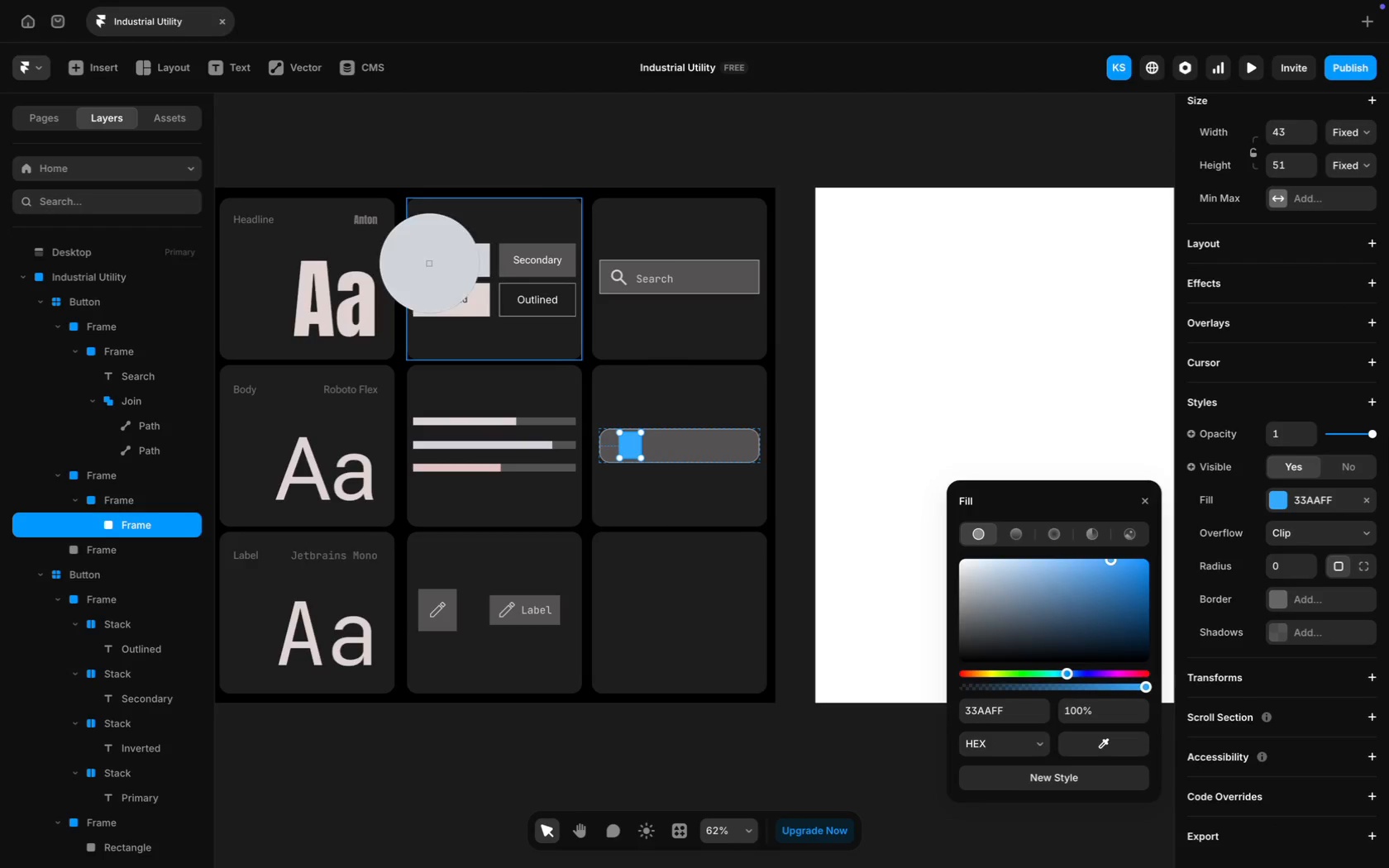 
left_click([470, 265])
 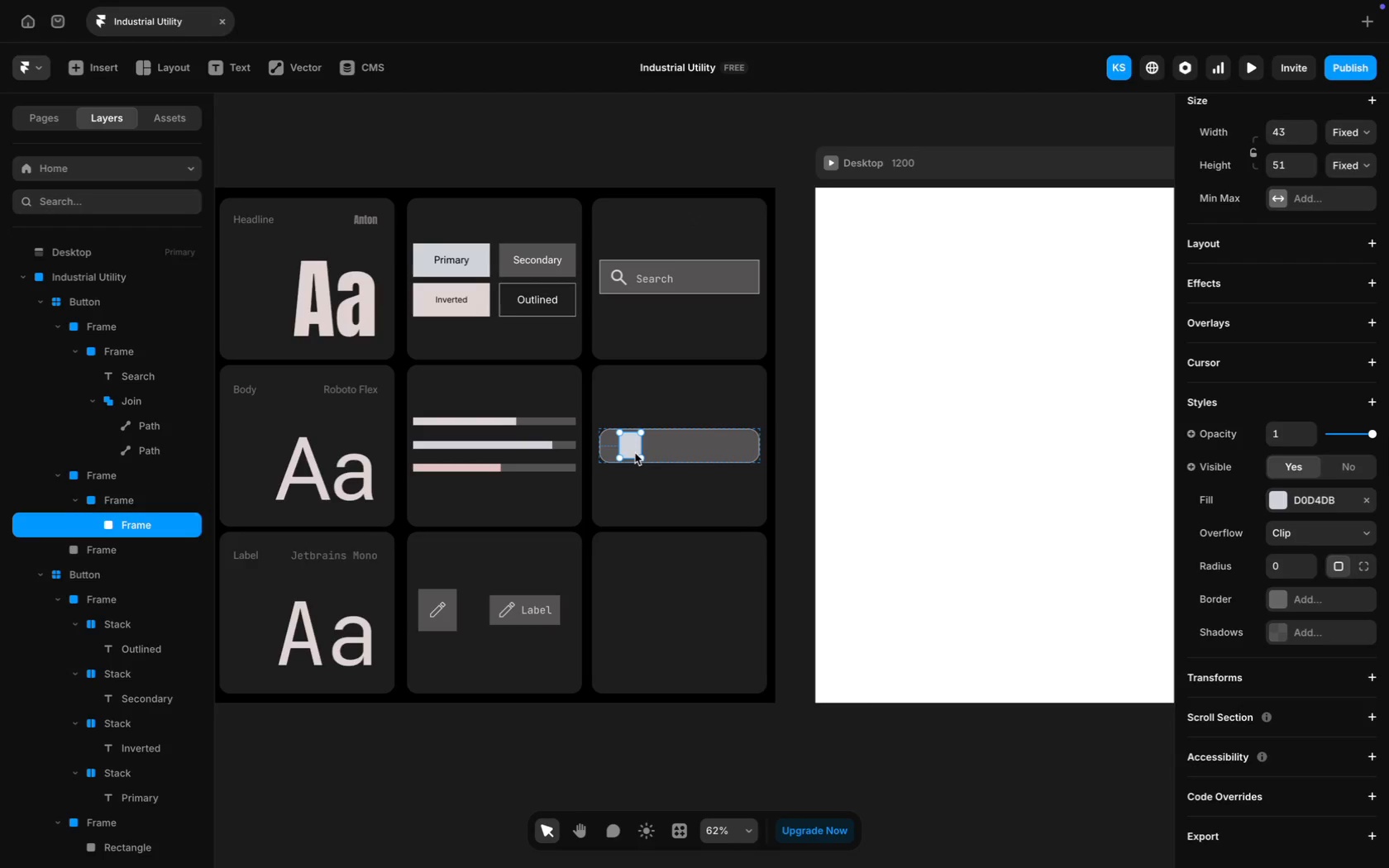 
left_click_drag(start_coordinate=[638, 447], to_coordinate=[645, 447])
 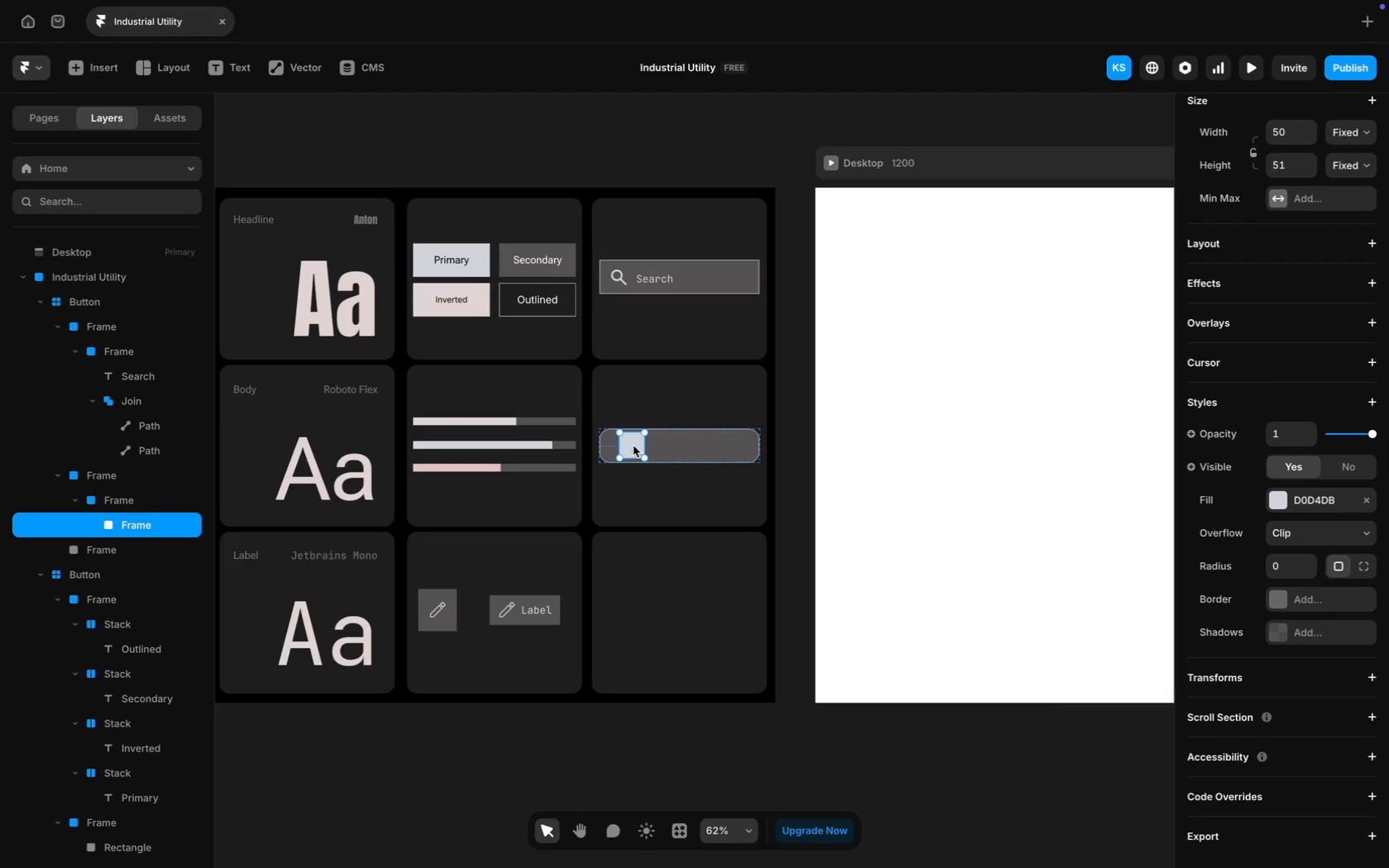 
left_click([632, 445])
 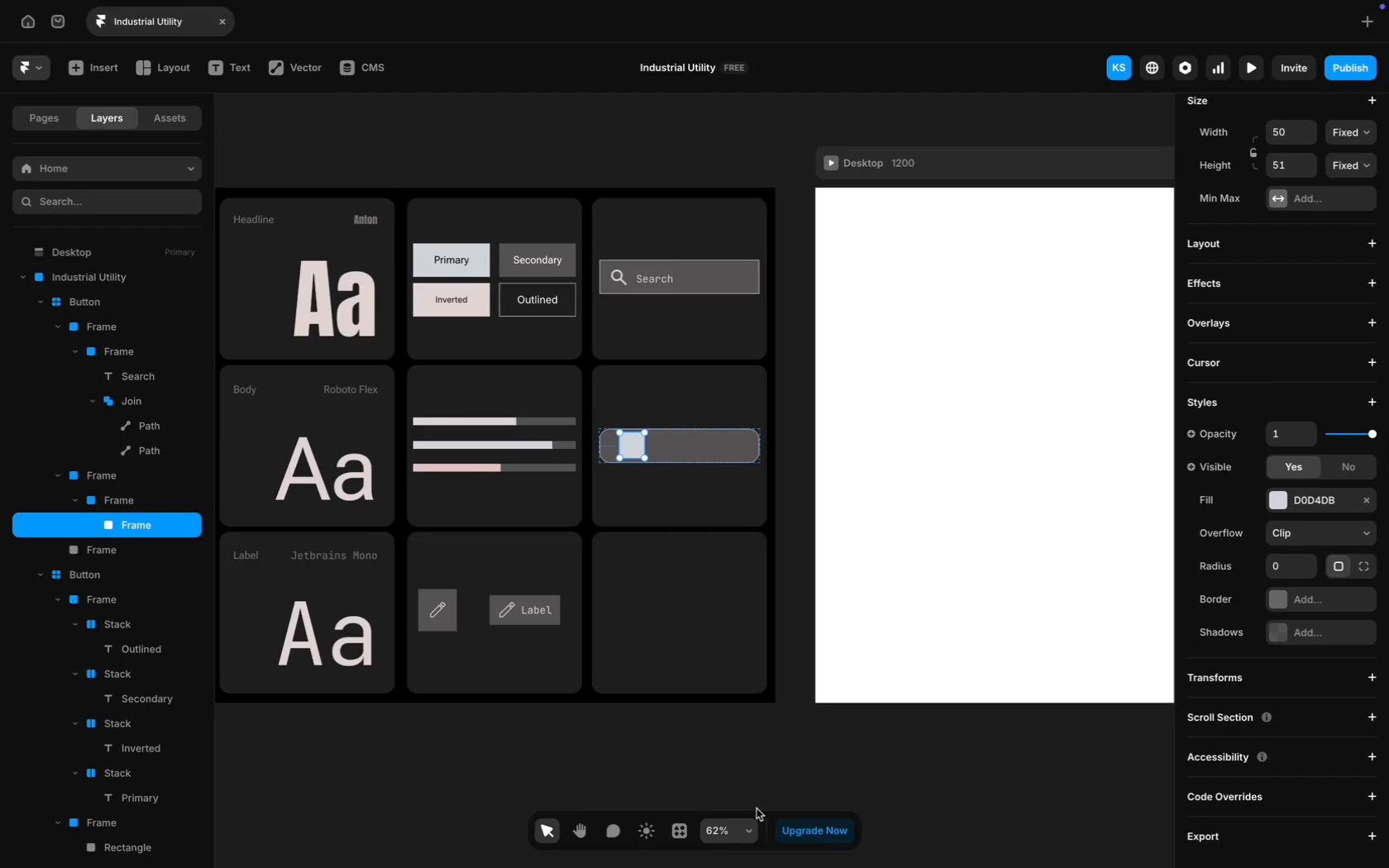 
wait(10.76)
 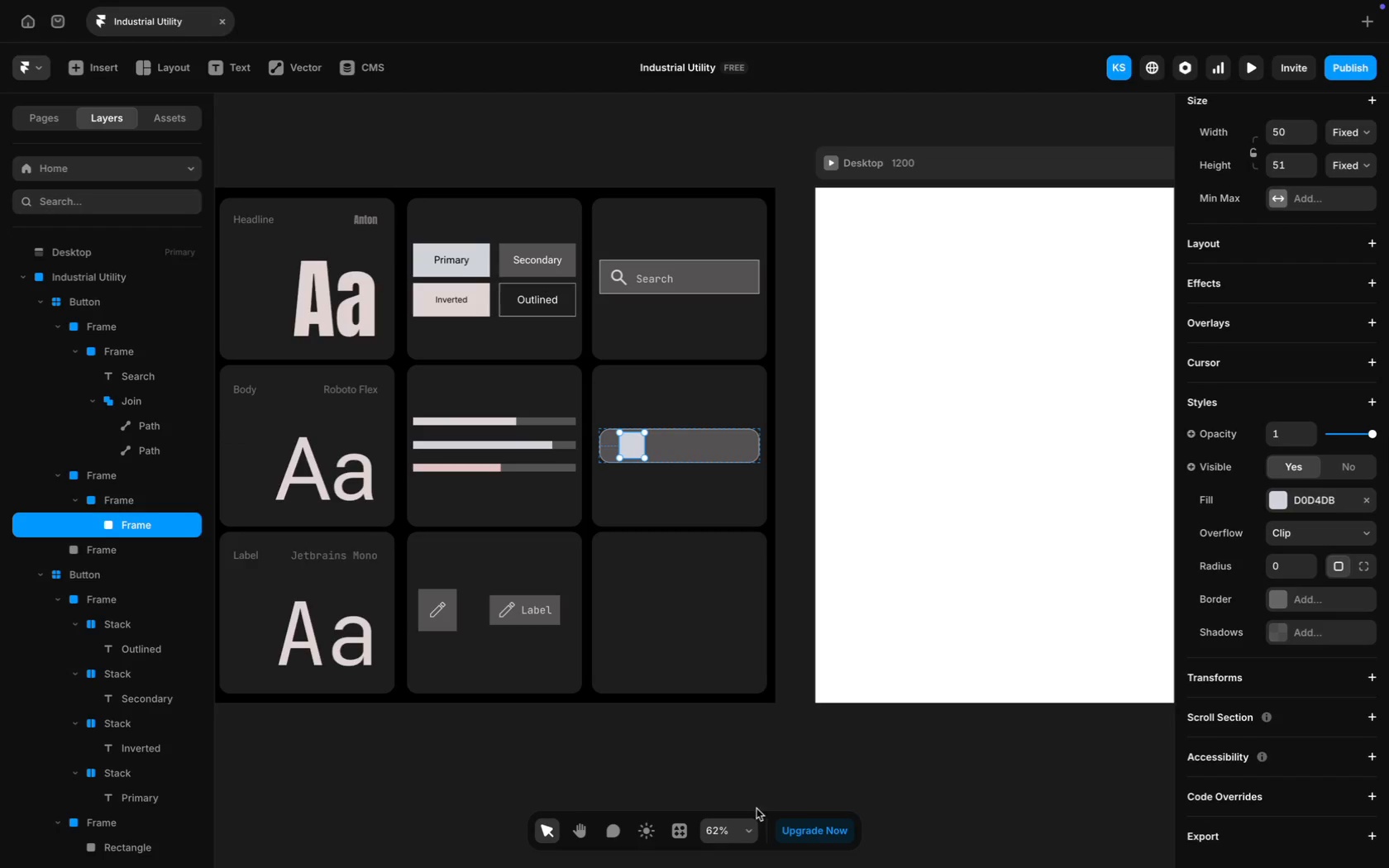 
type(HOME)
 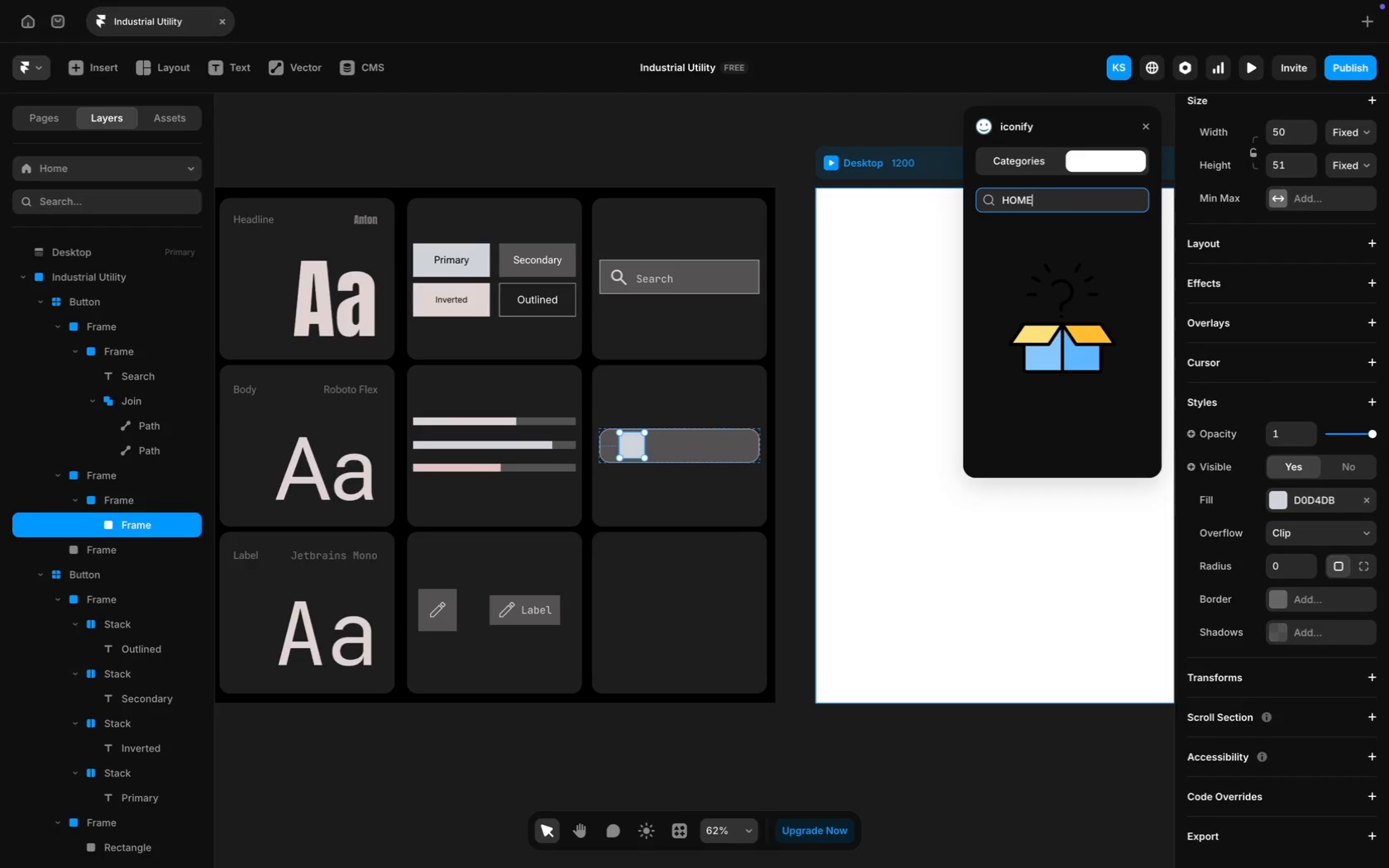 
key(Enter)
 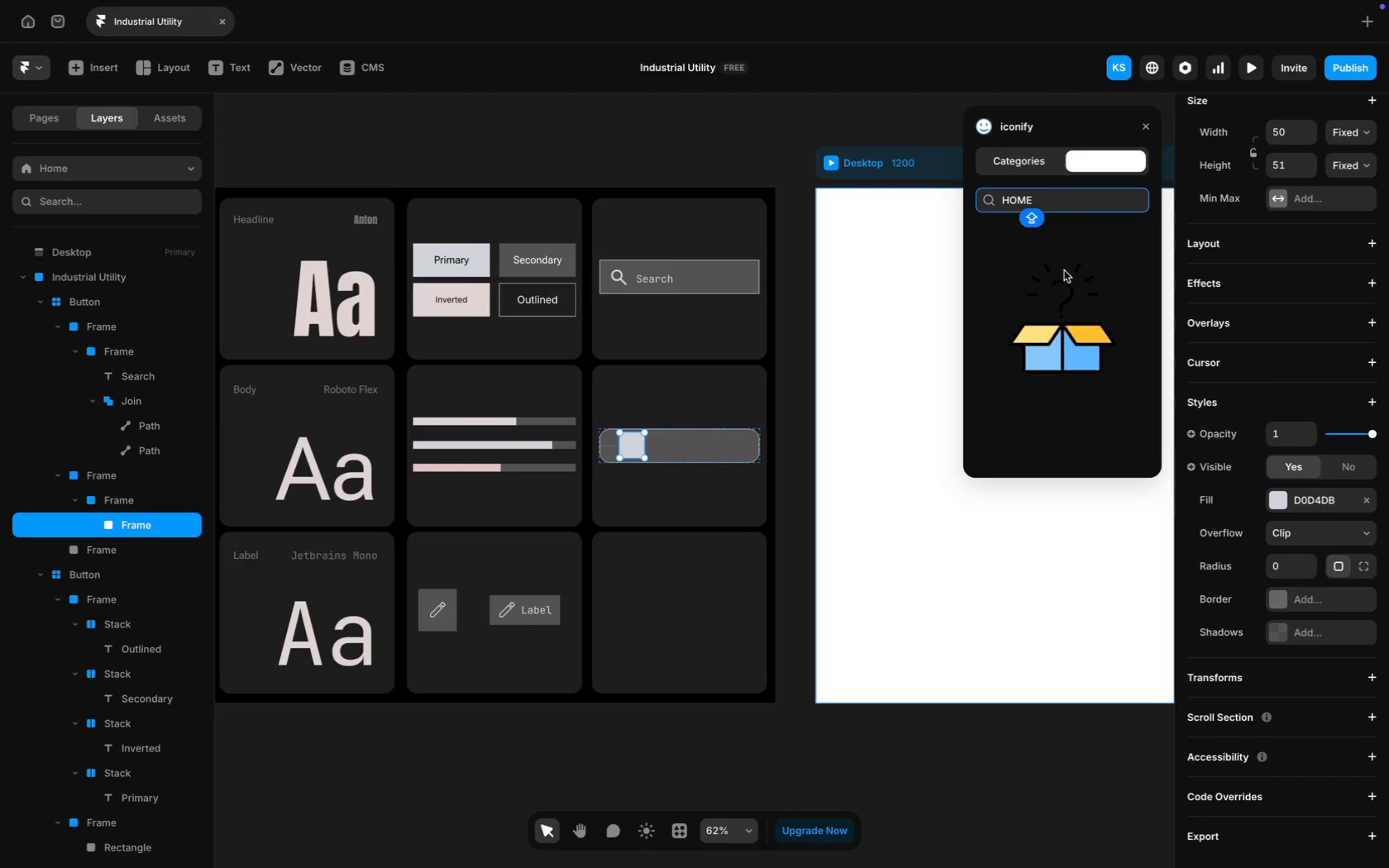 
key(CapsLock)
 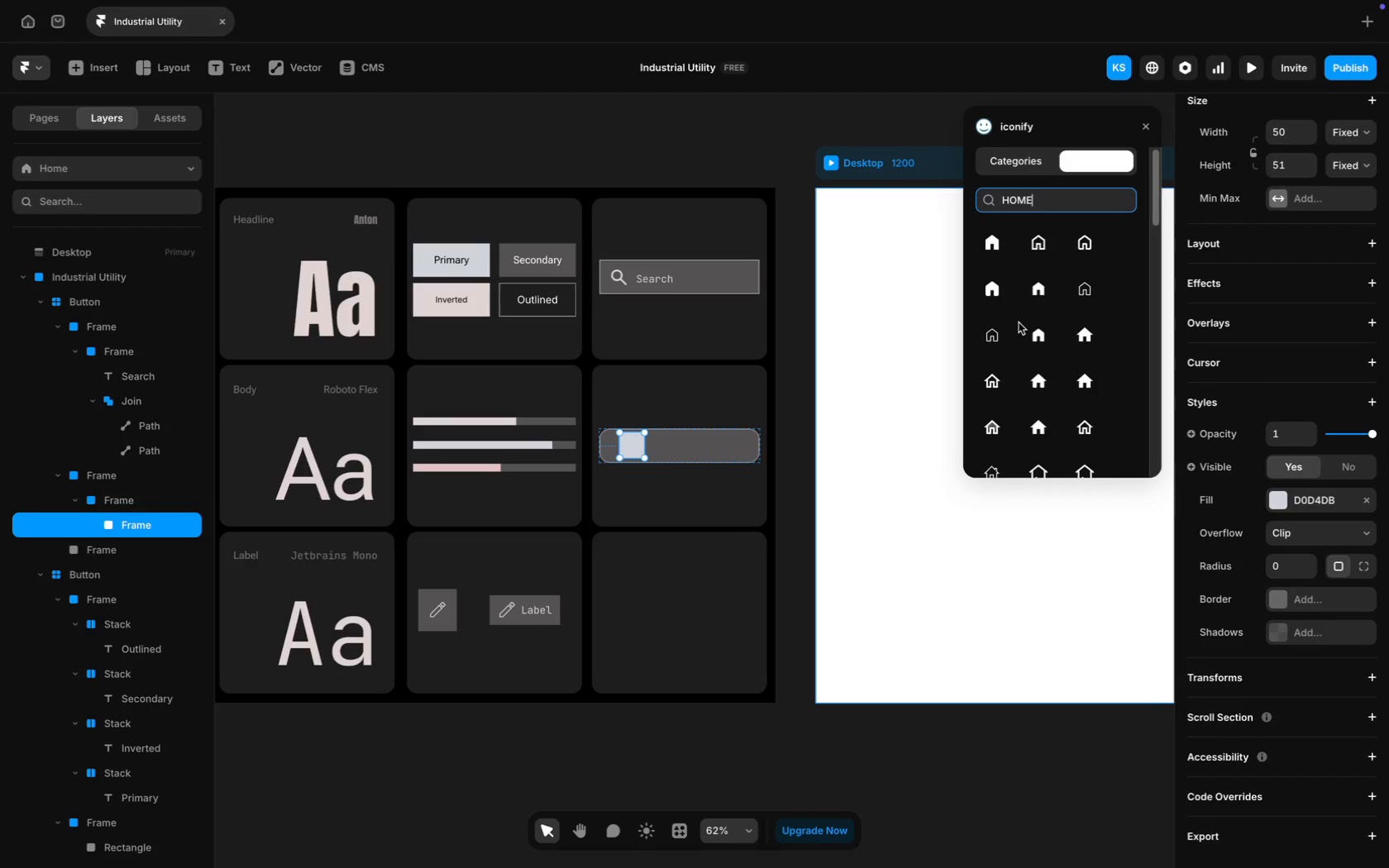 
mouse_move([1001, 355])
 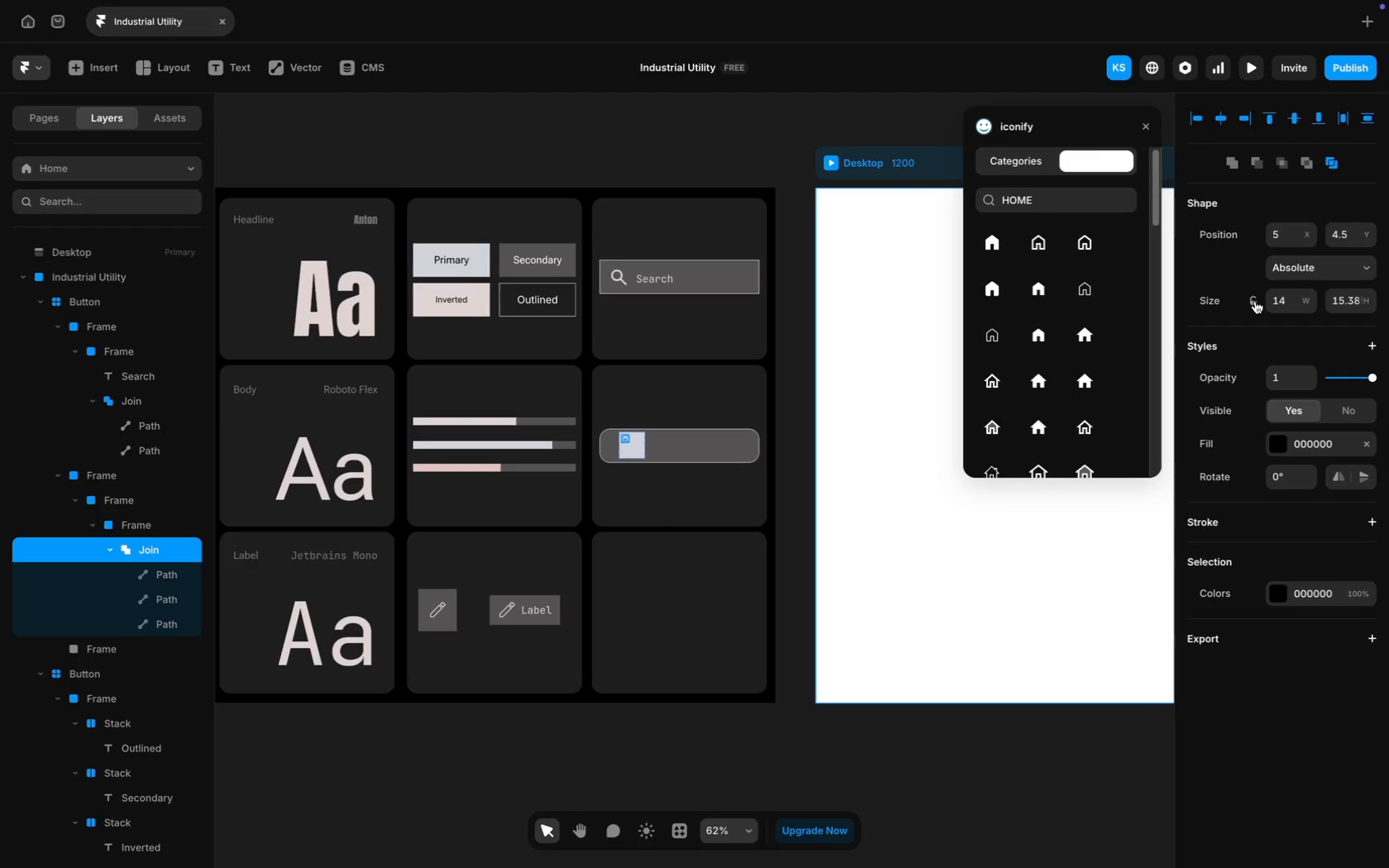 
wait(6.32)
 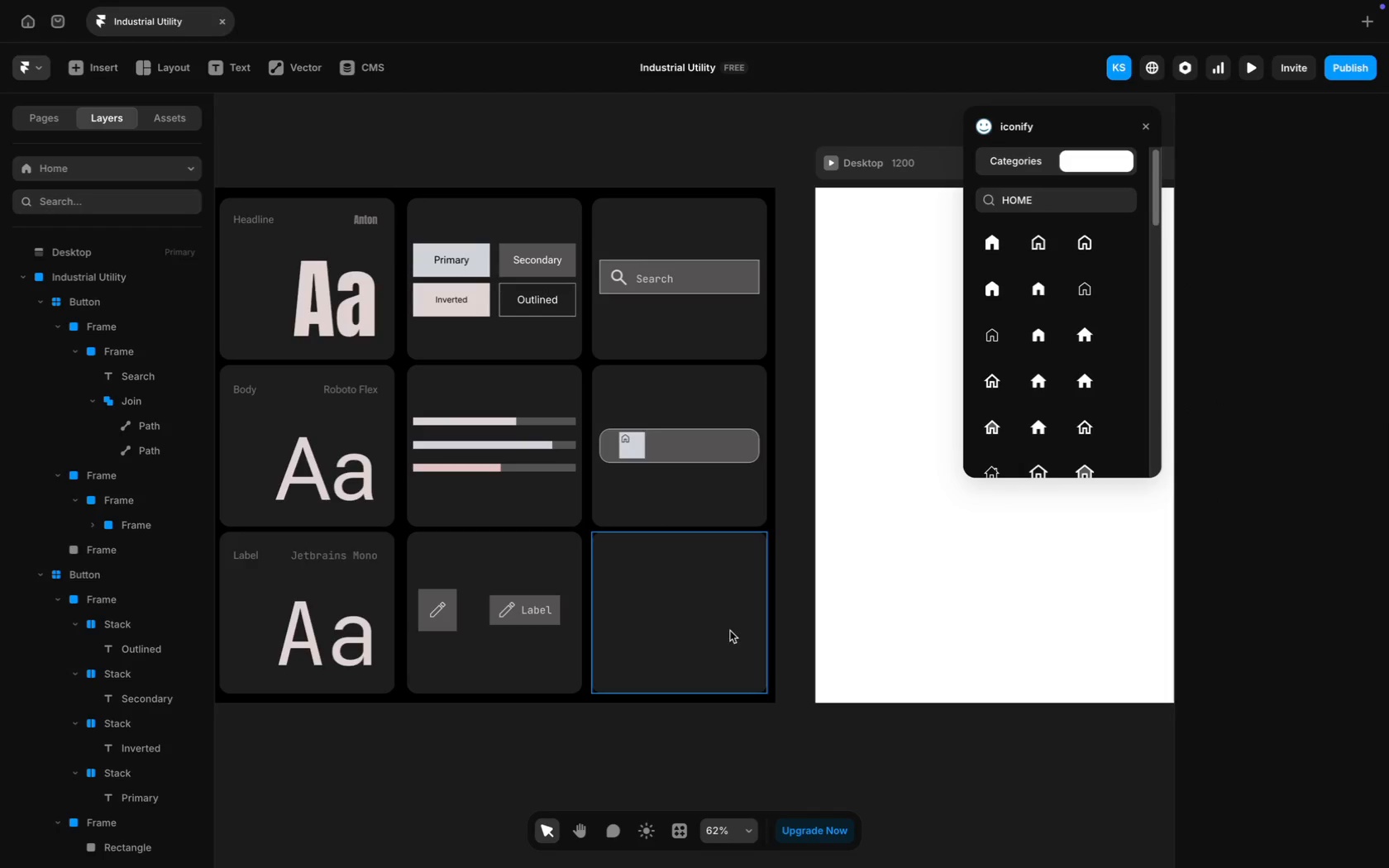 
type(18)
 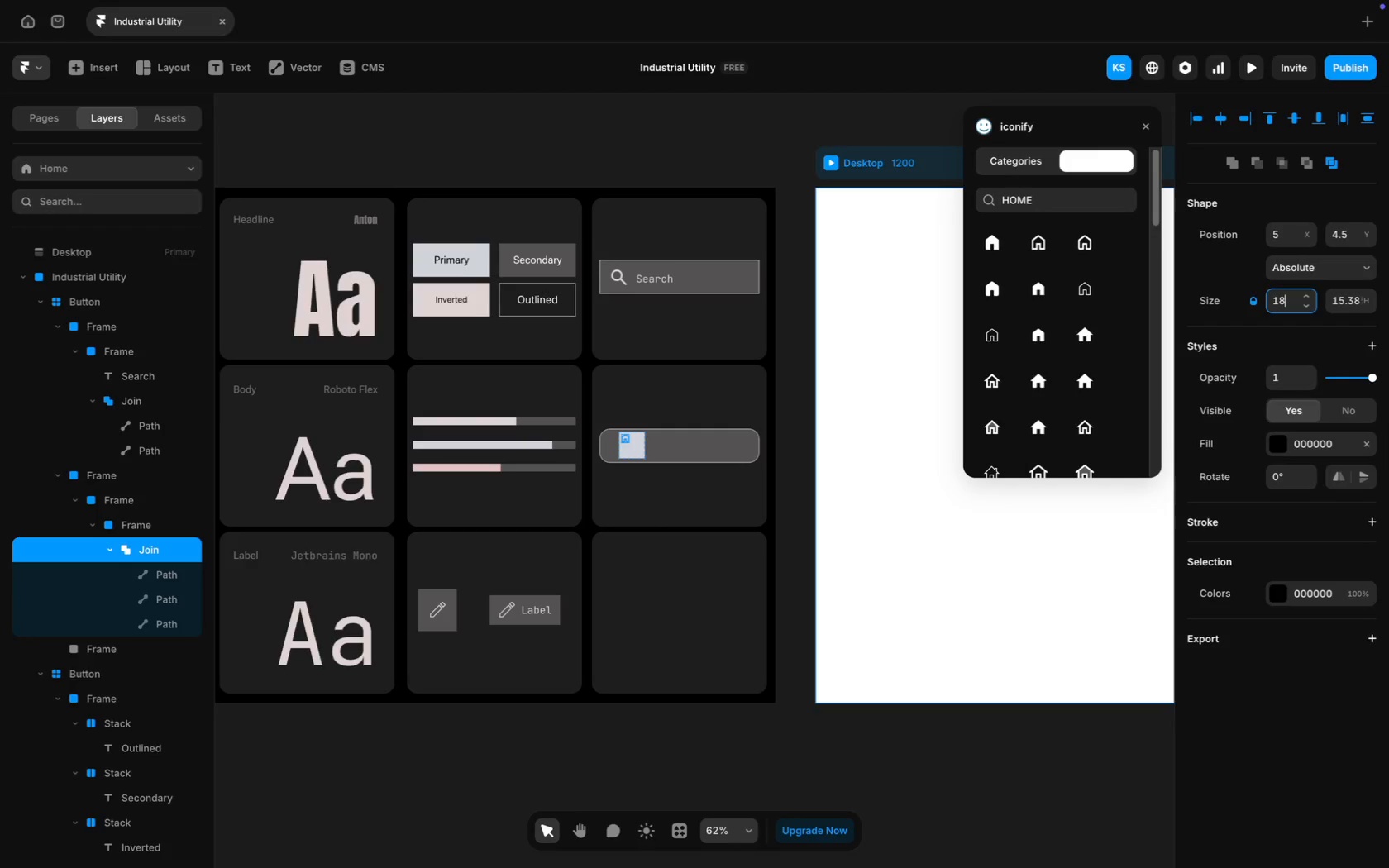 
key(Enter)
 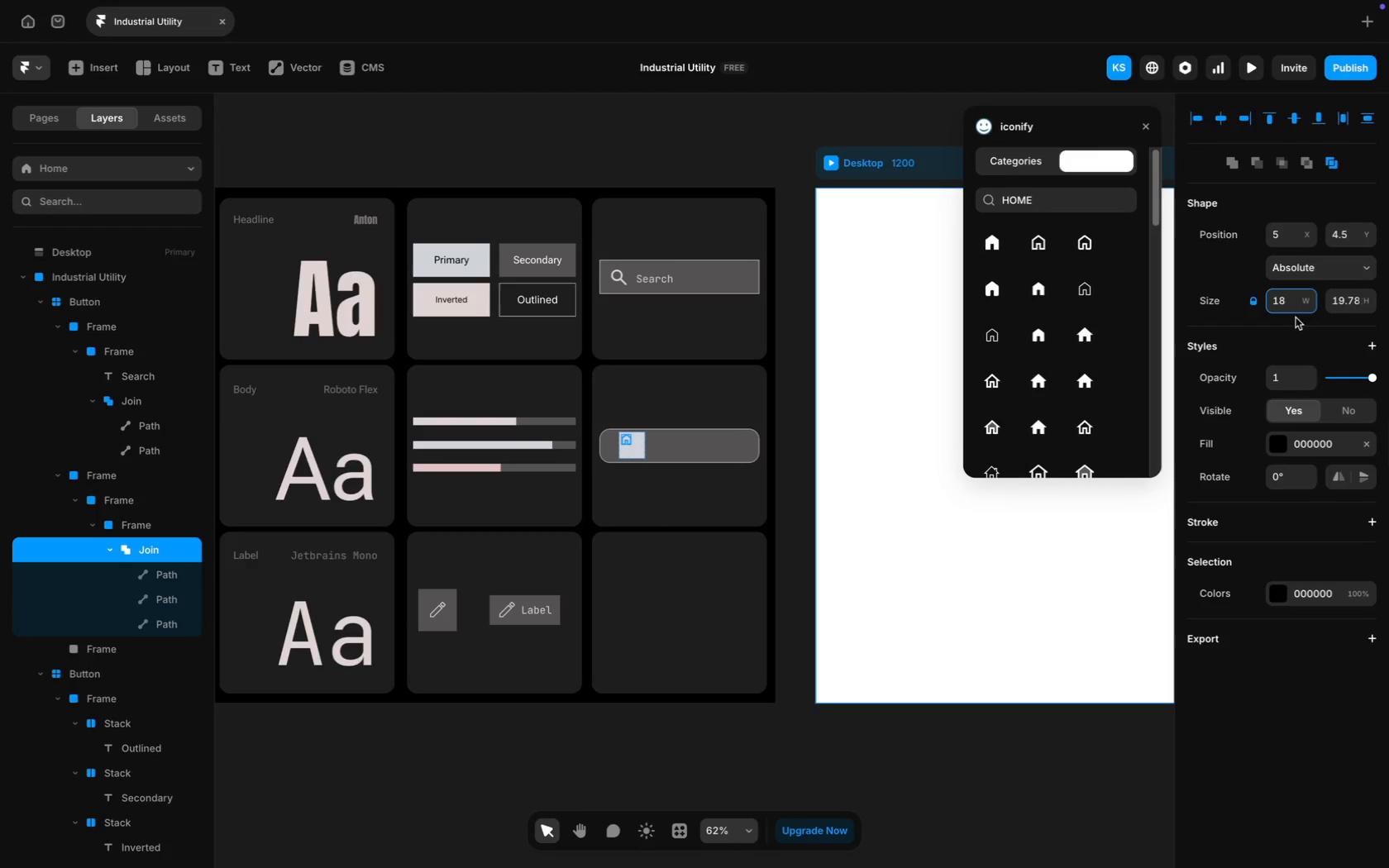 
key(Meta+A)
 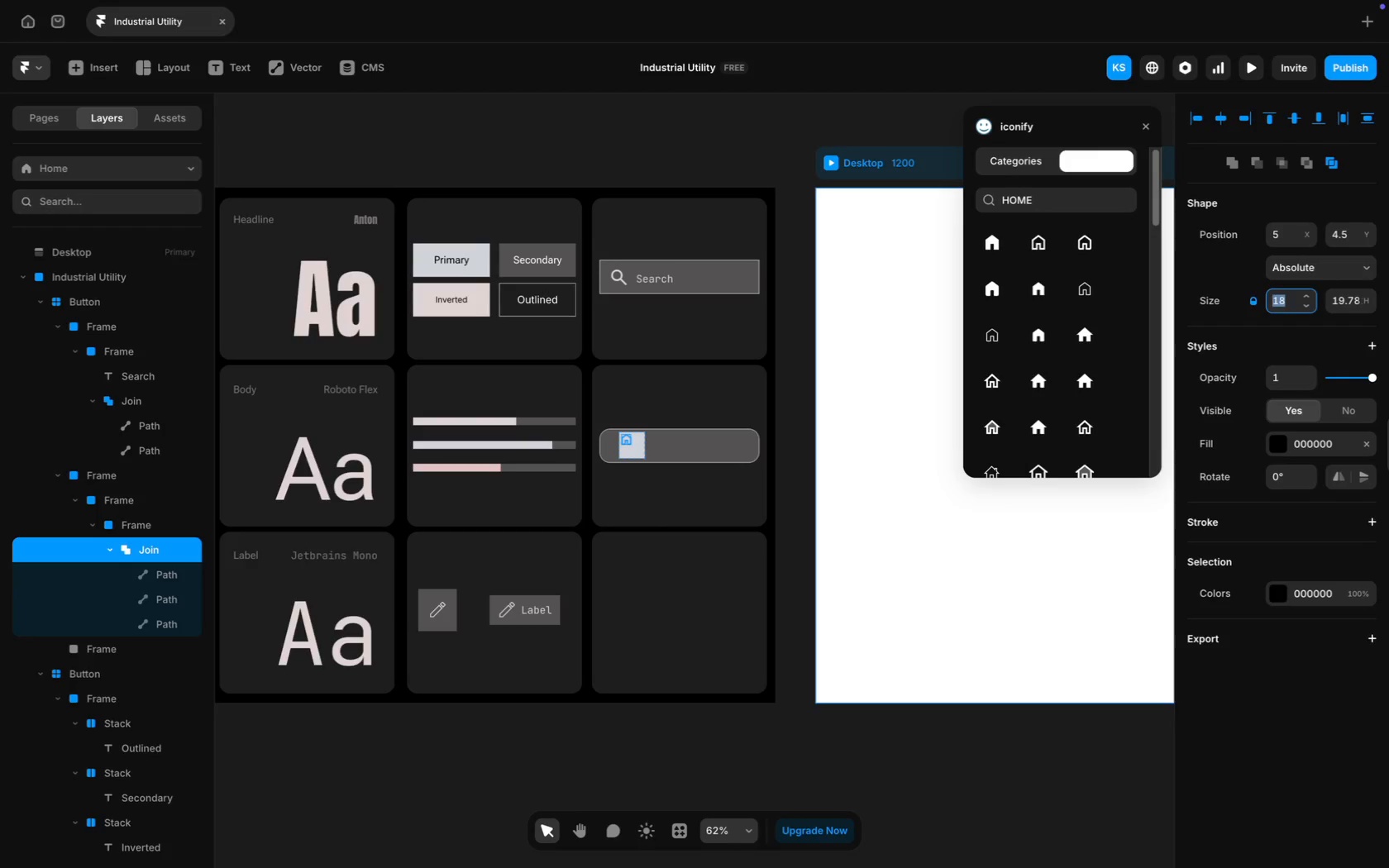 
type(20)
 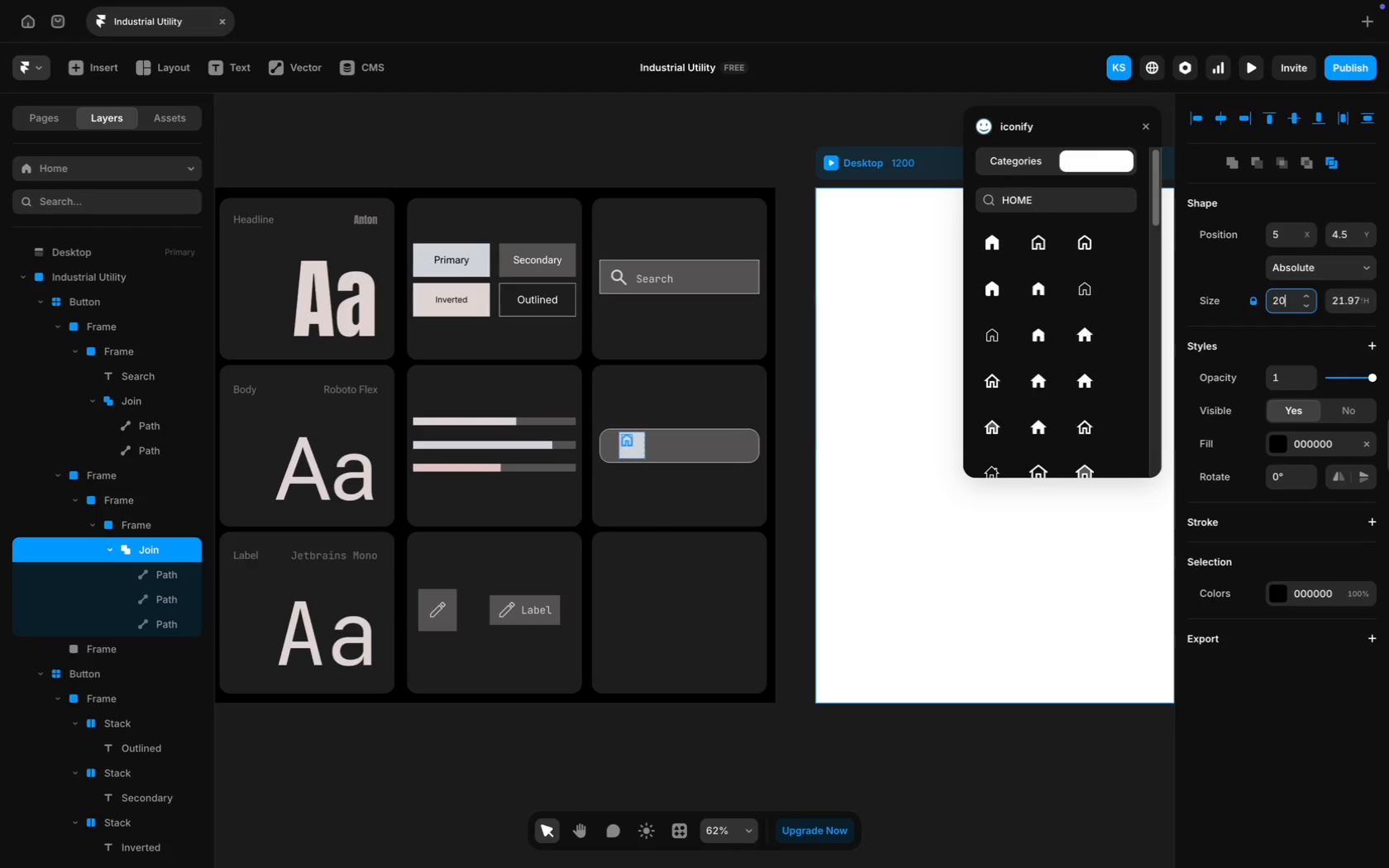 
key(Enter)
 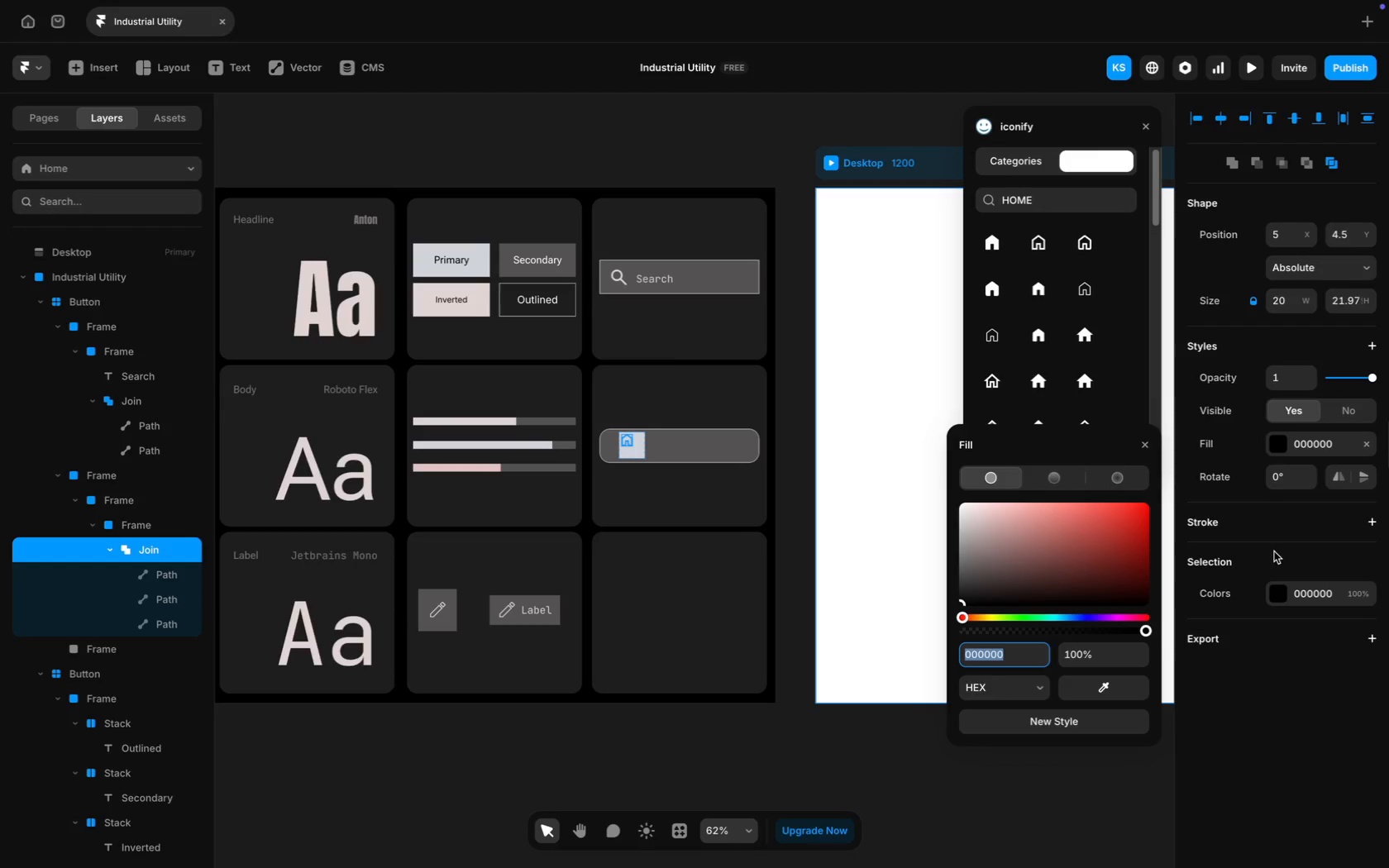 
left_click([745, 723])
 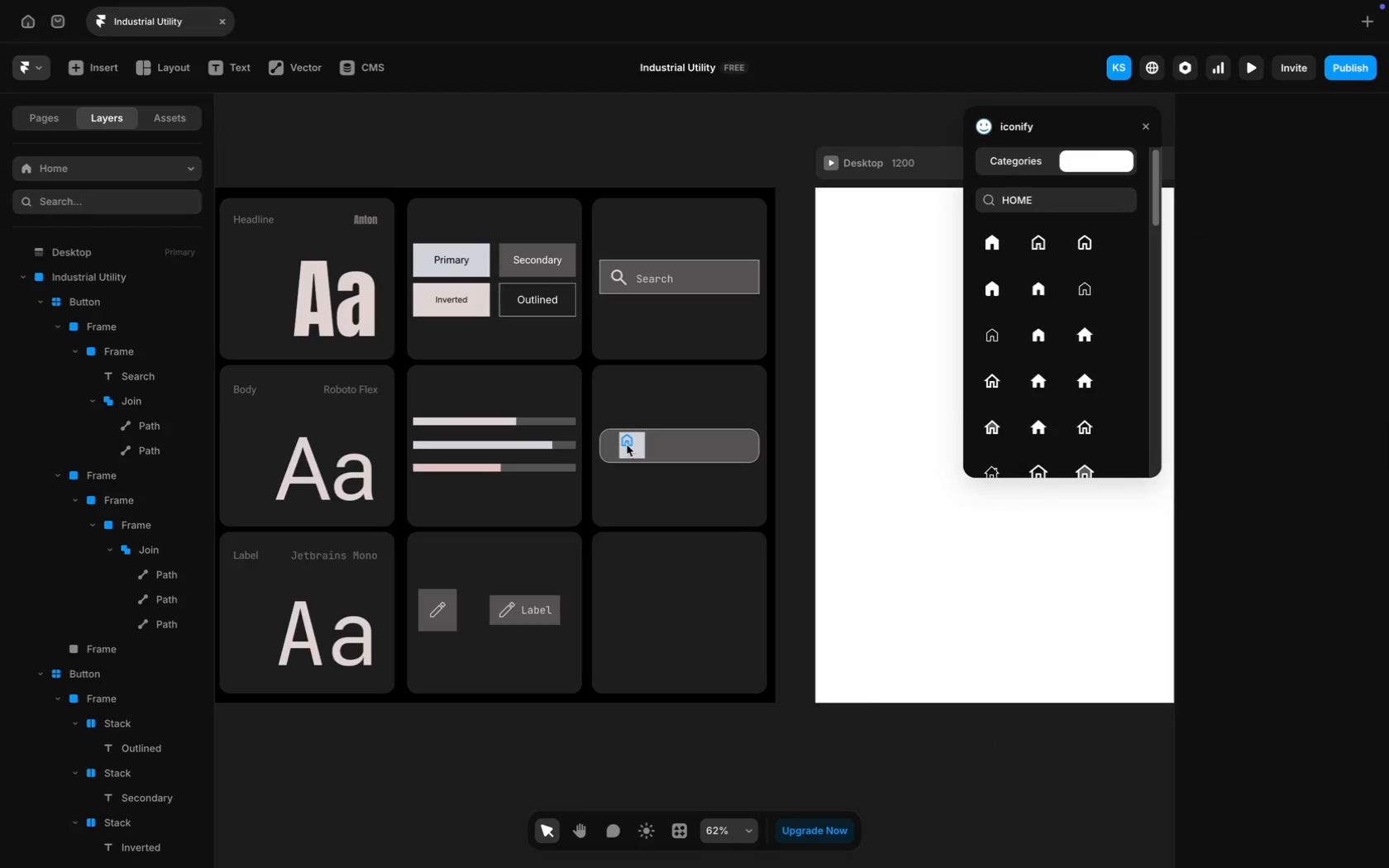 
left_click_drag(start_coordinate=[627, 443], to_coordinate=[630, 447])
 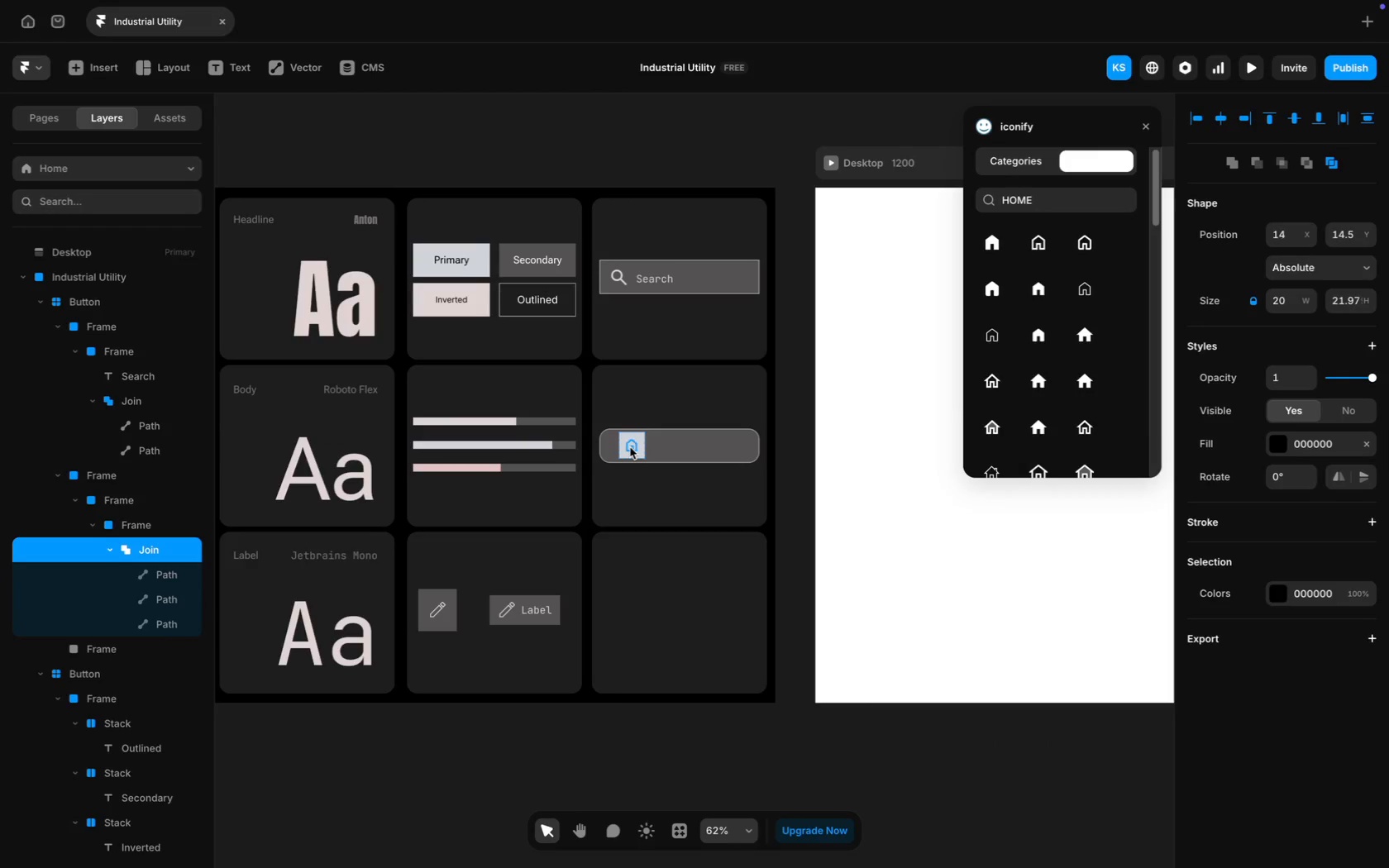 
key(ArrowLeft)
 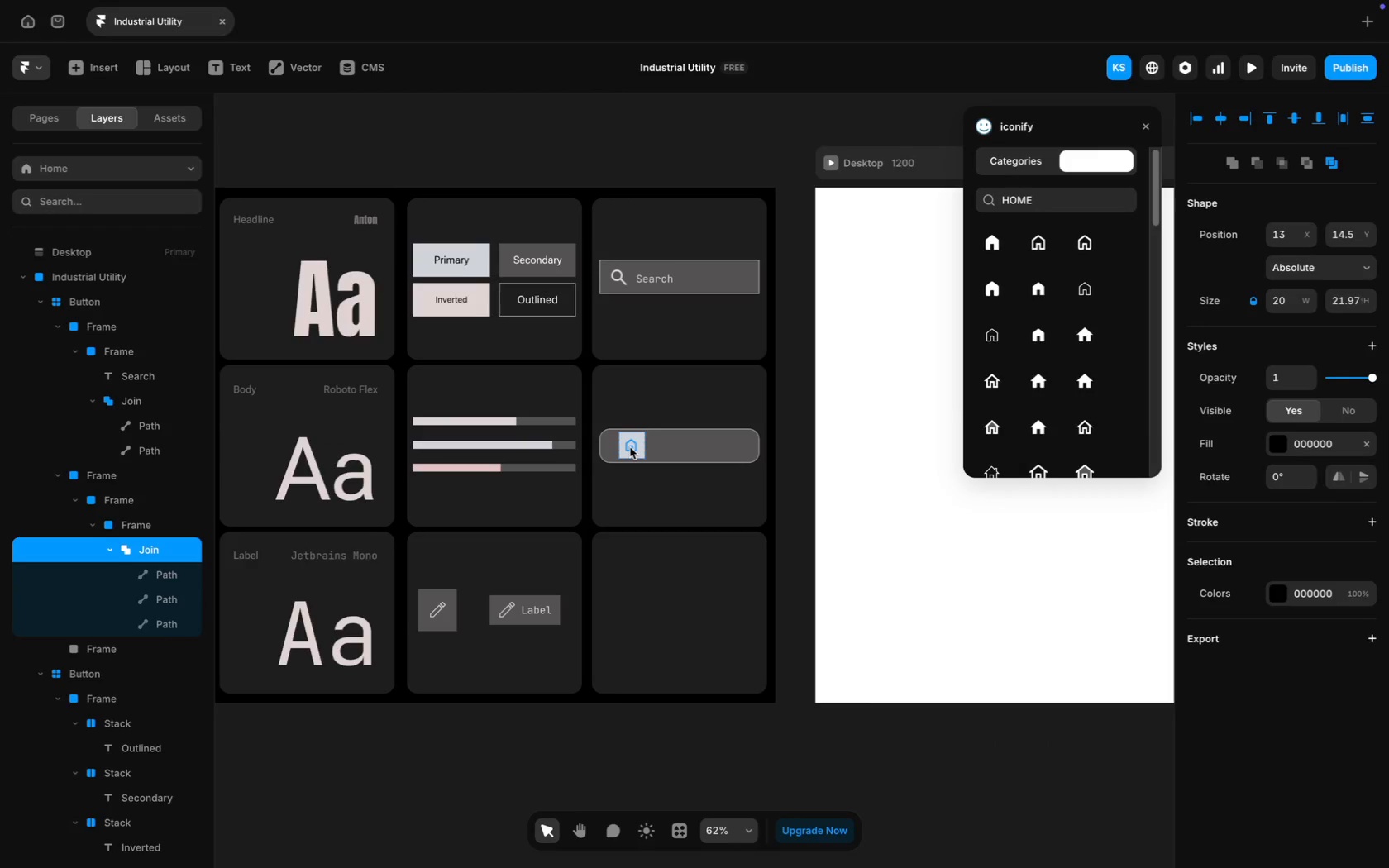 
key(ArrowLeft)
 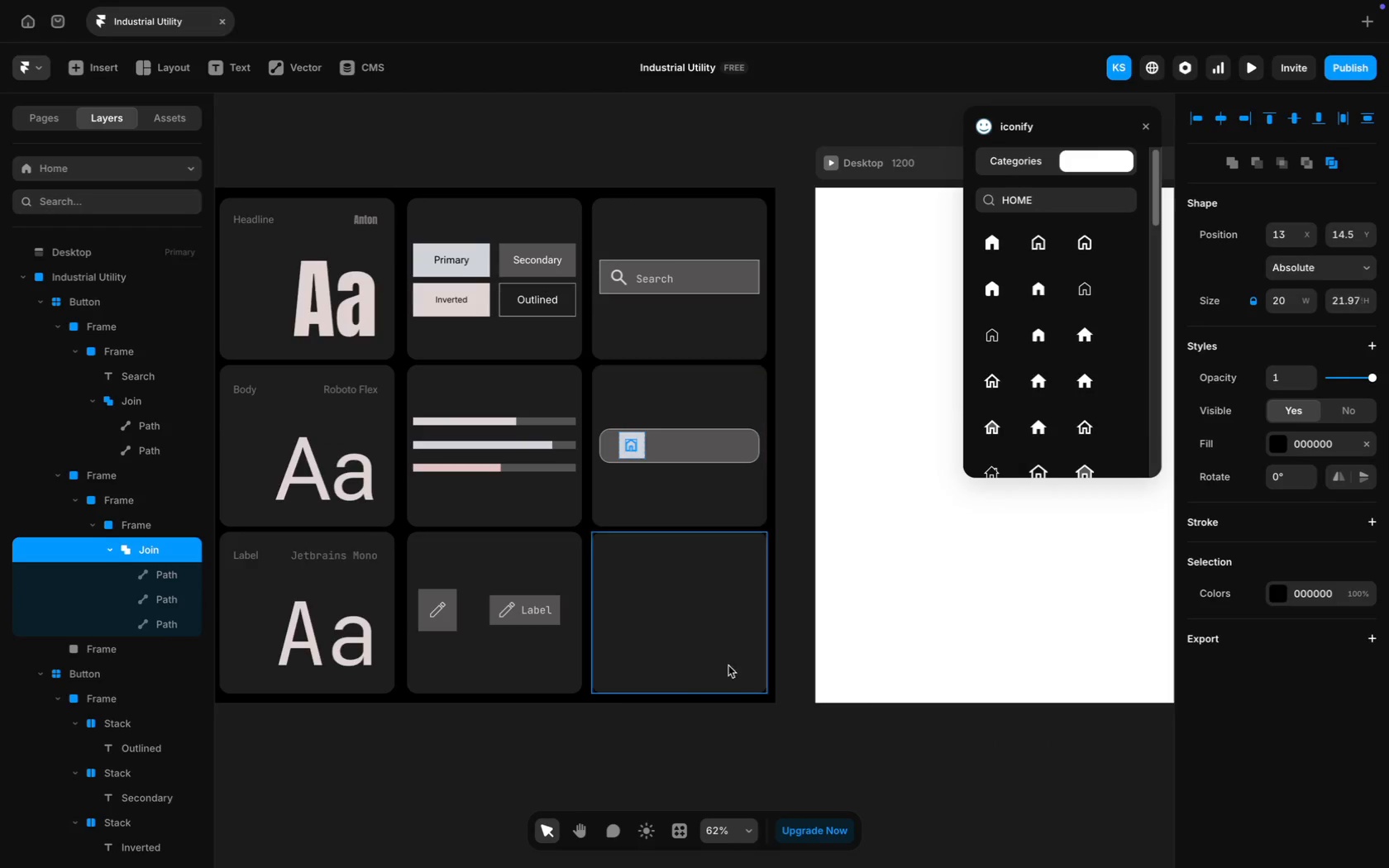 
left_click([733, 693])
 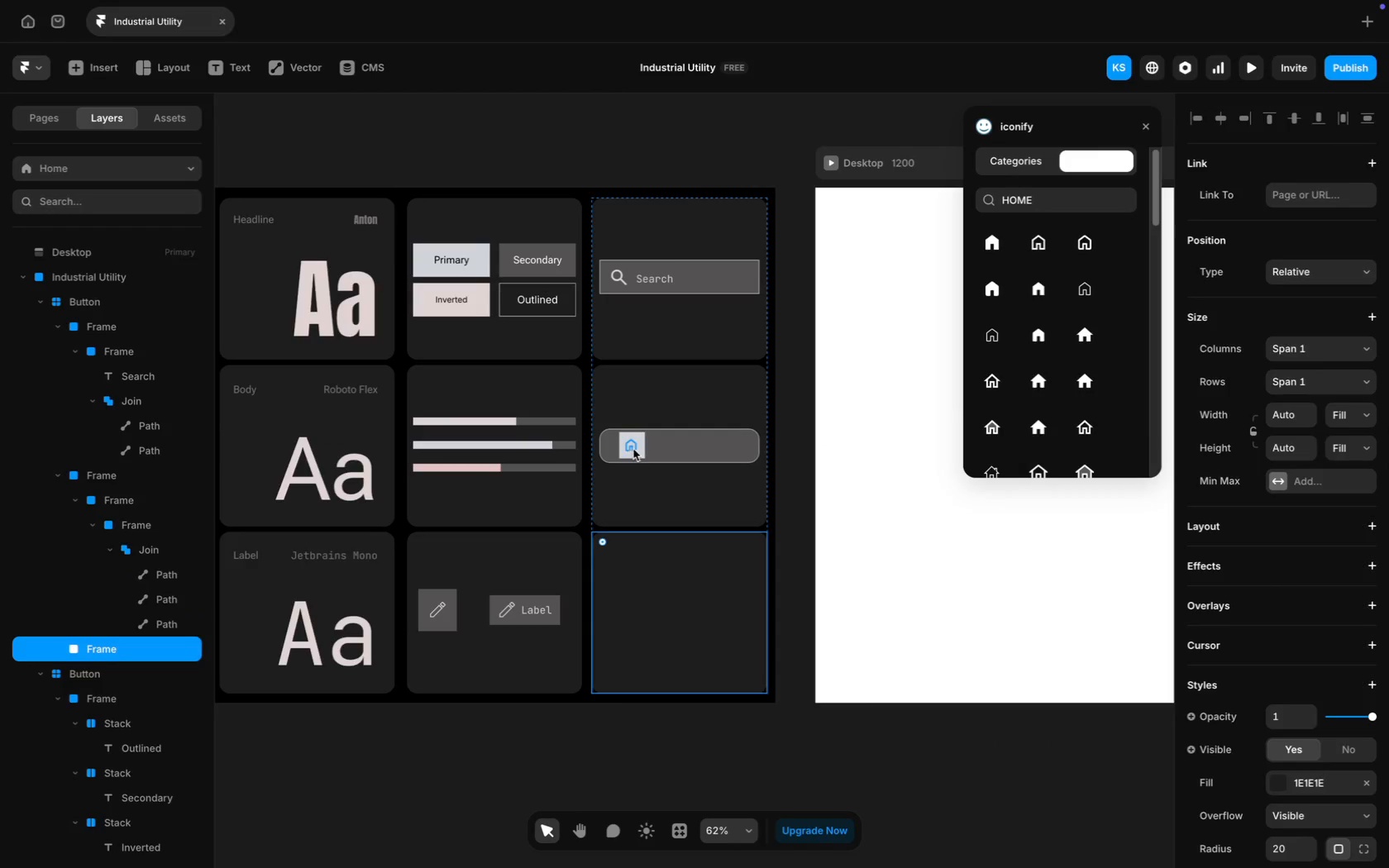 
key(ArrowRight)
 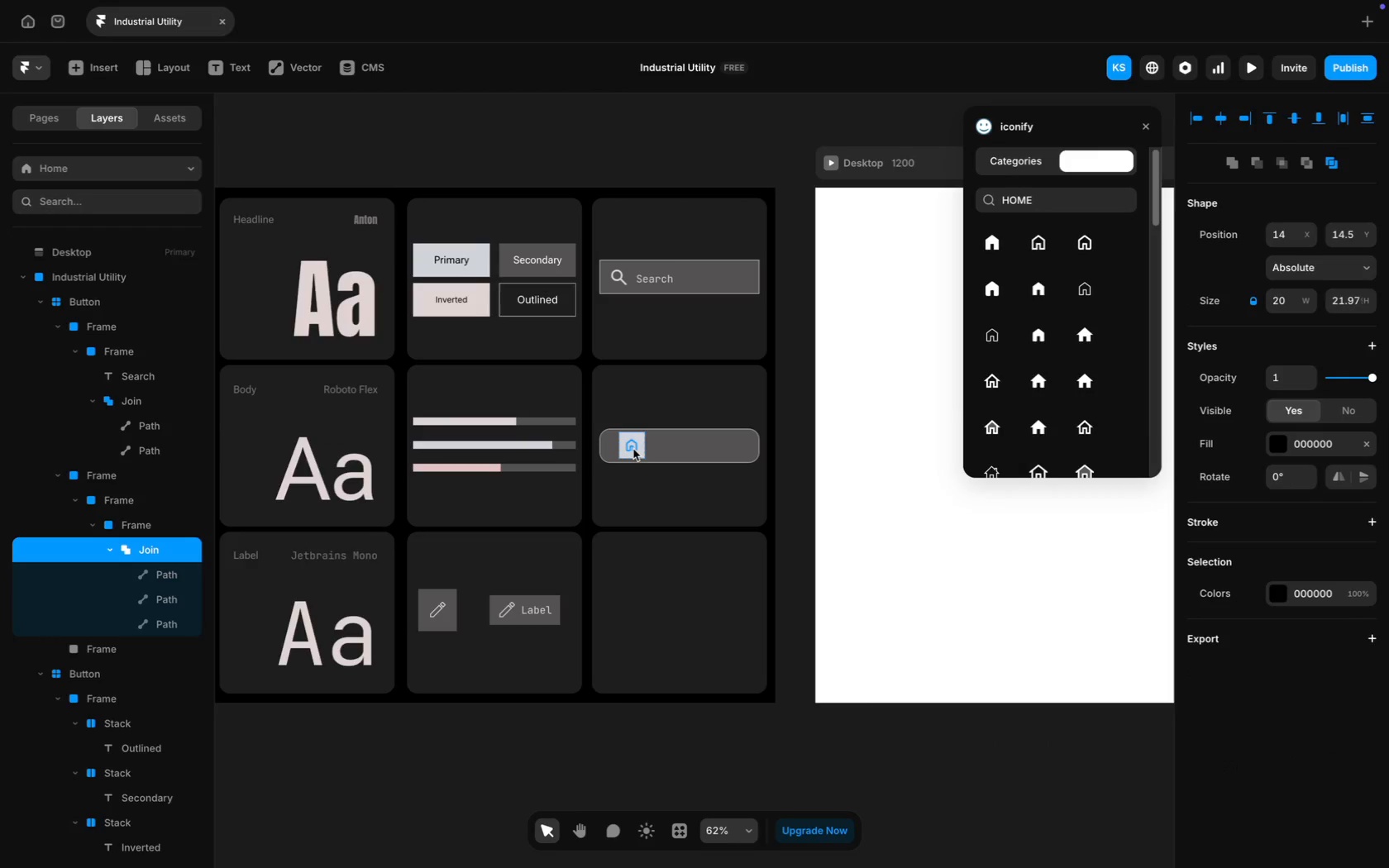 
key(ArrowRight)
 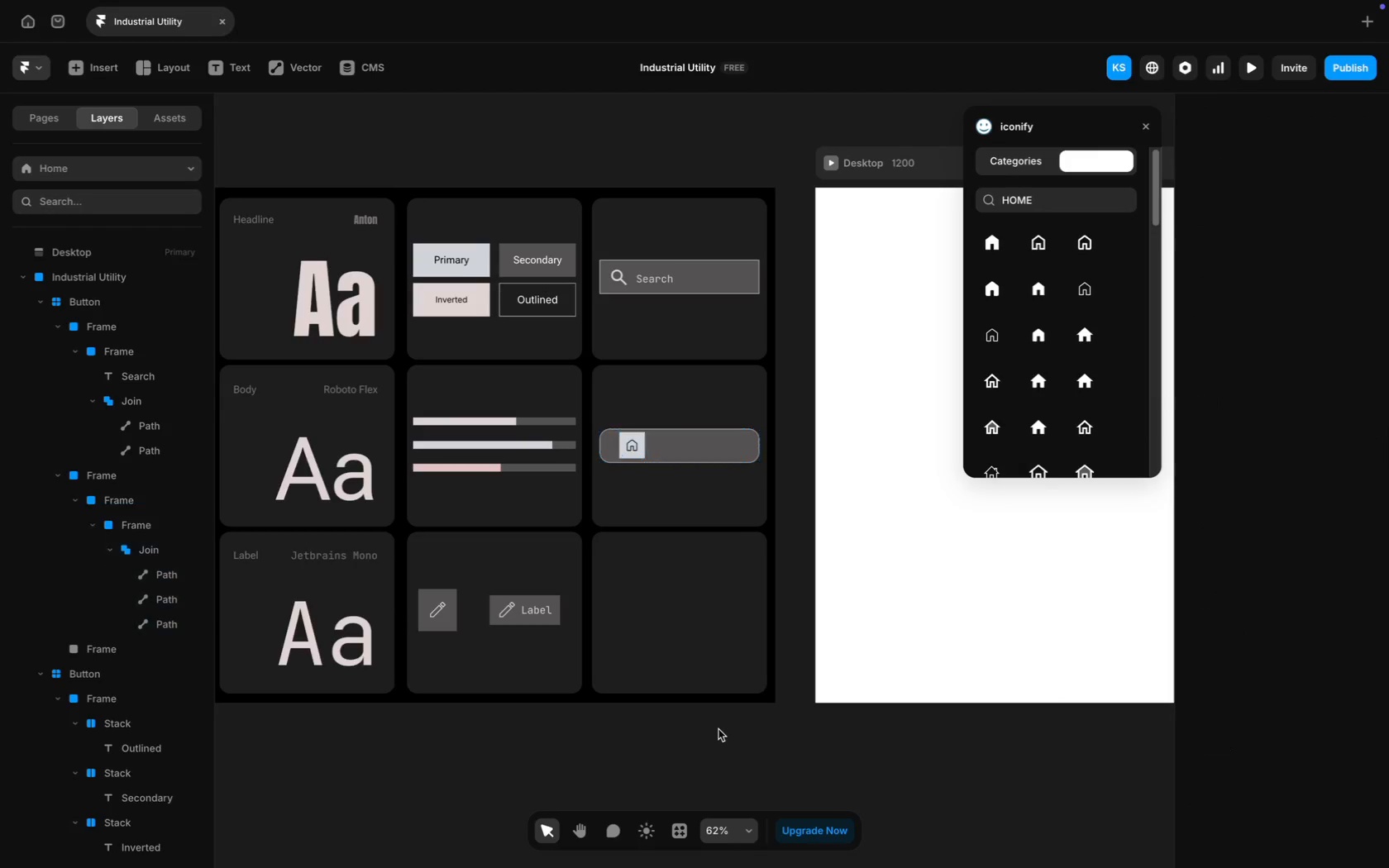 
left_click([621, 279])
 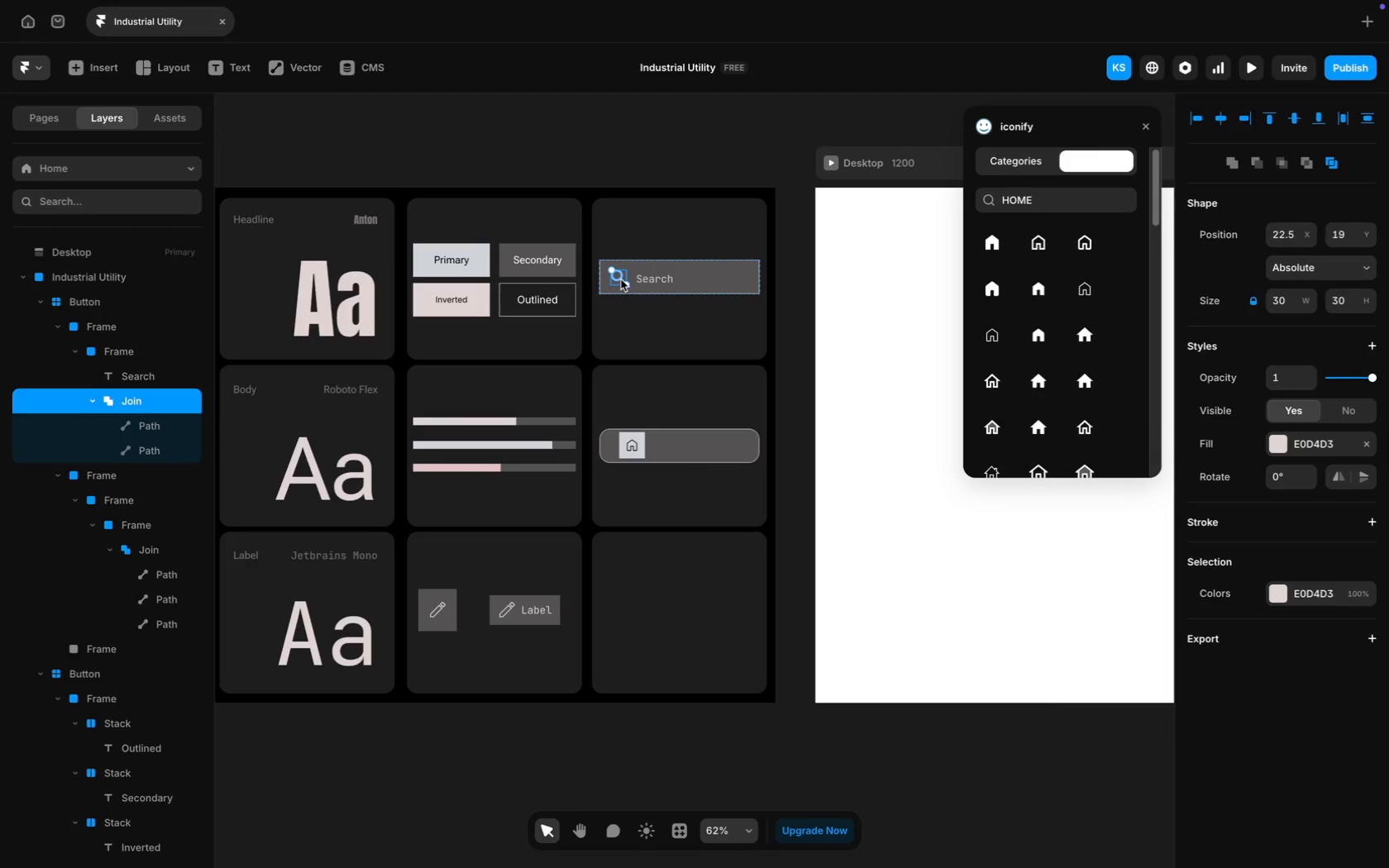 
key(Meta+D)
 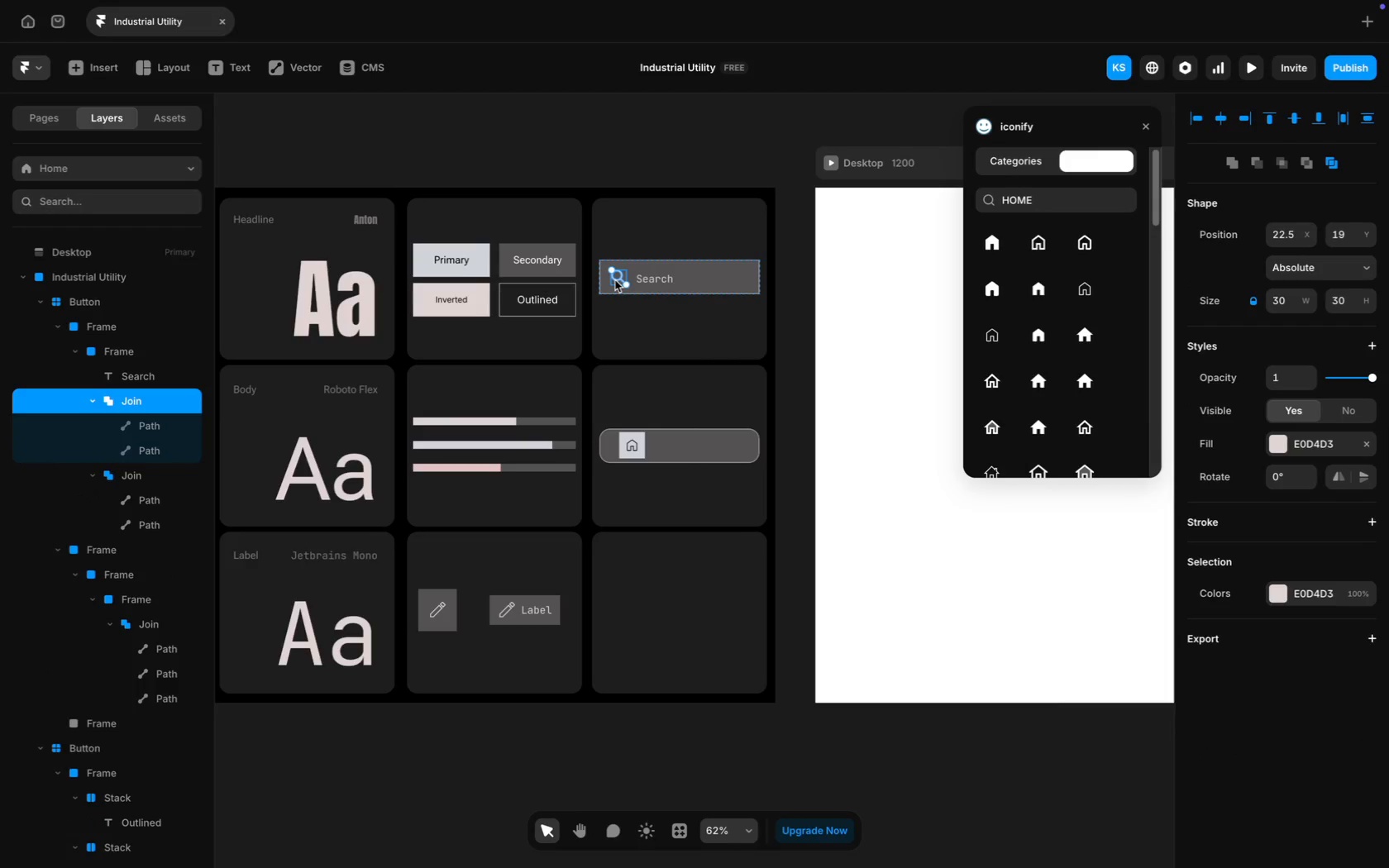 
left_click_drag(start_coordinate=[616, 279], to_coordinate=[663, 448])
 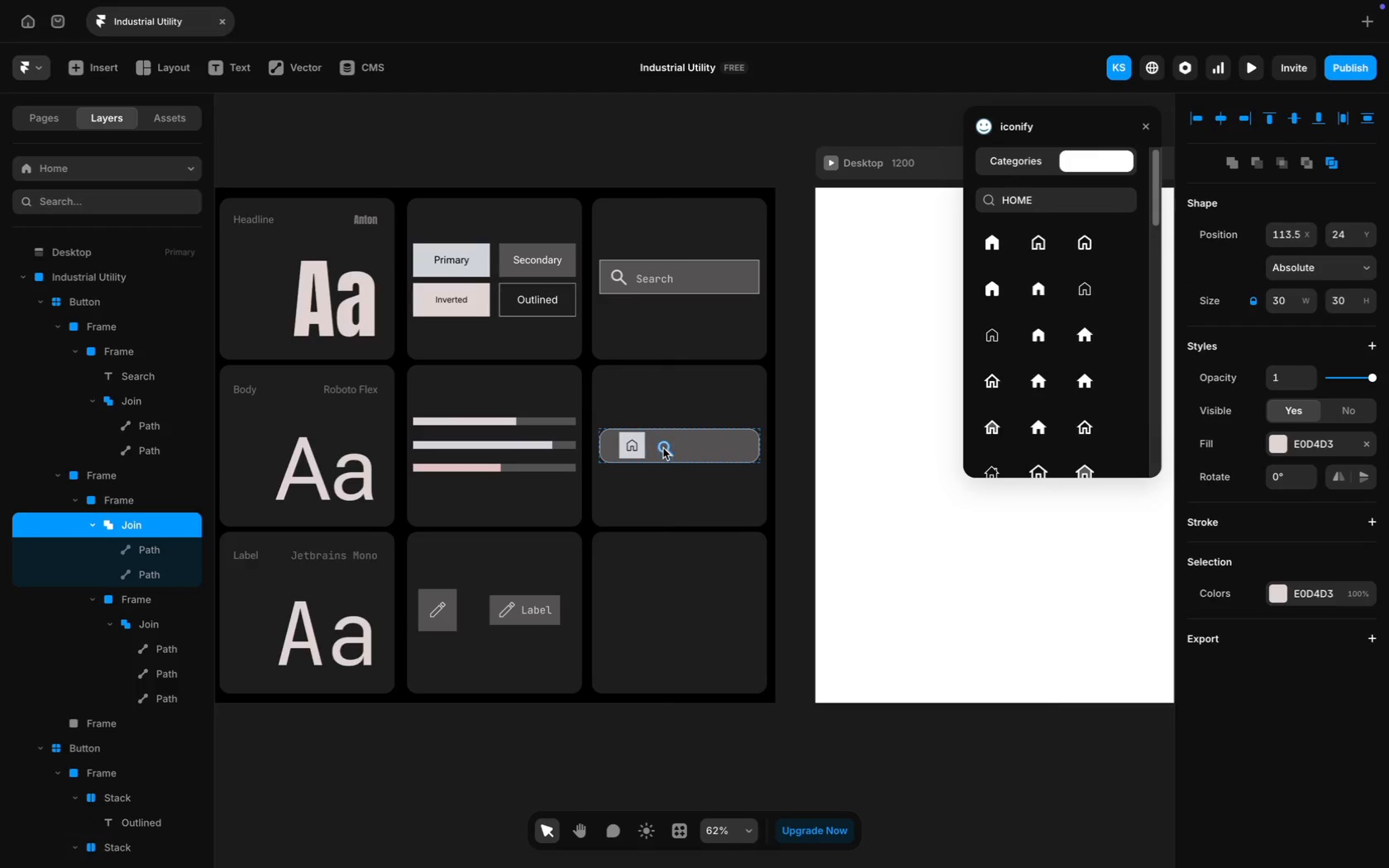 
key(ArrowRight)
 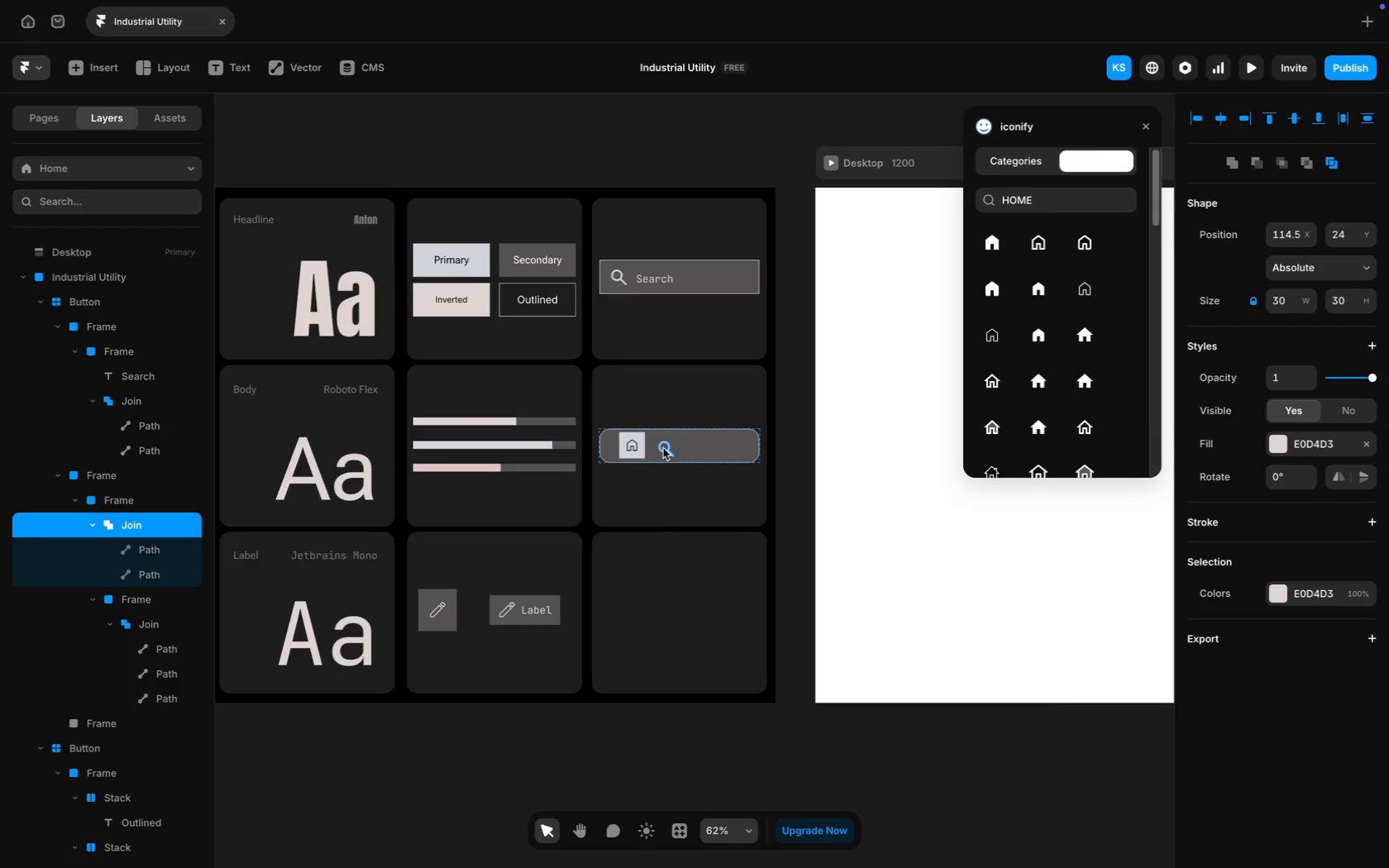 
key(ArrowRight)
 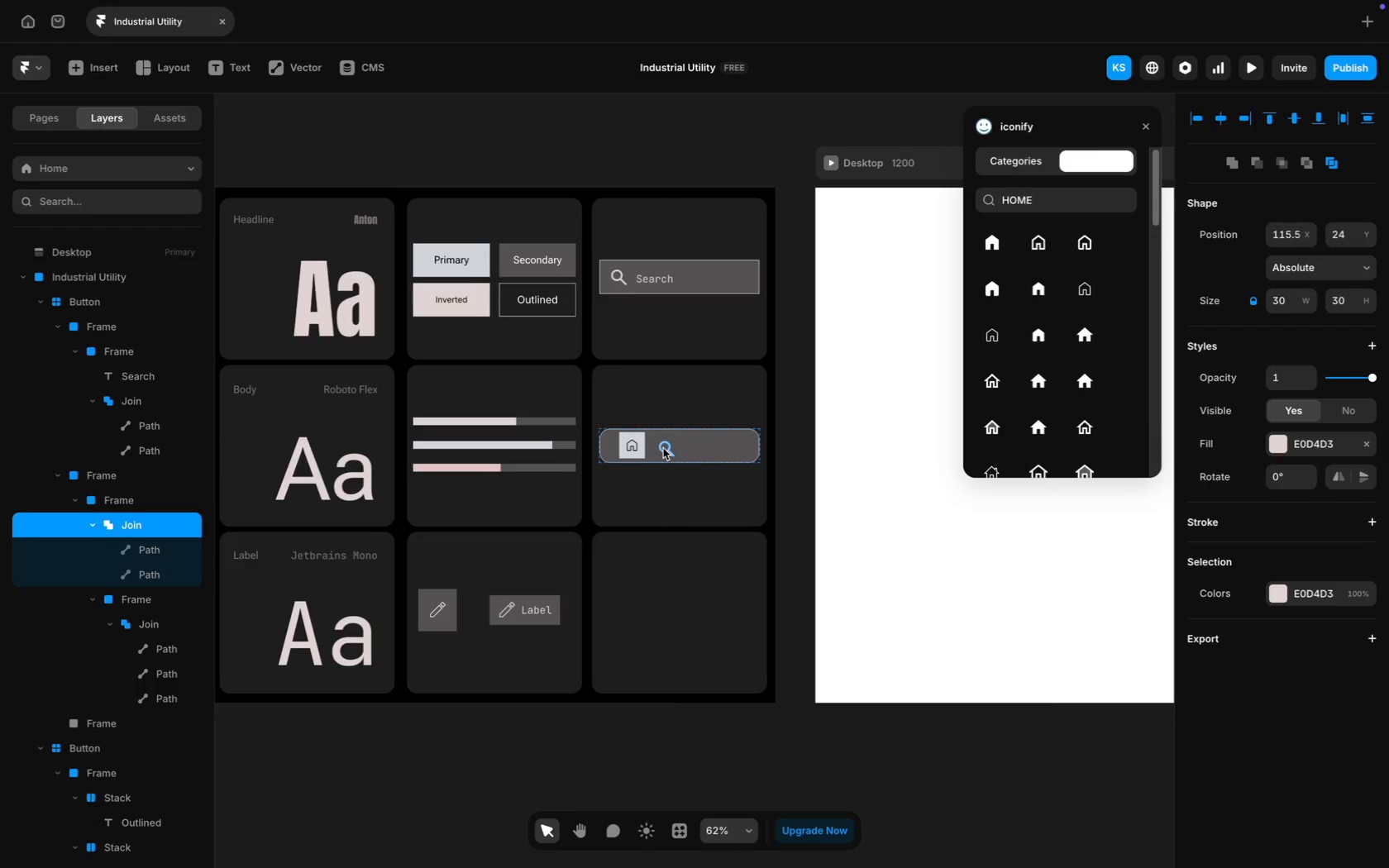 
key(ArrowRight)
 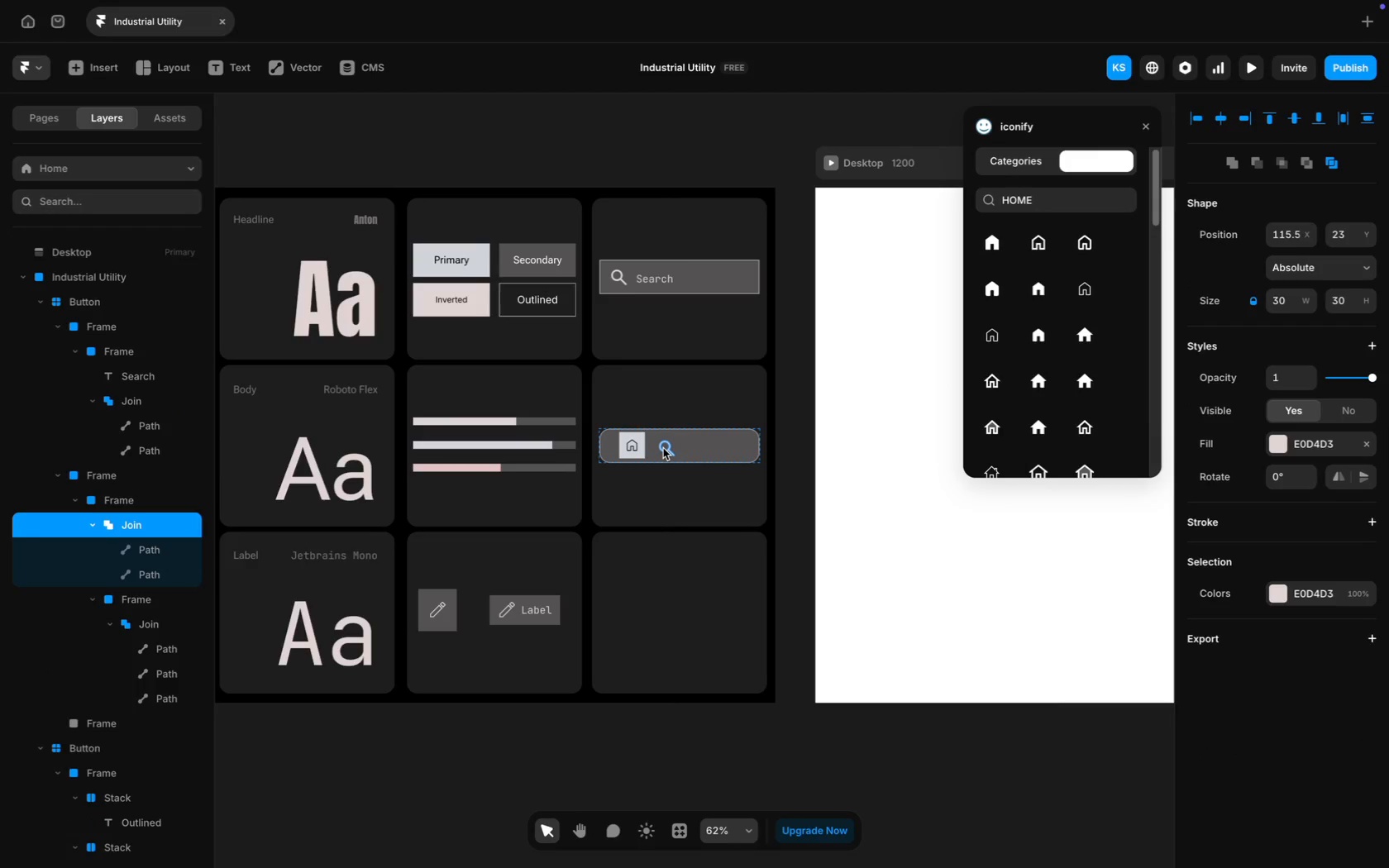 
key(ArrowUp)
 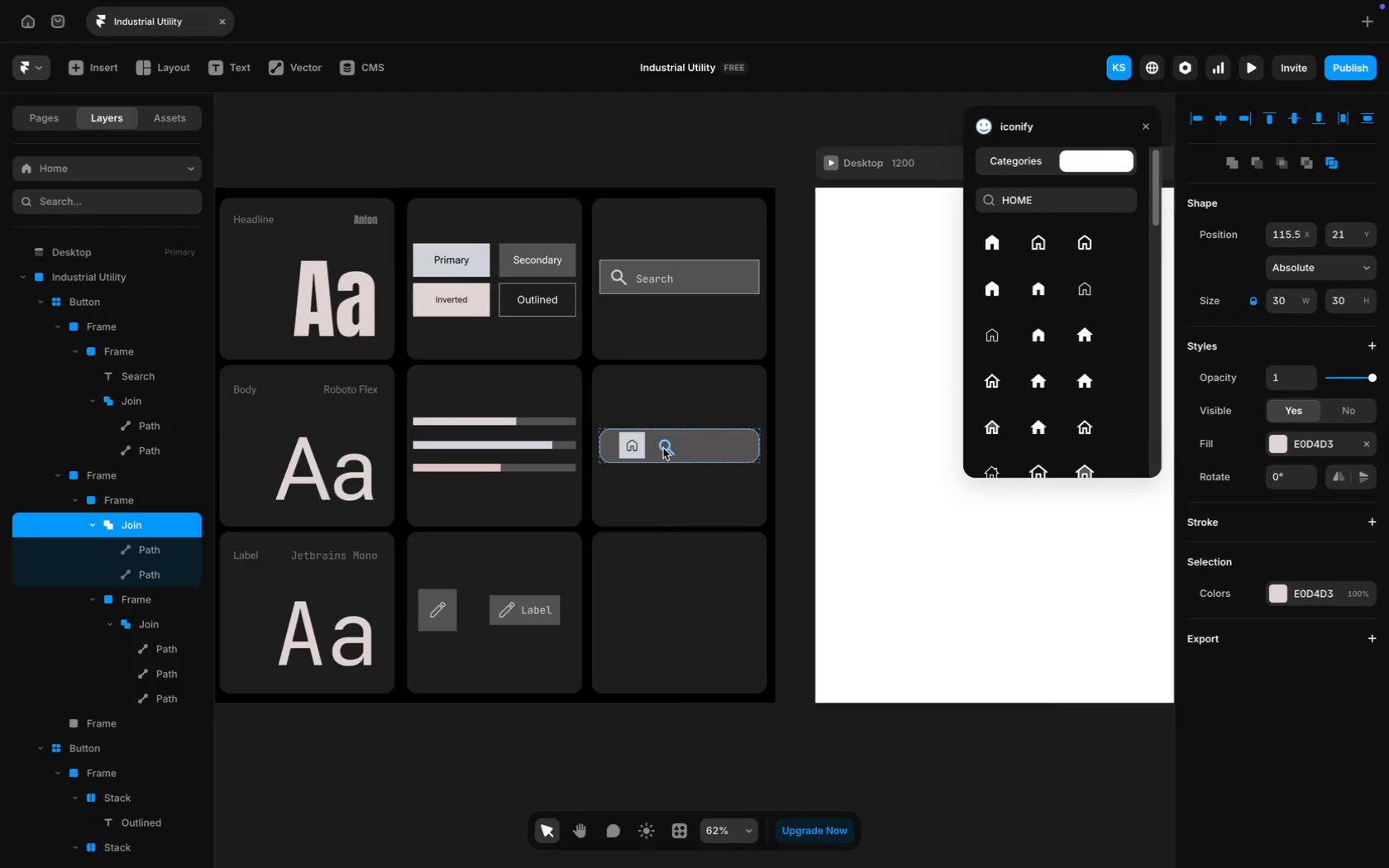 
key(ArrowUp)
 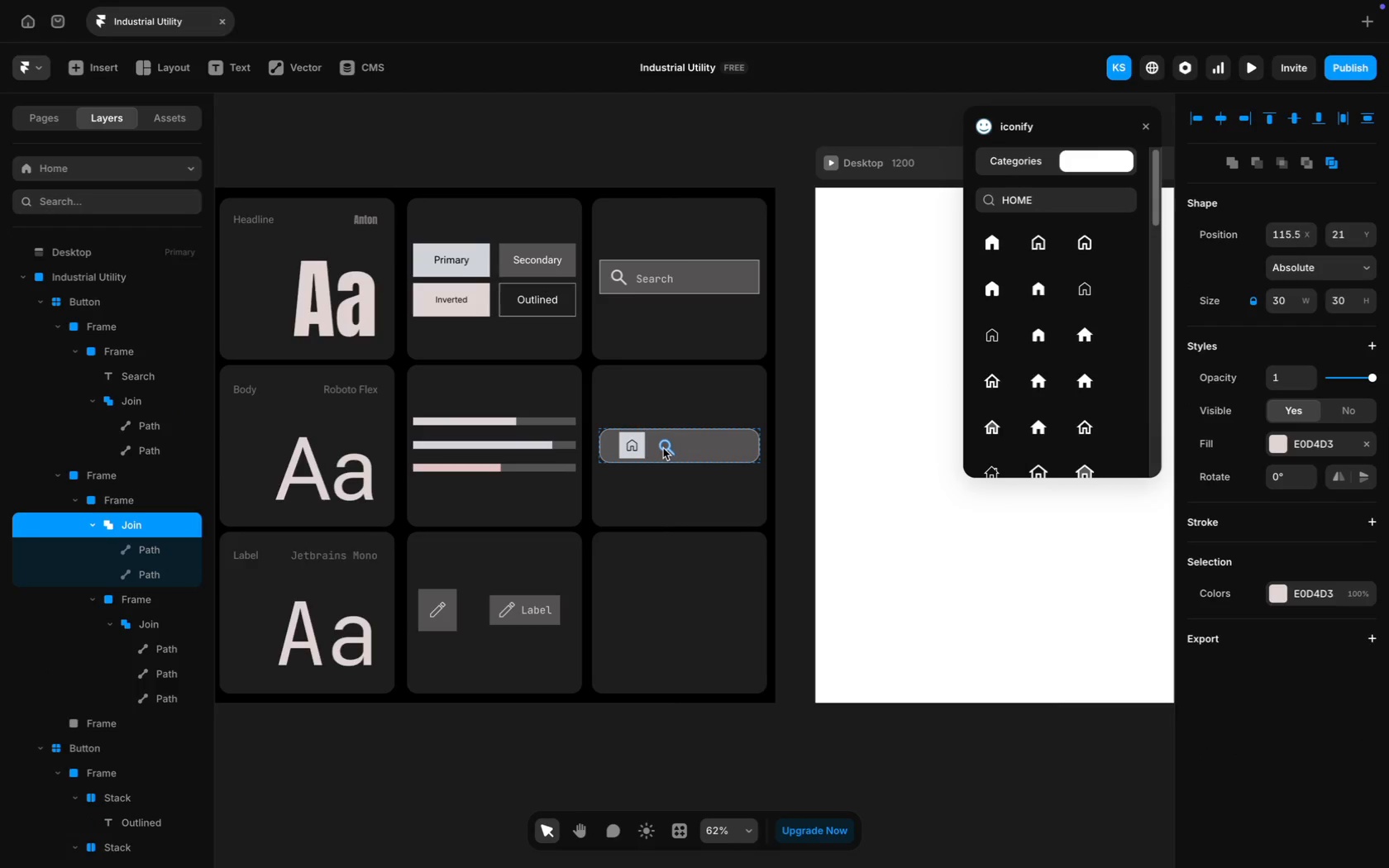 
key(ArrowUp)
 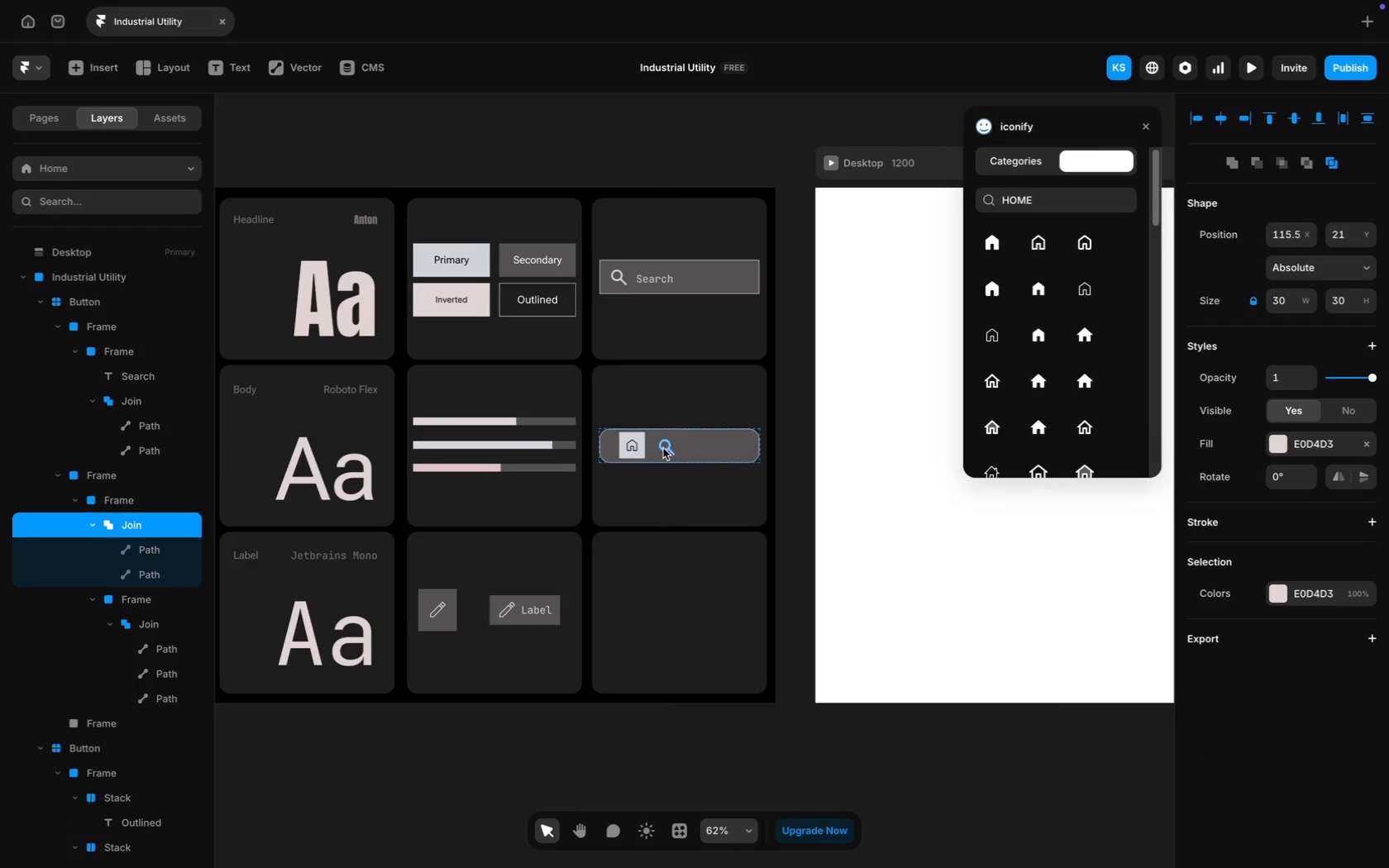 
key(ArrowUp)
 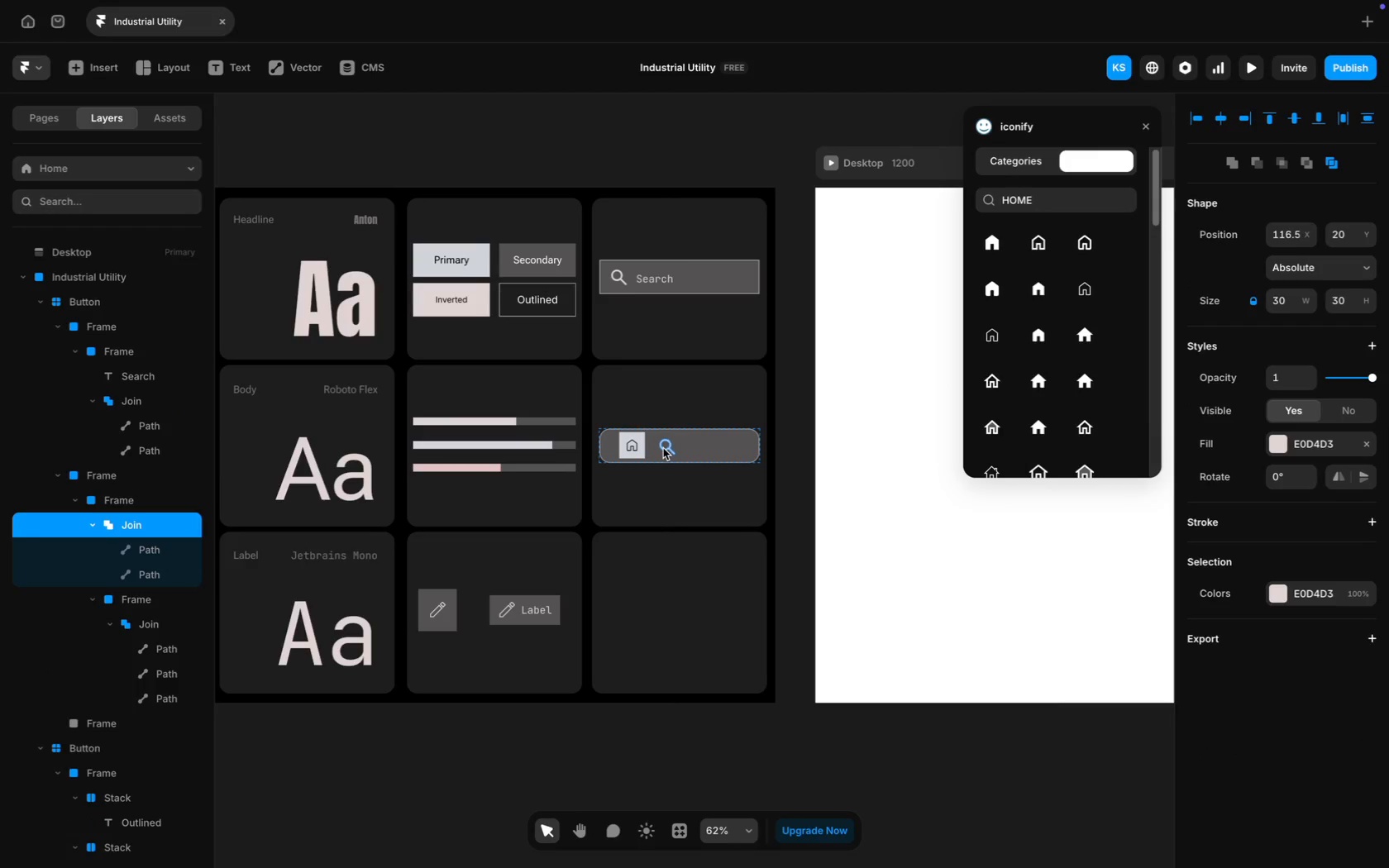 
key(ArrowRight)
 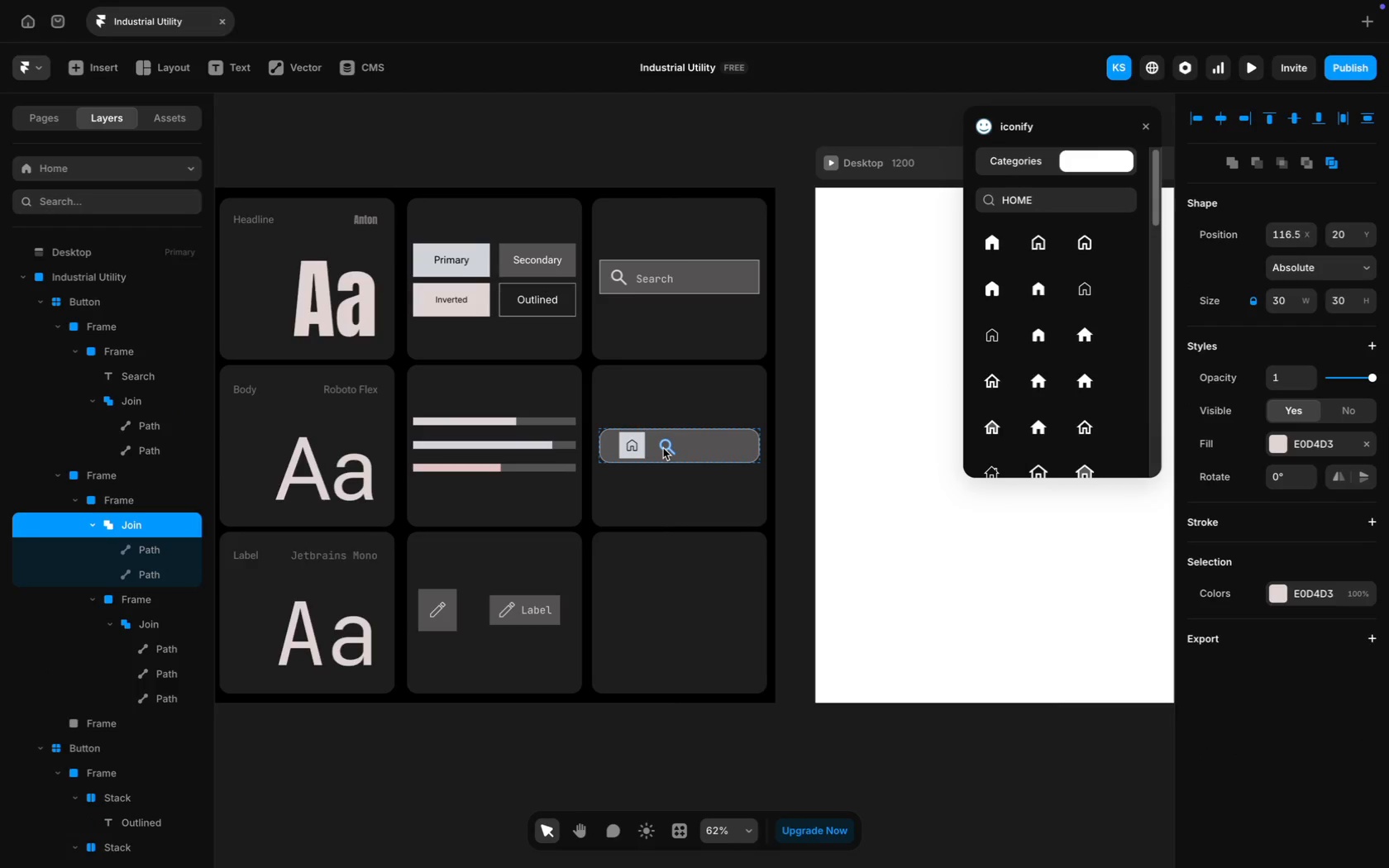 
key(ArrowRight)
 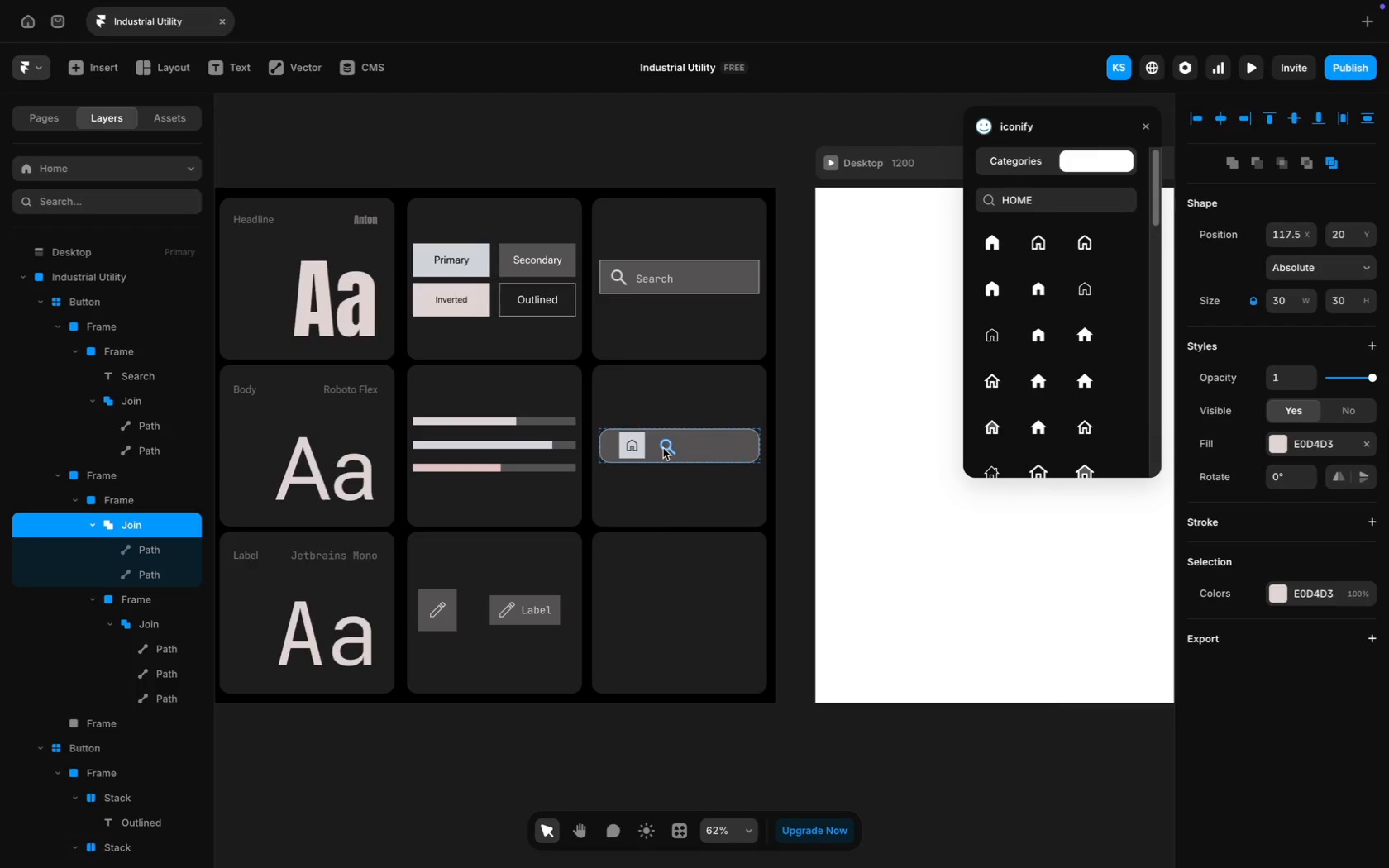 
key(ArrowRight)
 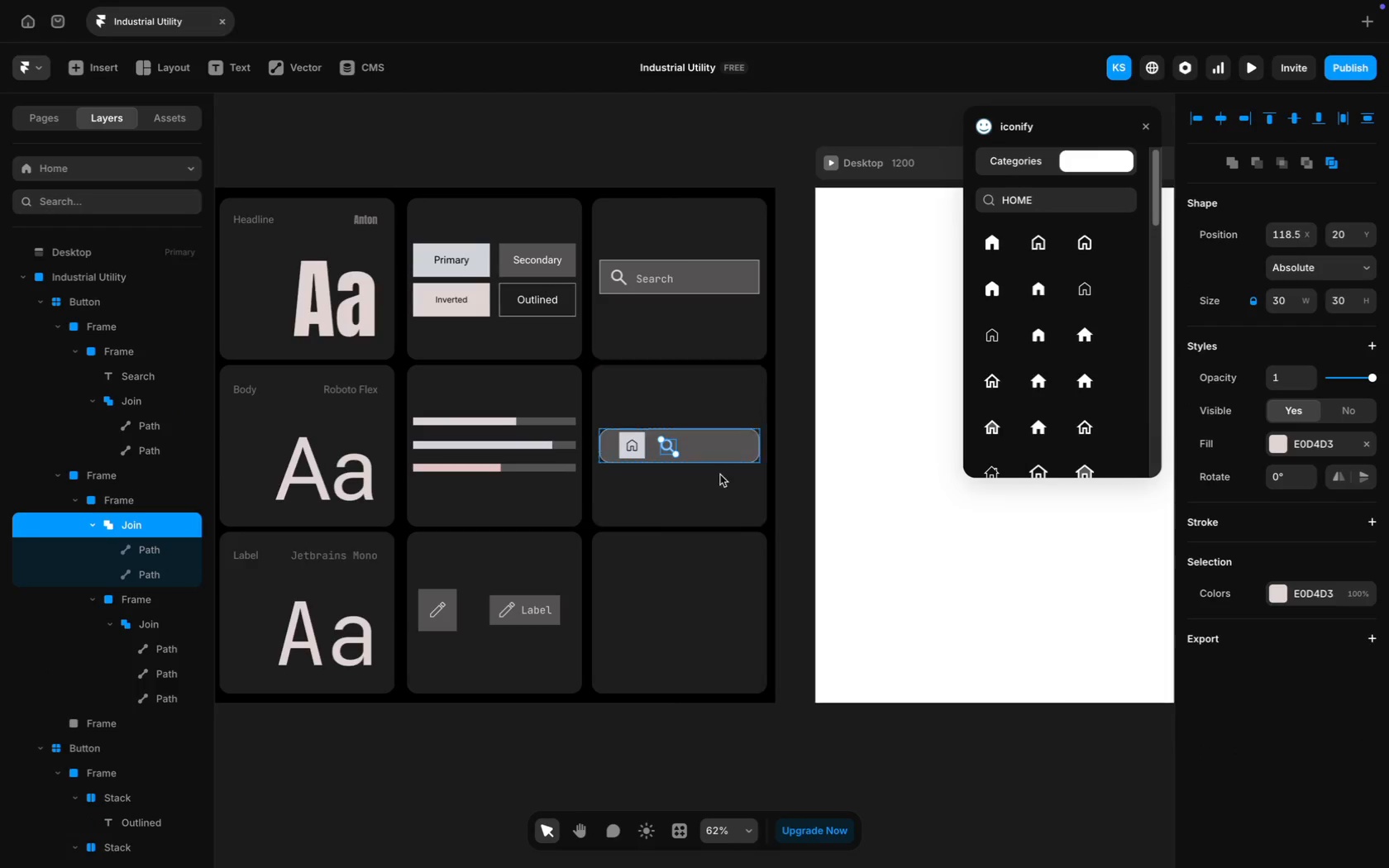 
left_click([717, 453])
 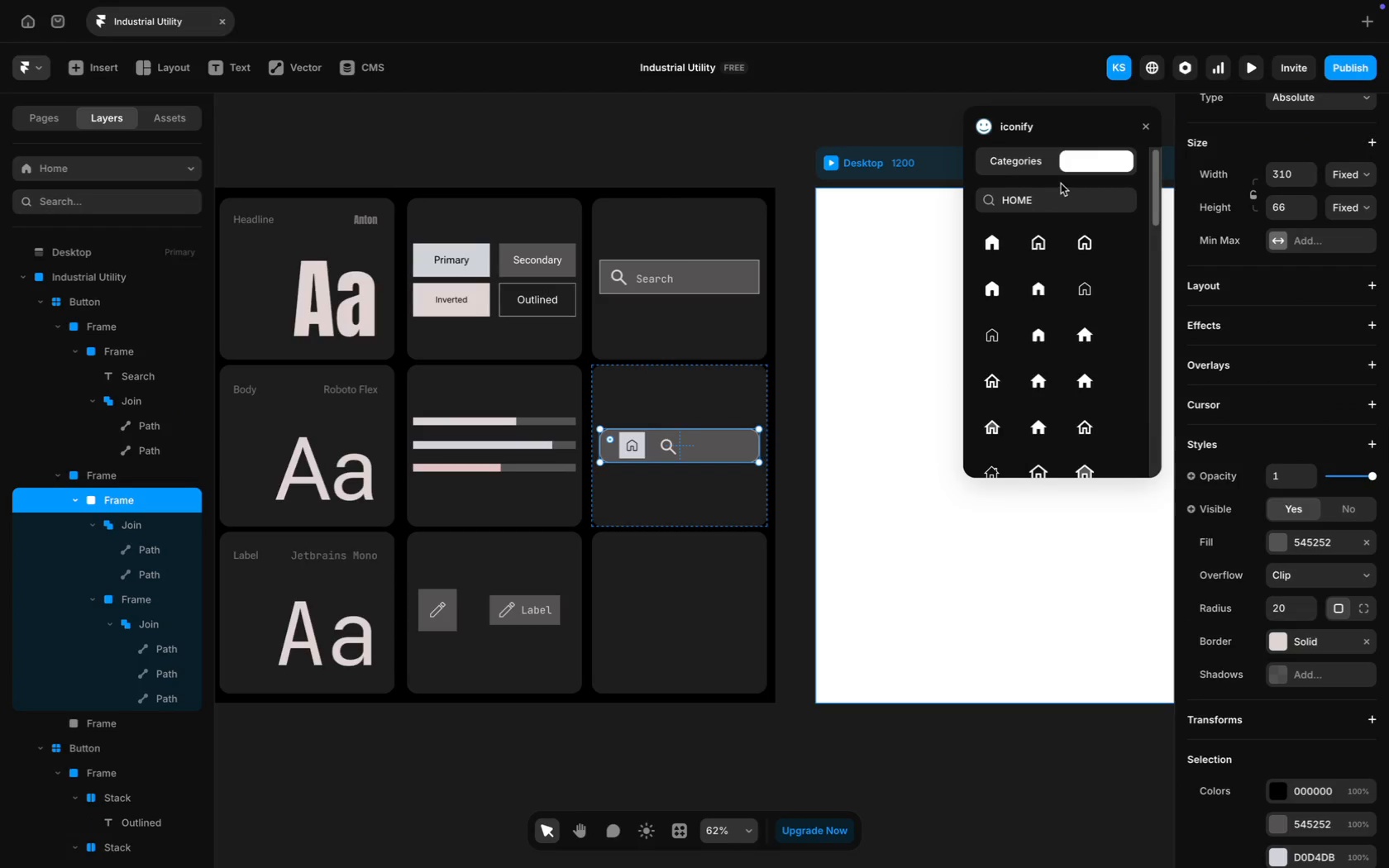 
key(Meta+CommandLeft)
 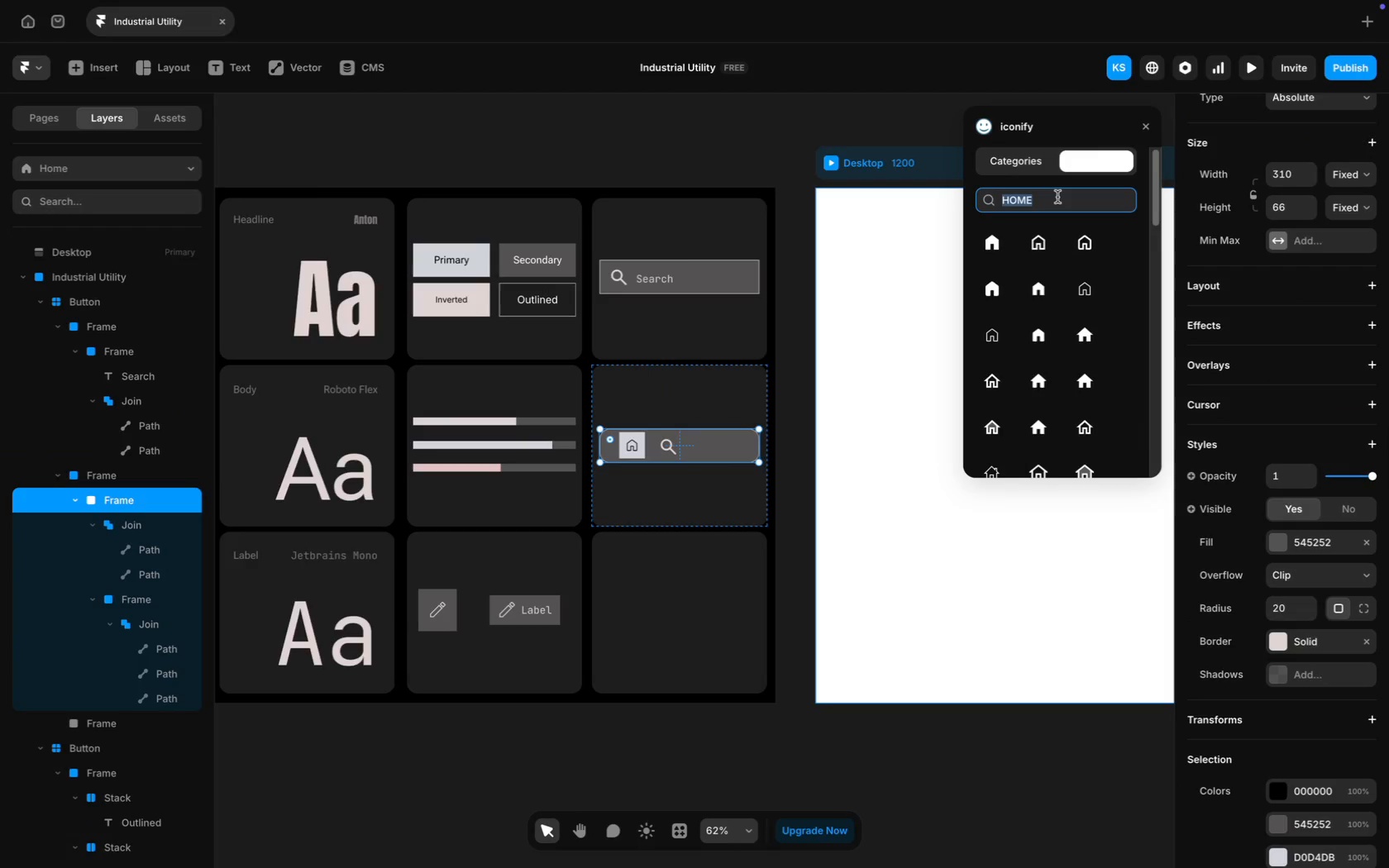 
key(Meta+A)
 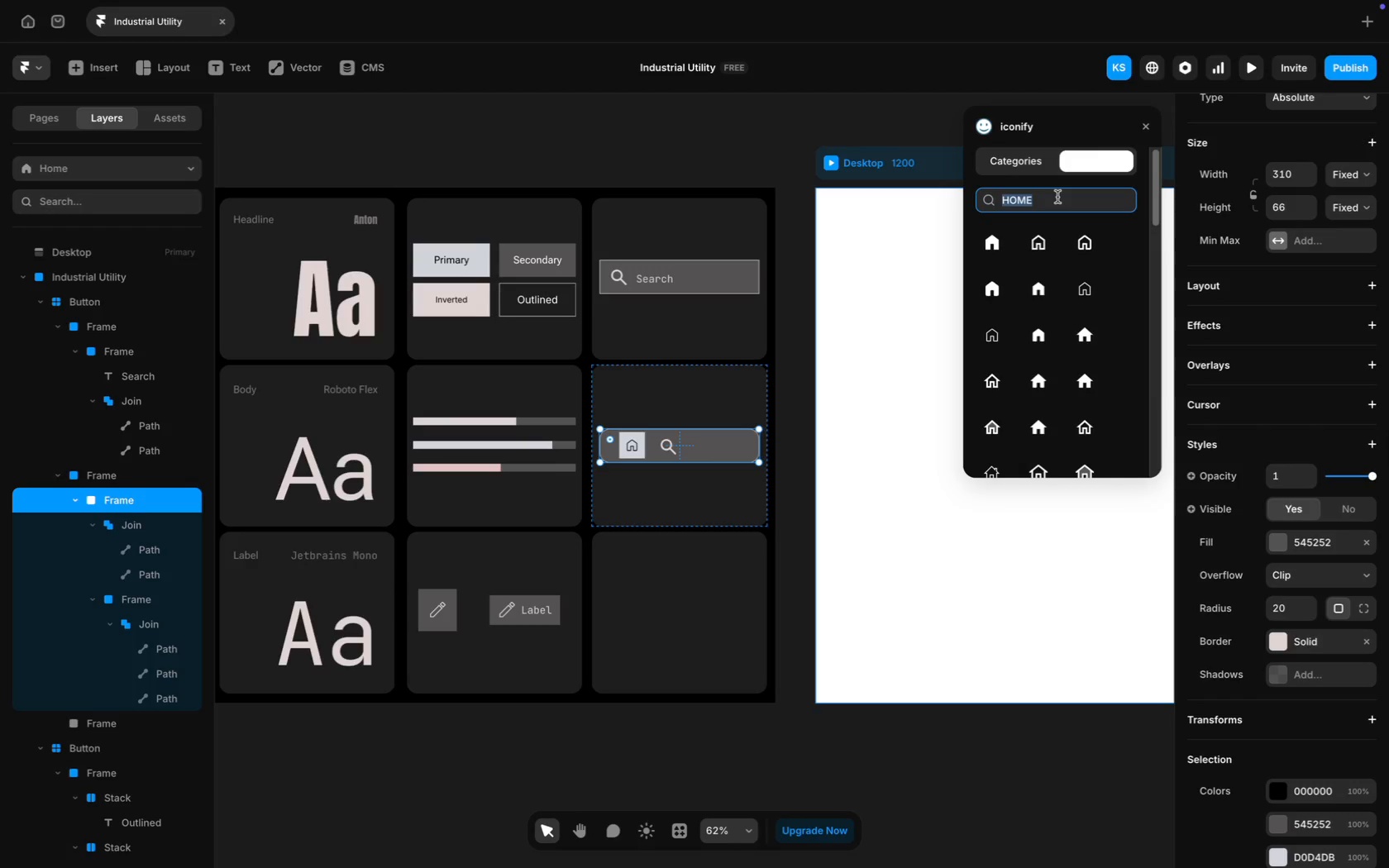 
type(People)
 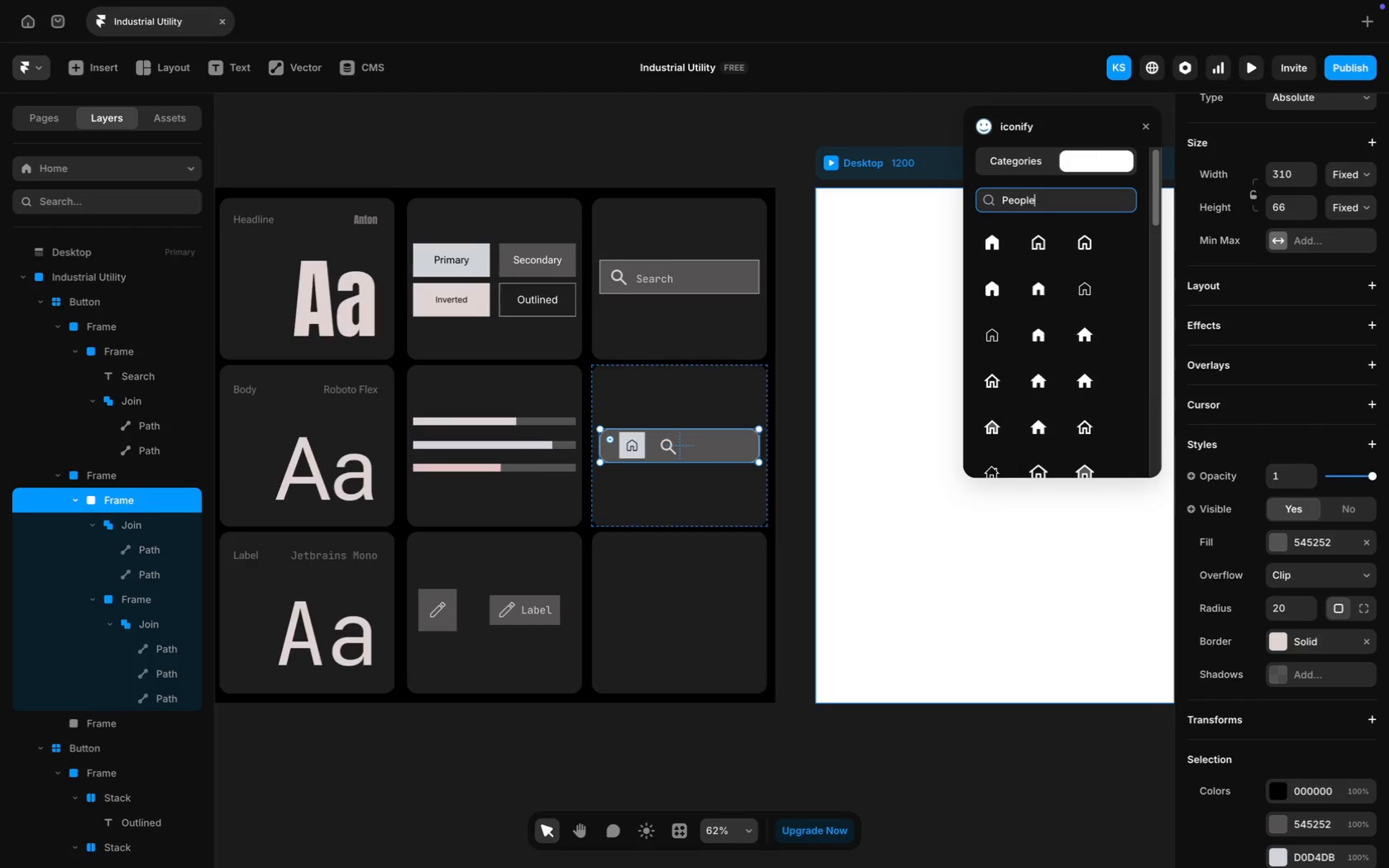 
key(Enter)
 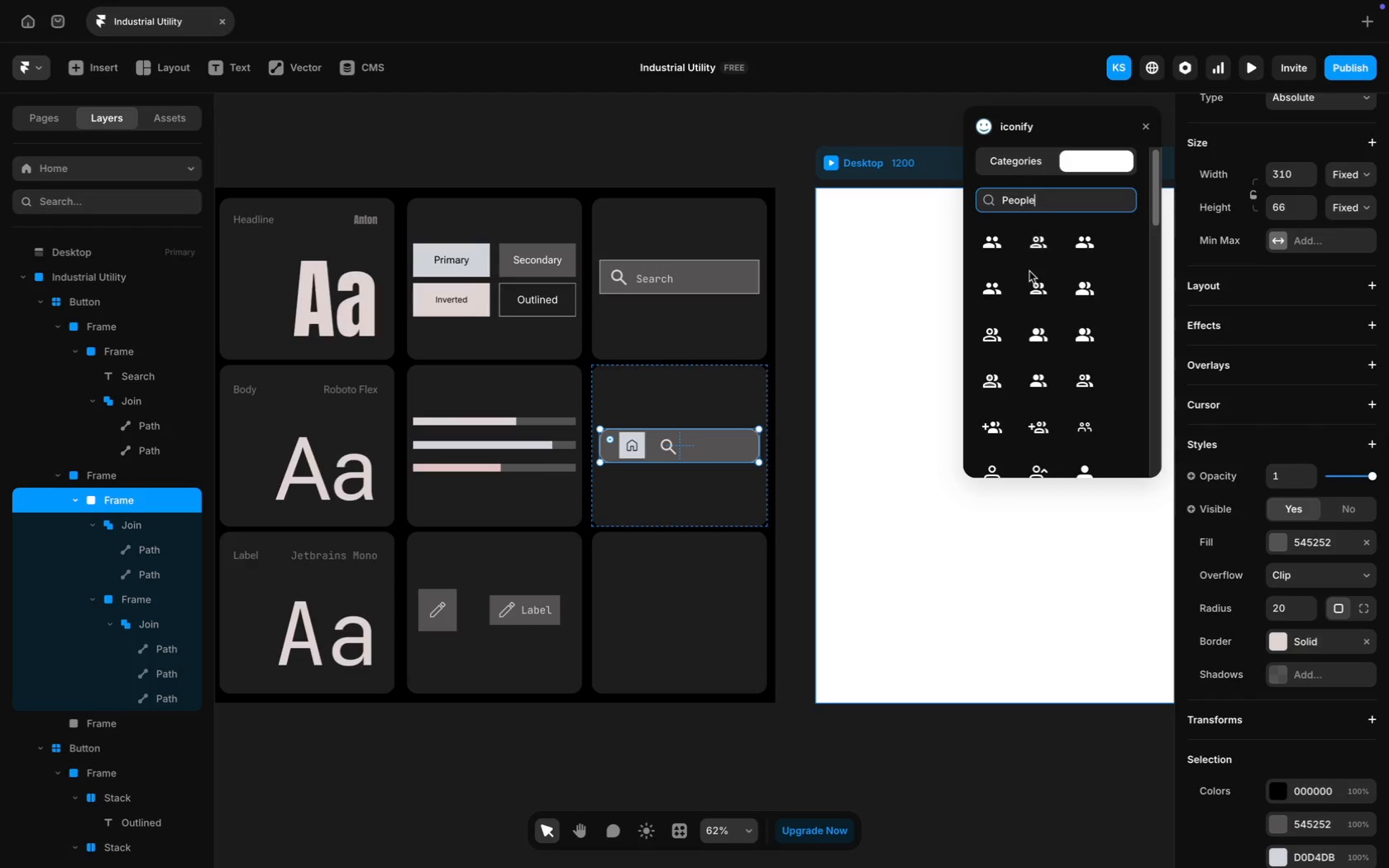 
scroll: coordinate [995, 427], scroll_direction: down, amount: 26.0
 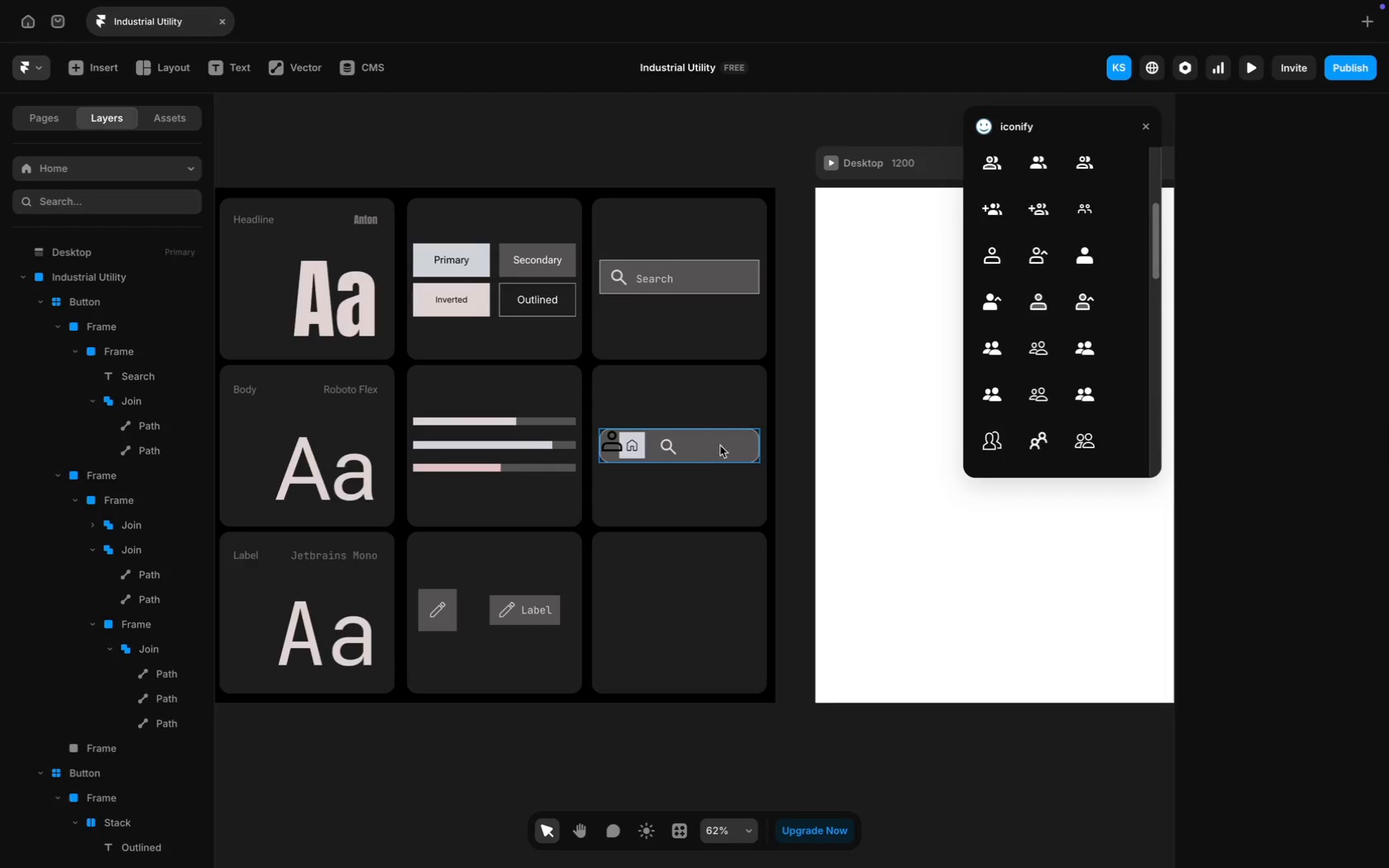 
left_click([609, 446])
 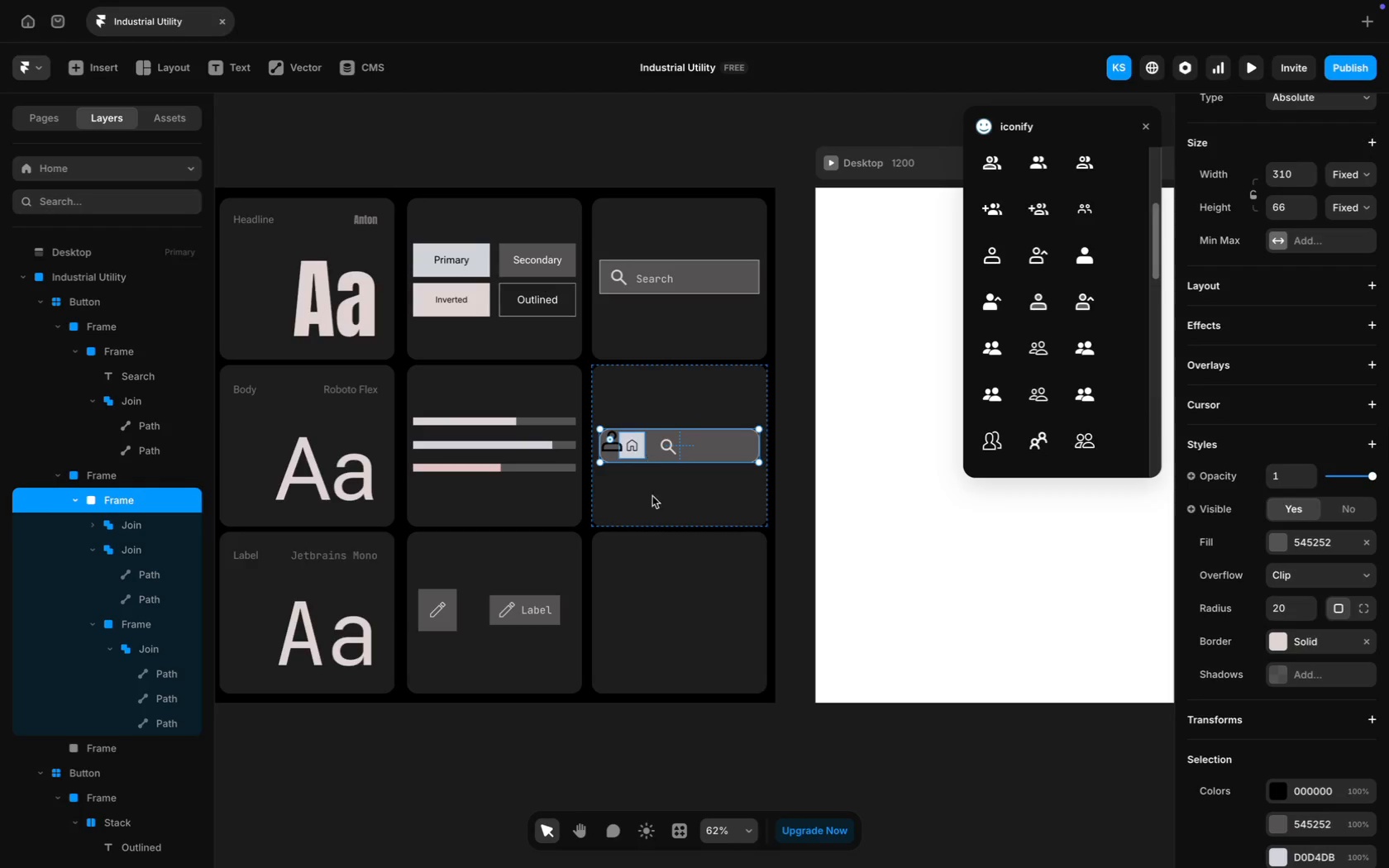 
left_click([651, 527])
 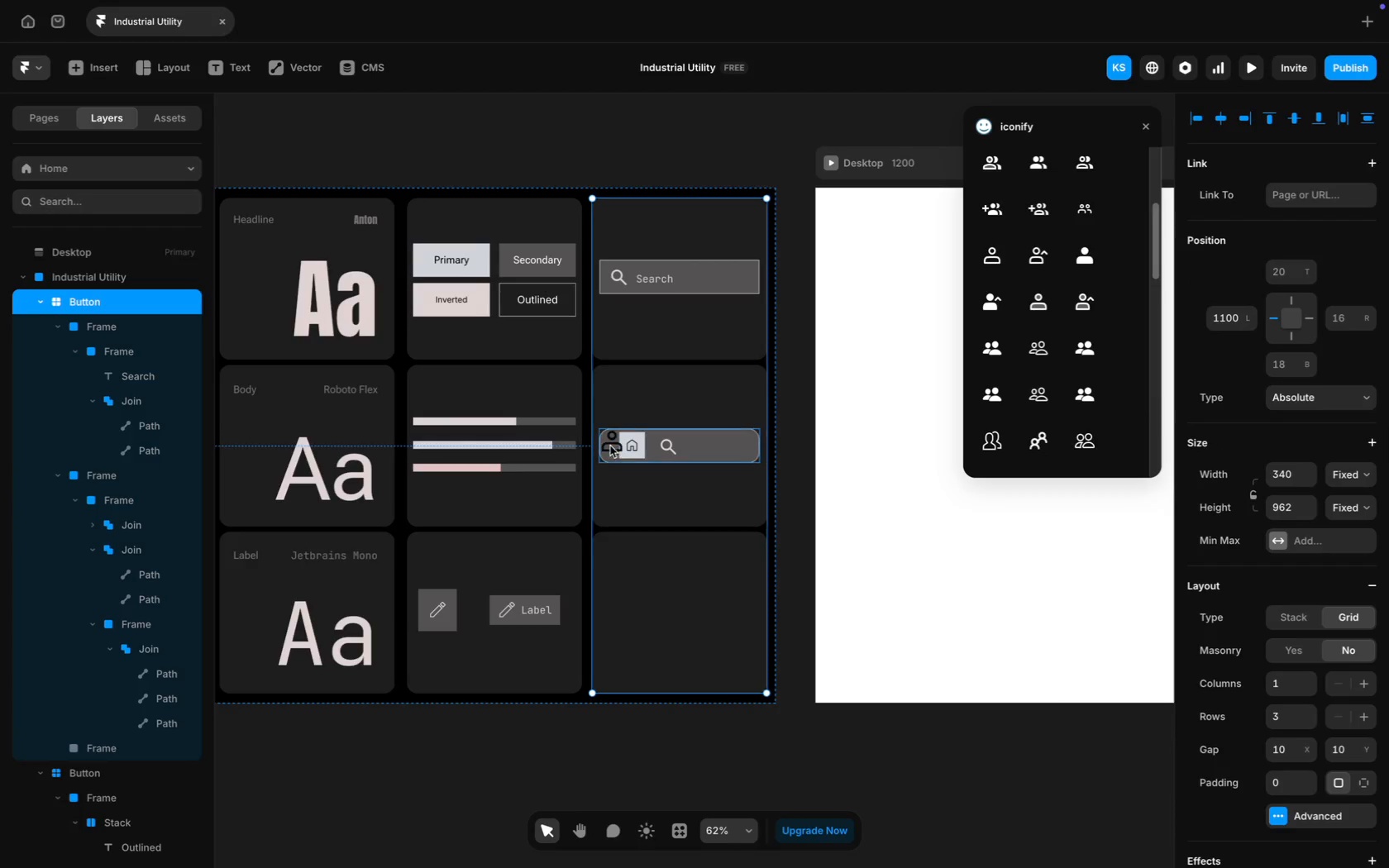 
left_click([609, 445])
 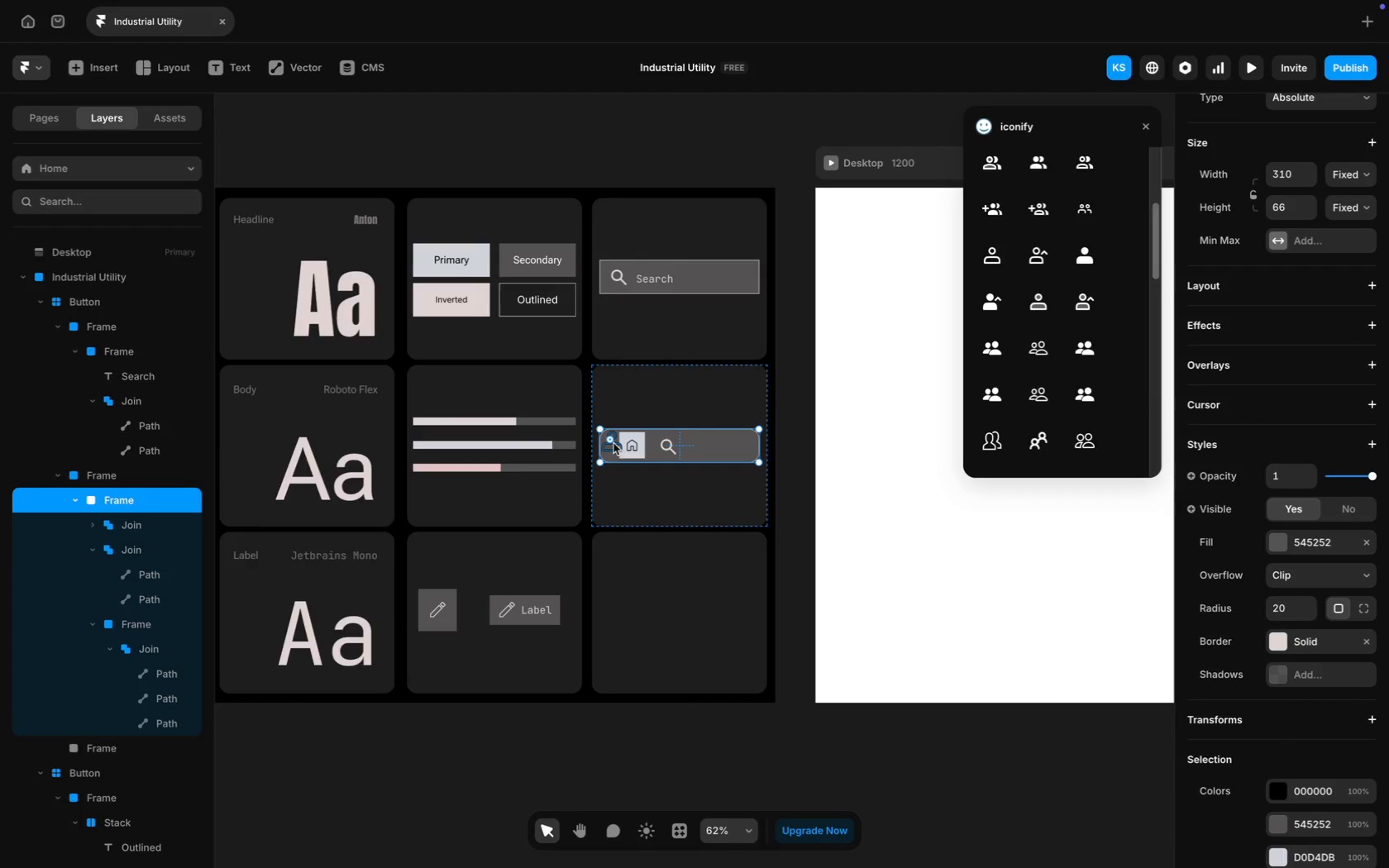 
left_click([613, 443])
 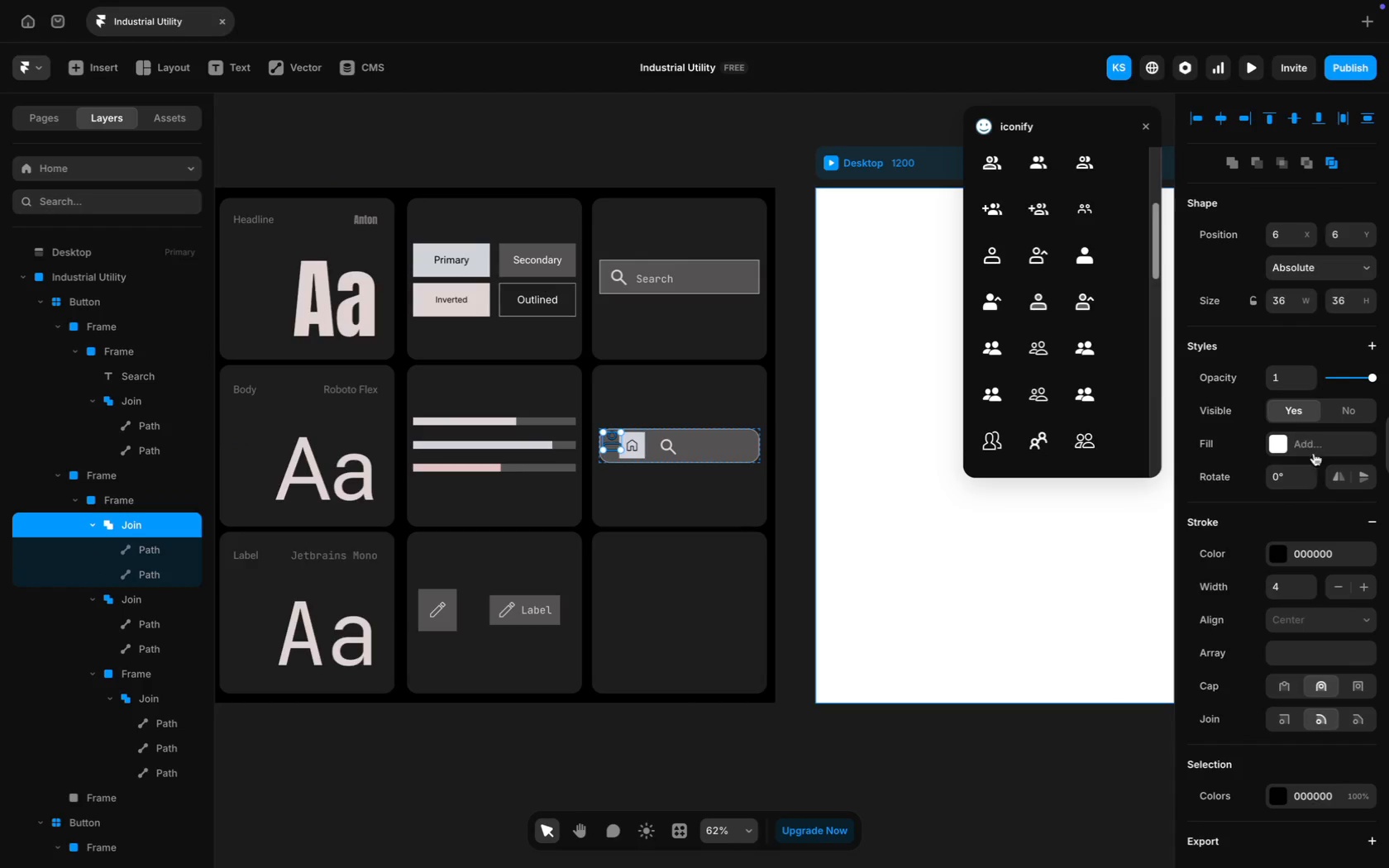 
left_click([1320, 549])
 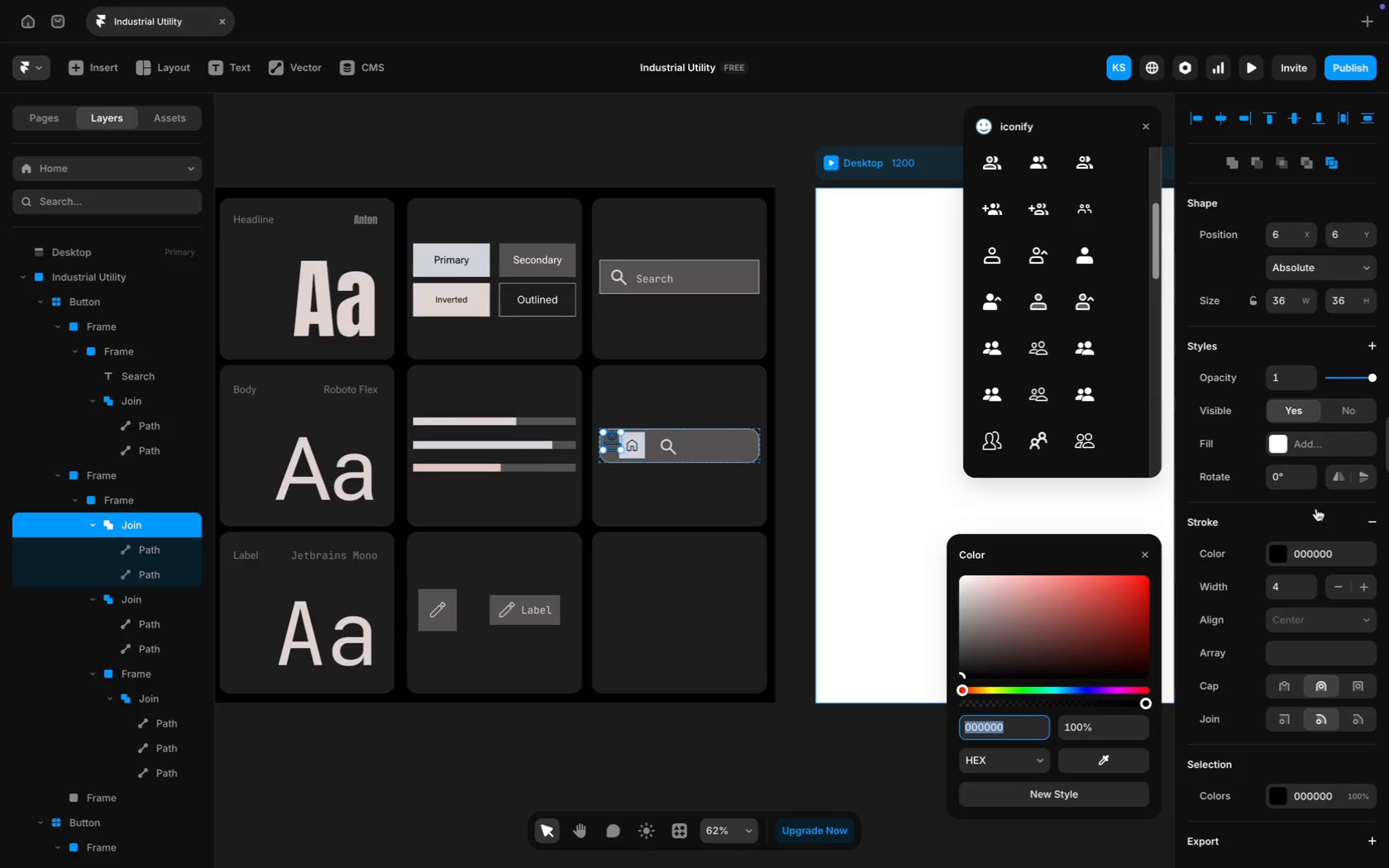 
wait(5.39)
 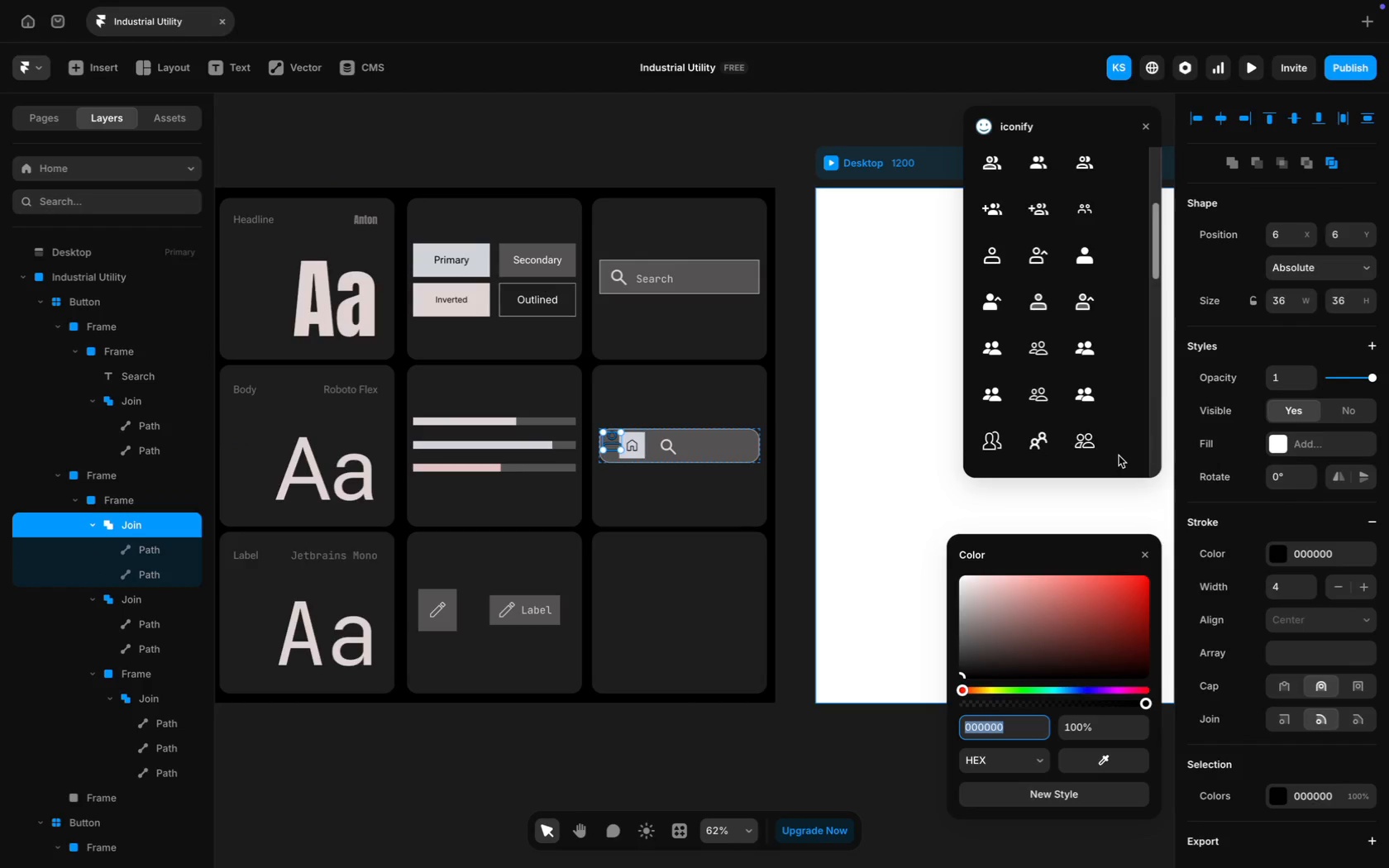 
left_click([1117, 762])
 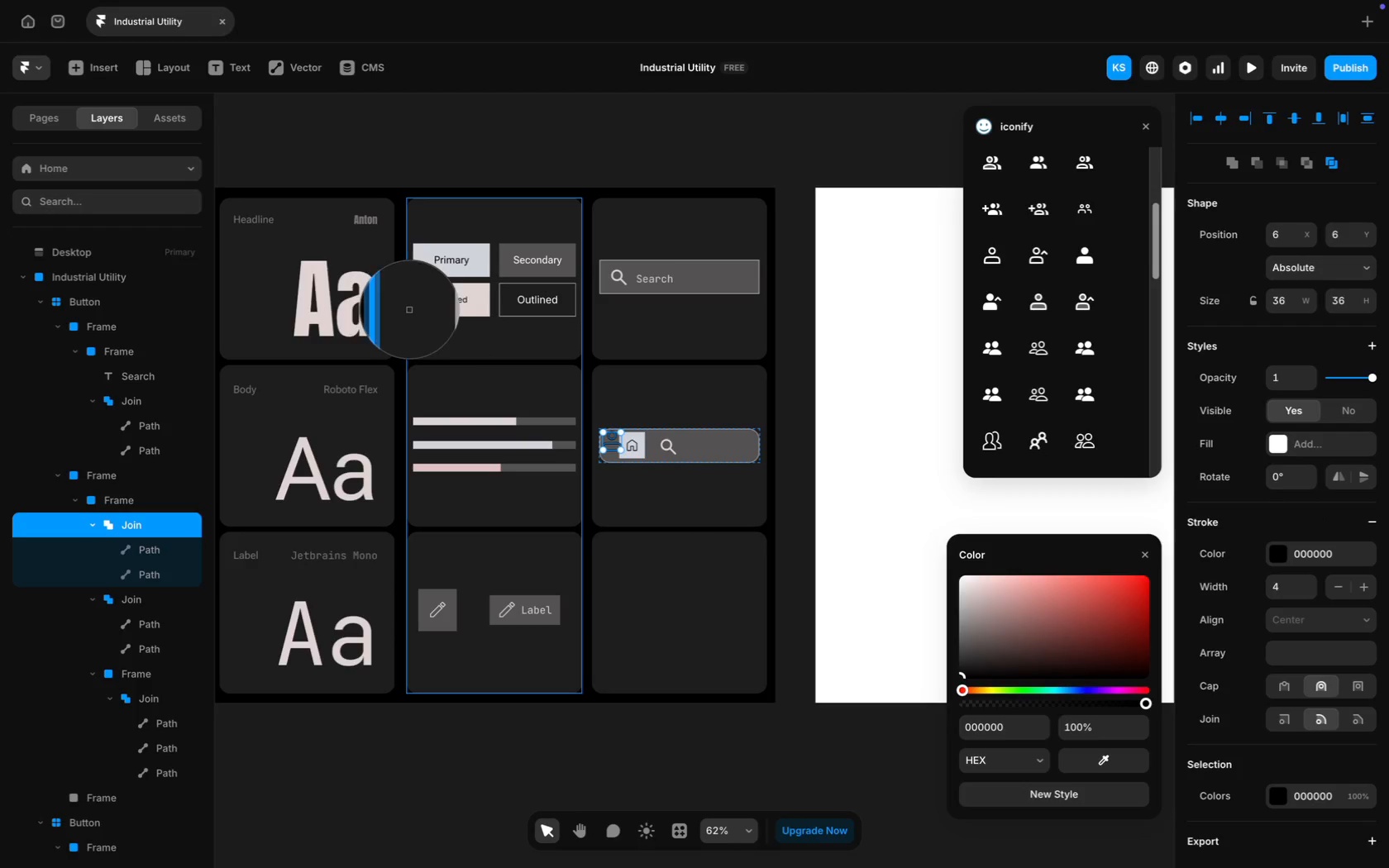 
left_click([366, 309])
 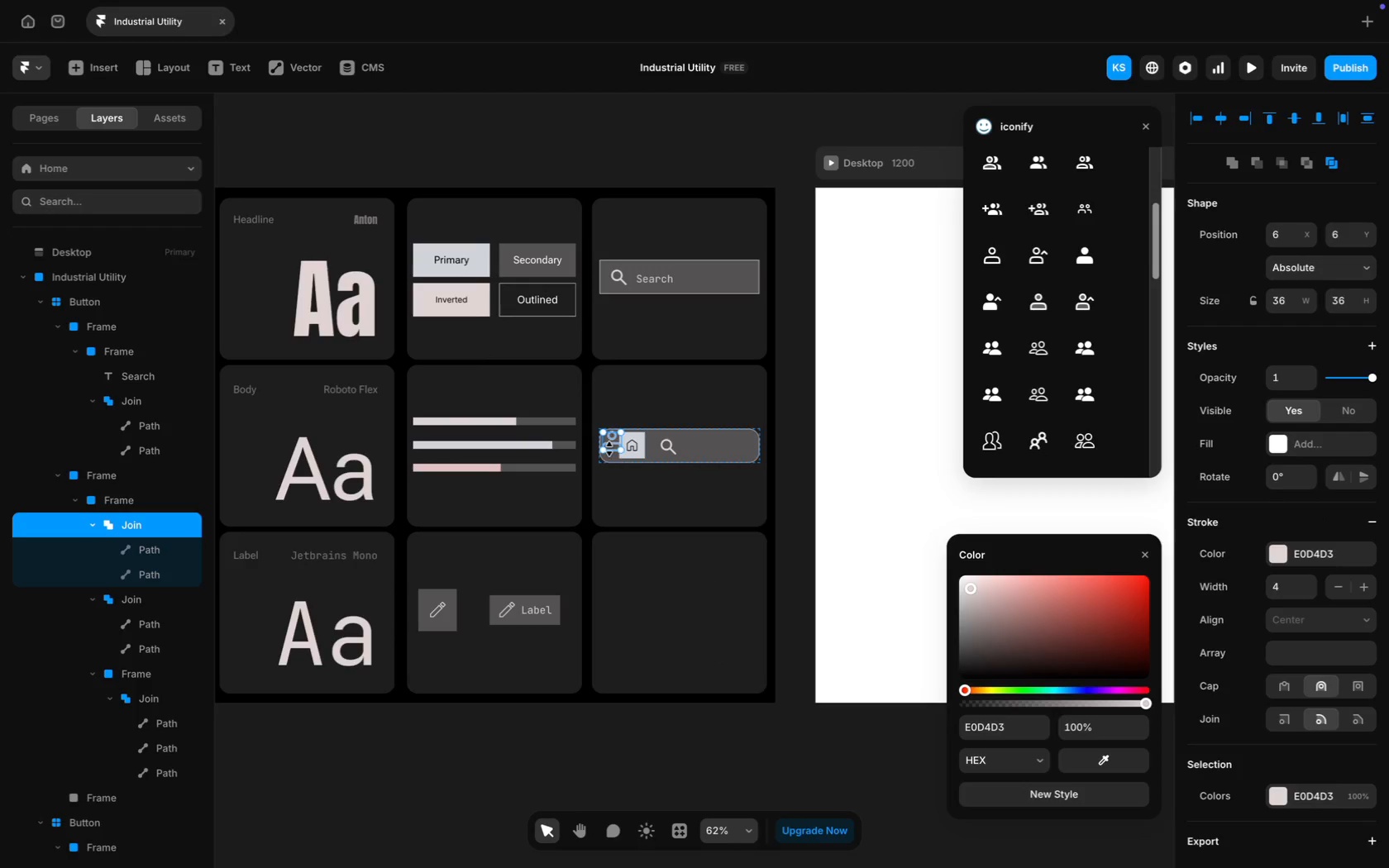 
left_click_drag(start_coordinate=[610, 441], to_coordinate=[675, 446])
 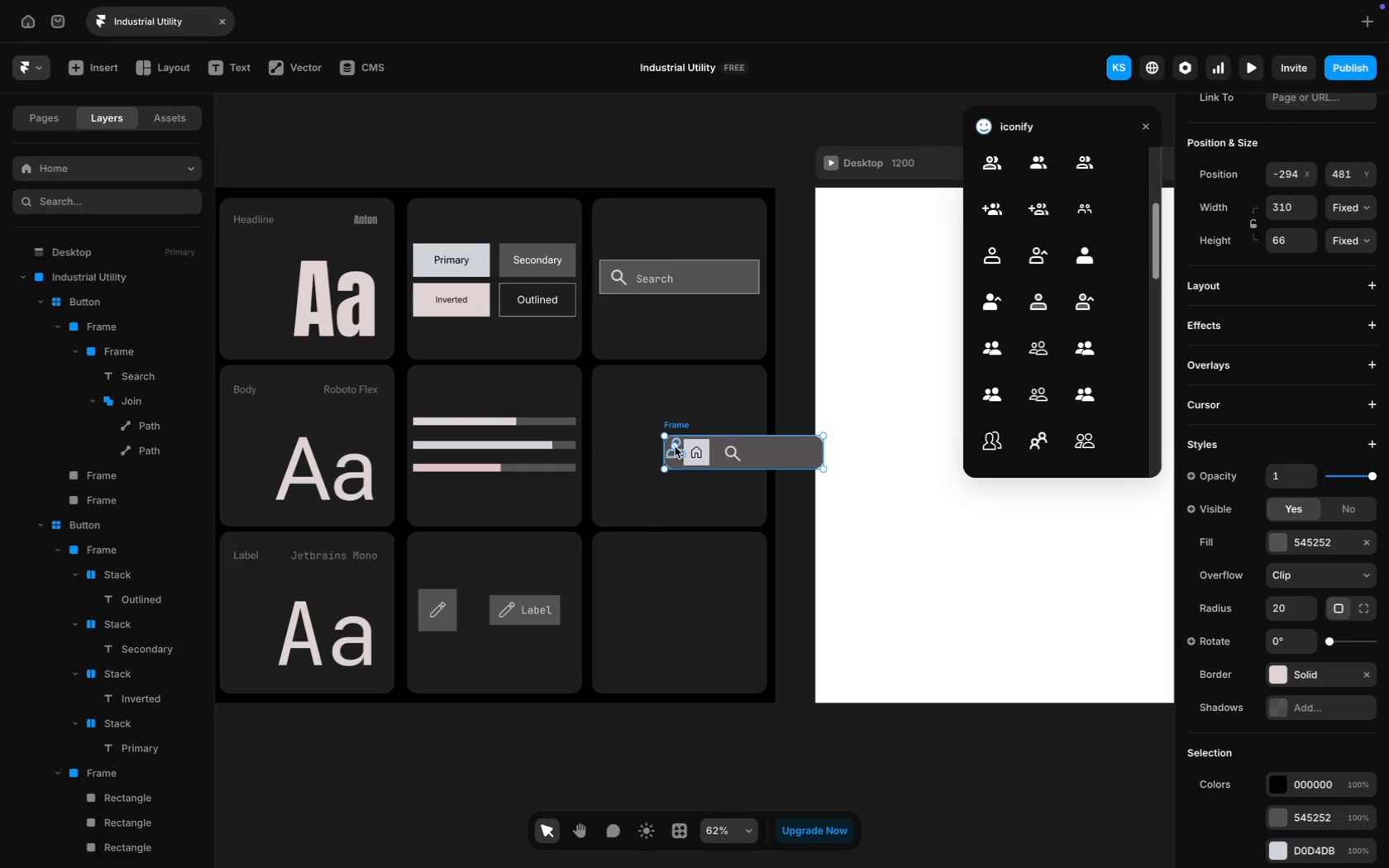 
key(Meta+CommandLeft)
 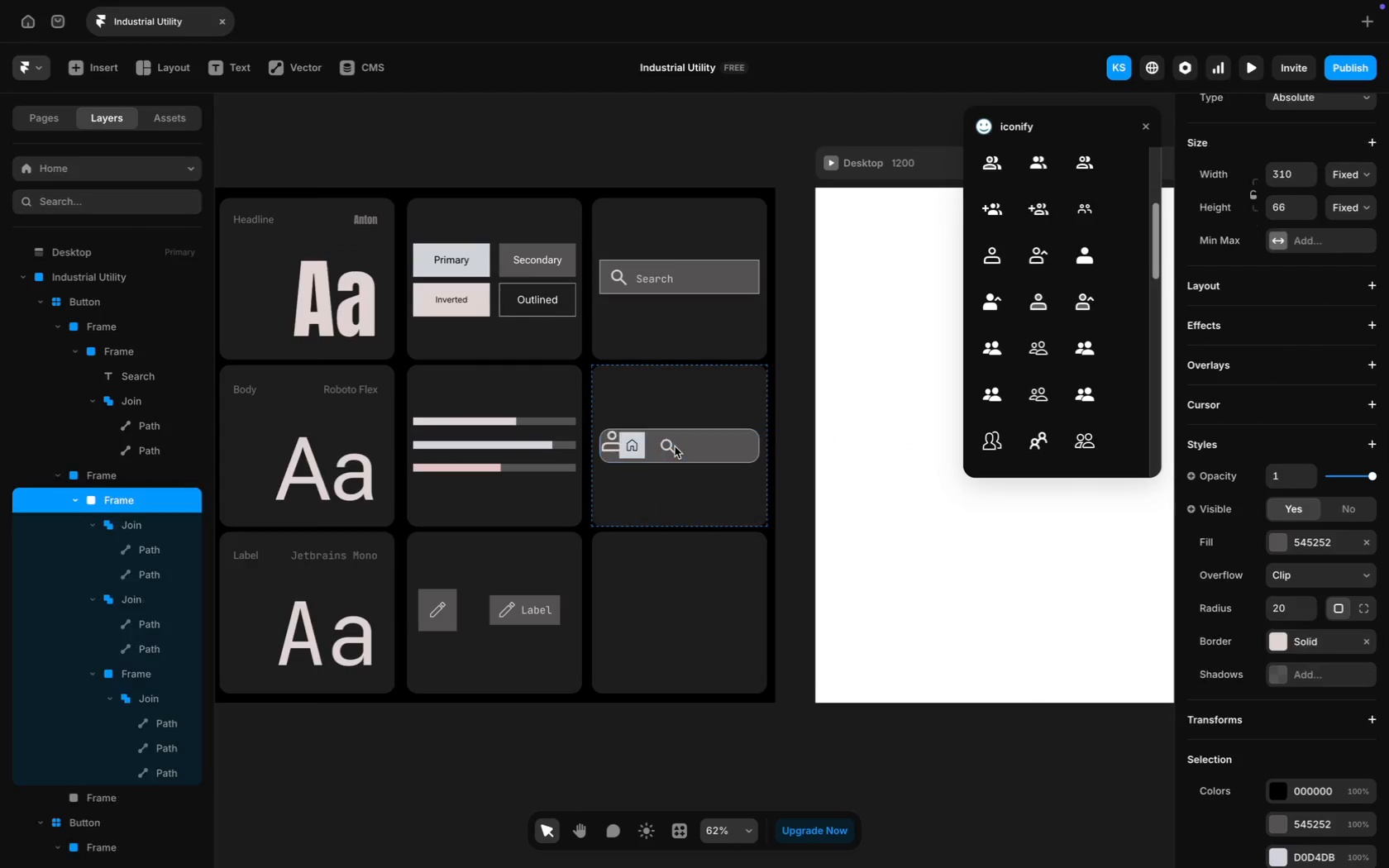 
key(Meta+Z)
 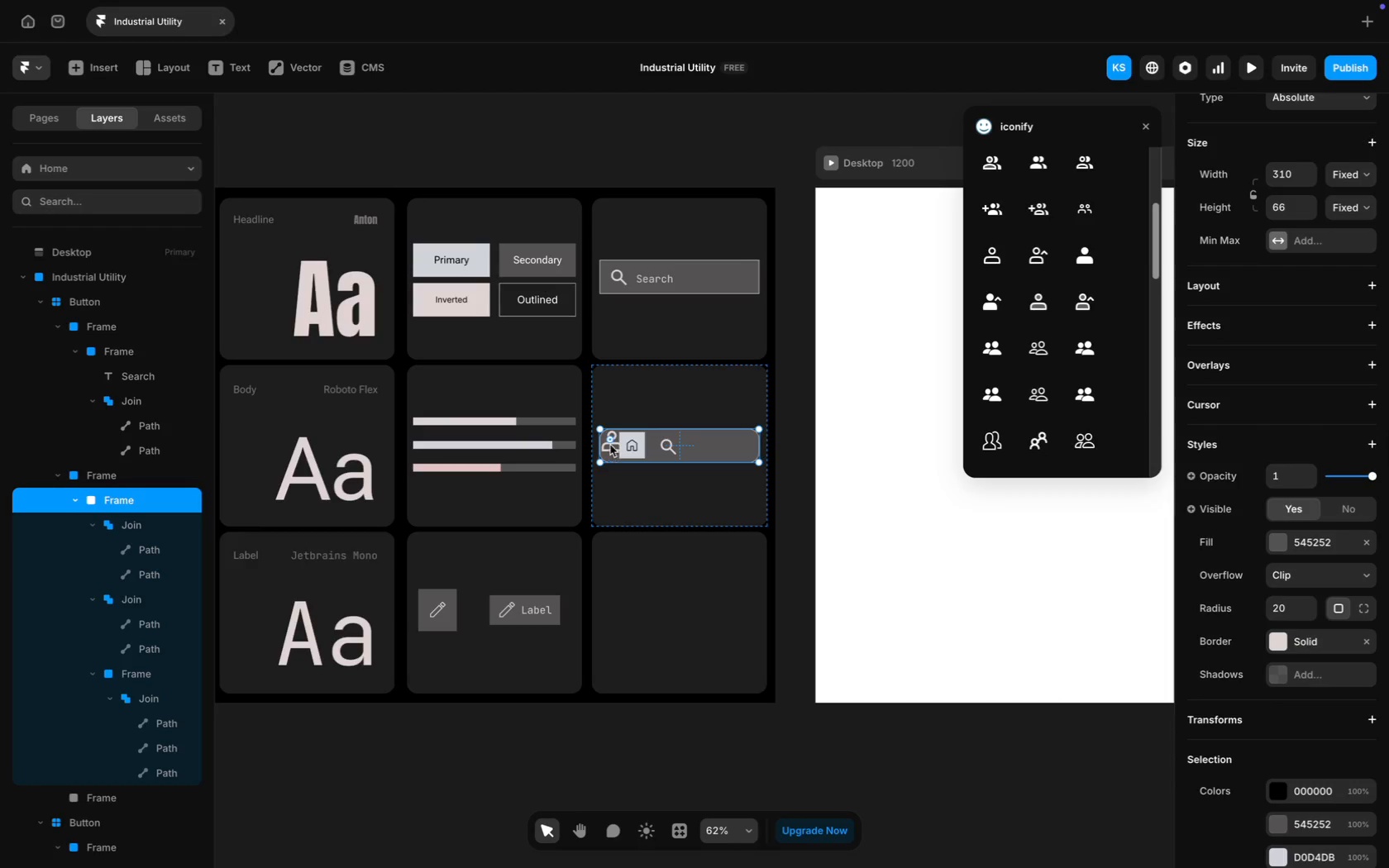 
left_click([611, 444])
 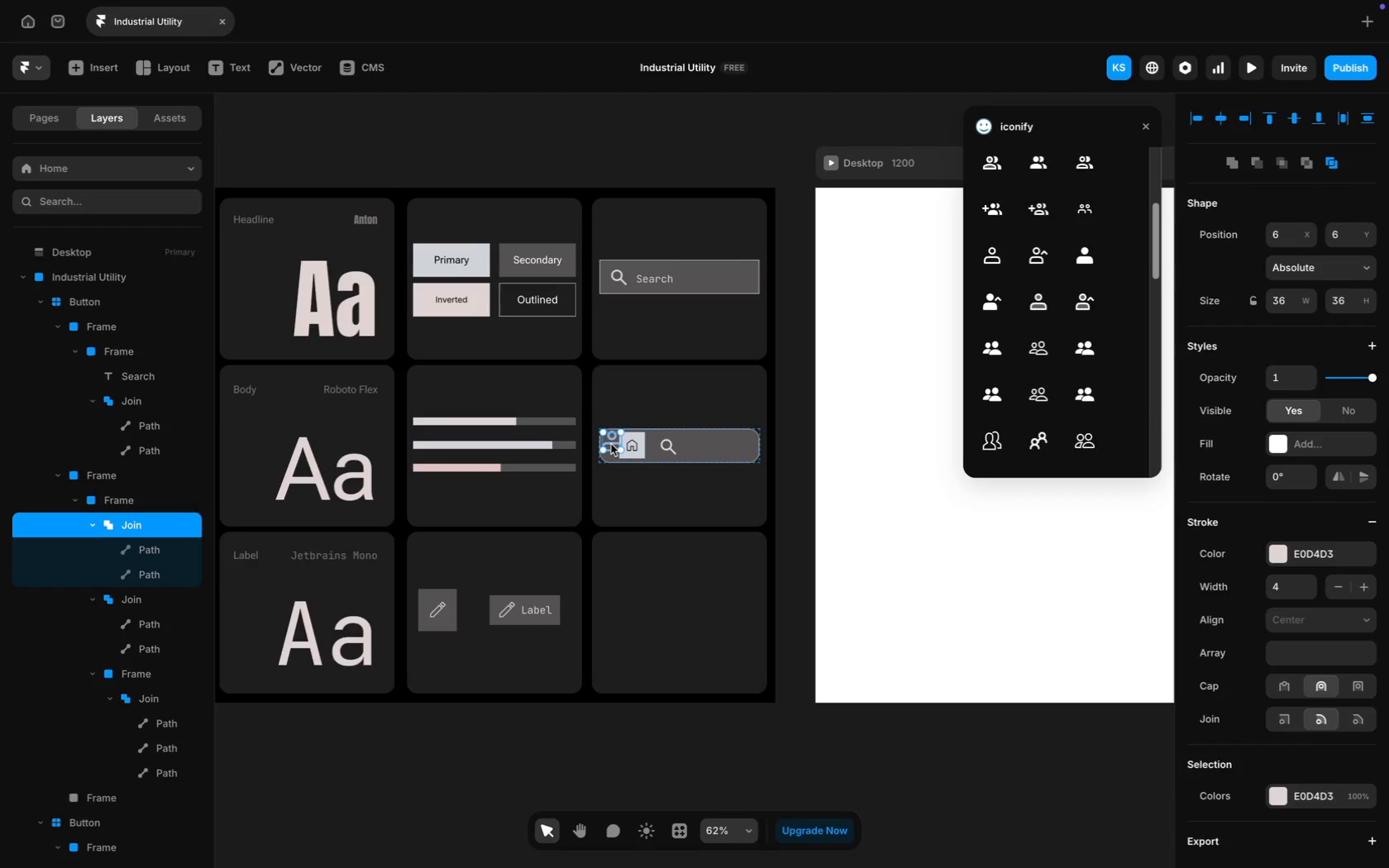 
left_click_drag(start_coordinate=[611, 444], to_coordinate=[703, 449])
 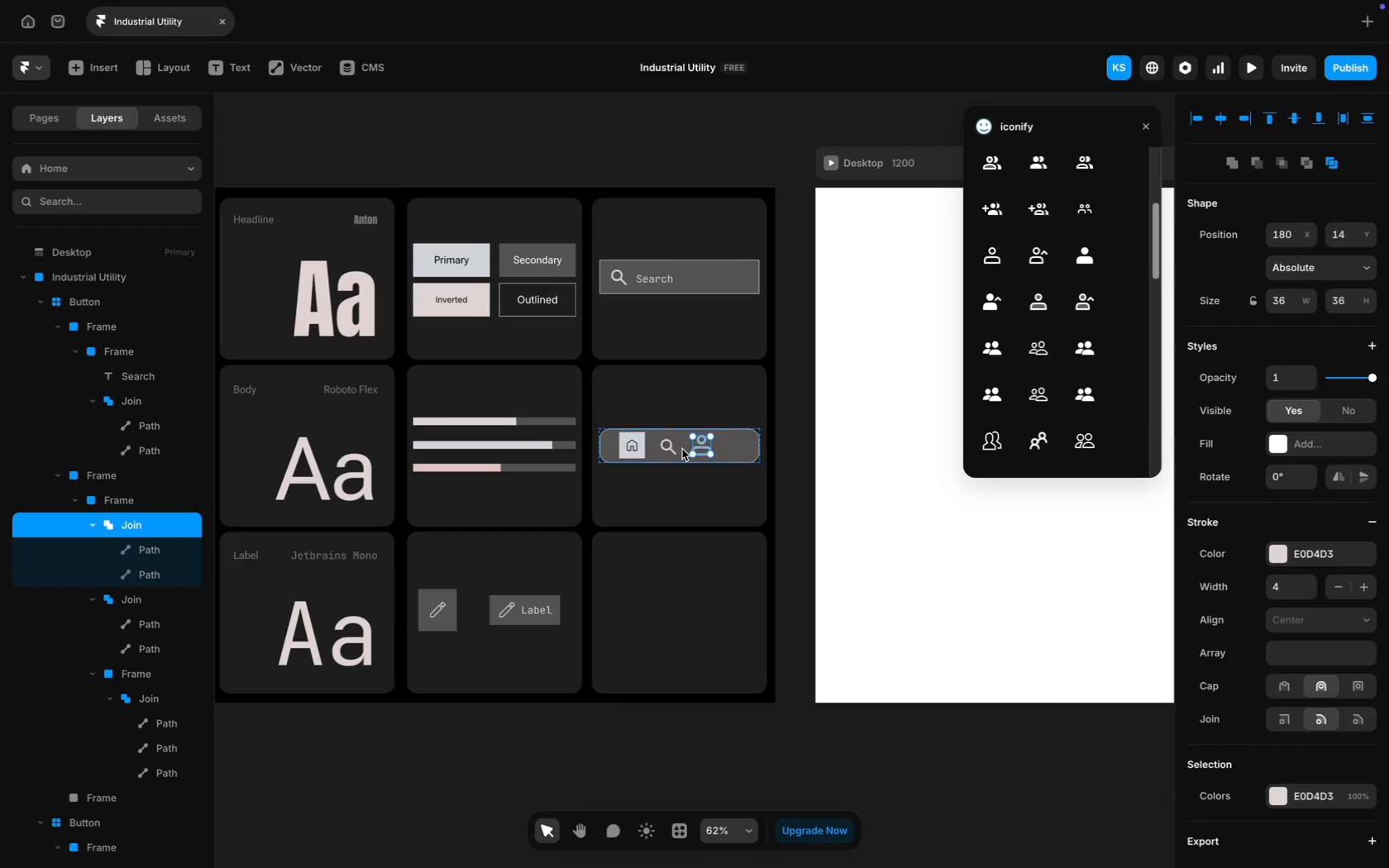 
hold_key(key=ShiftLeft, duration=4.26)
left_click([670, 449])
 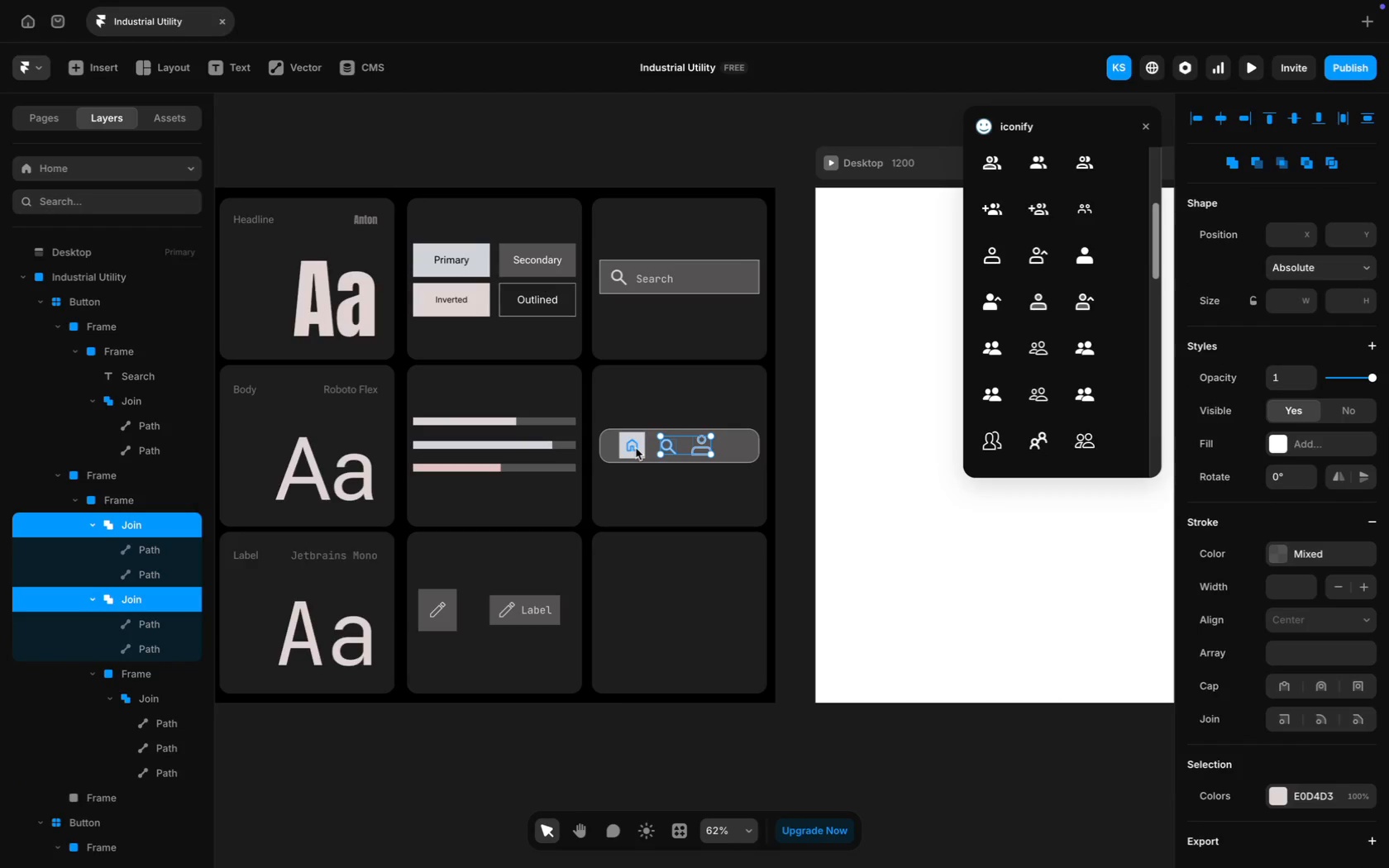 
left_click([639, 448])
 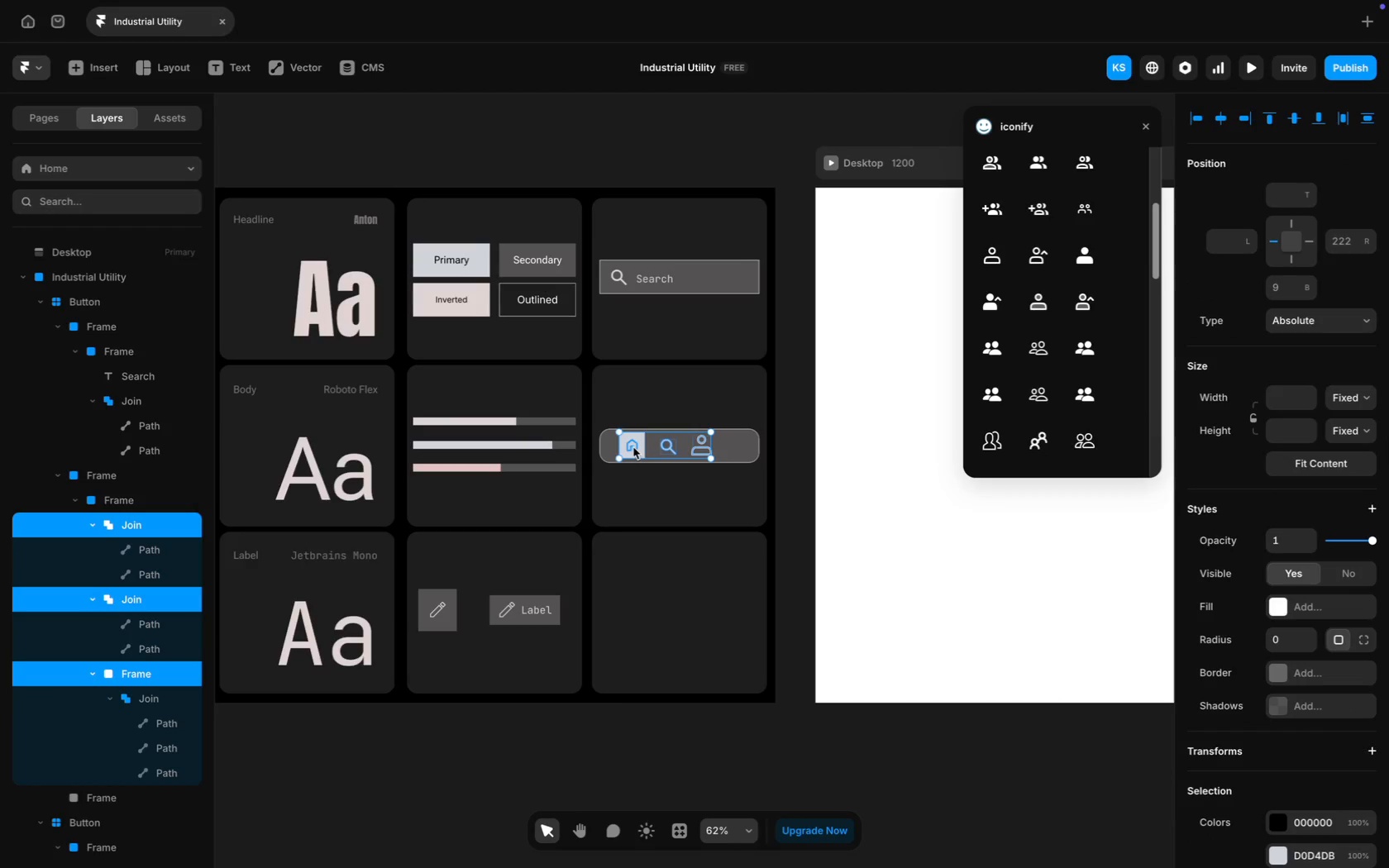 
left_click([633, 447])
 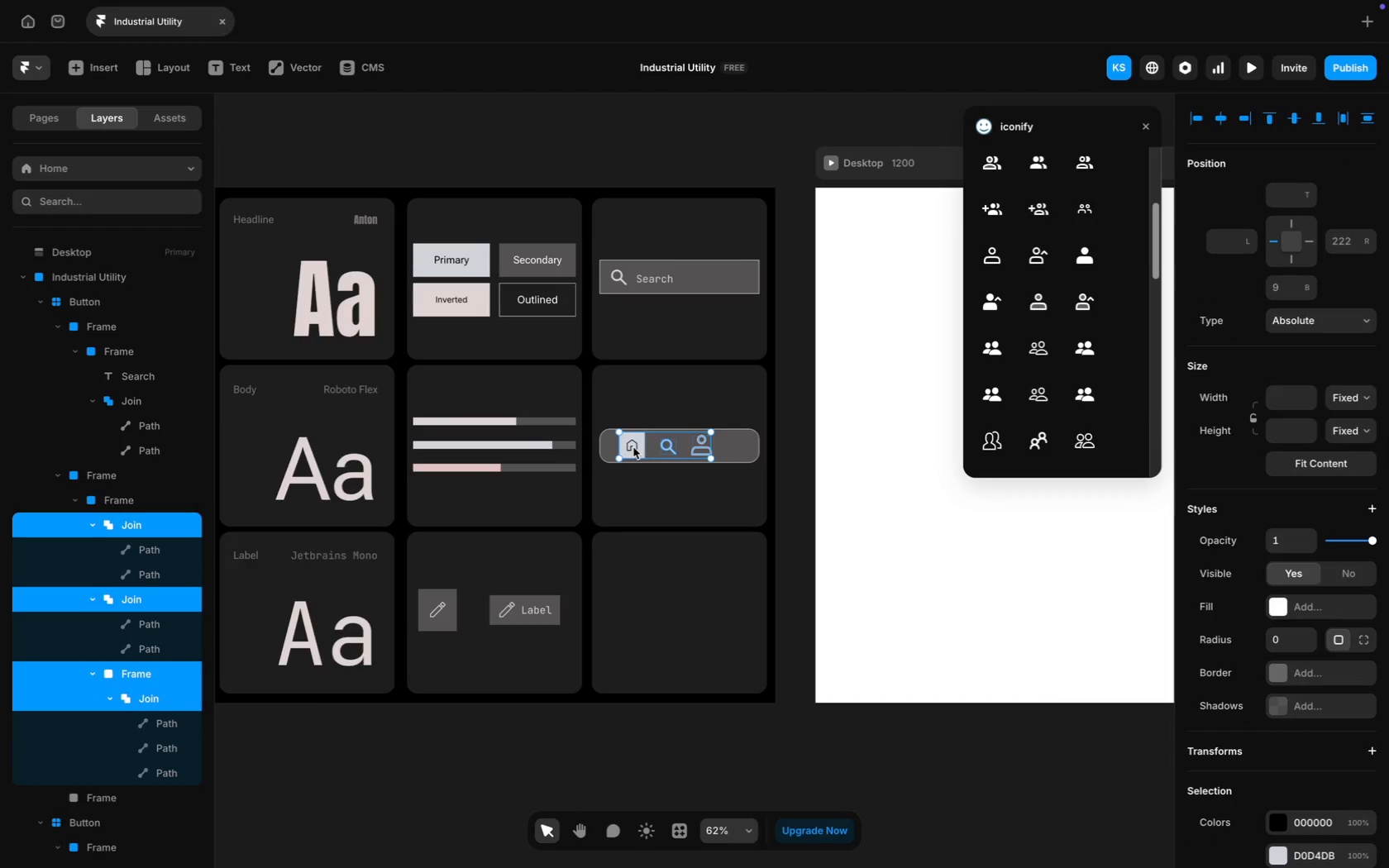 
left_click_drag(start_coordinate=[633, 447], to_coordinate=[647, 447])
 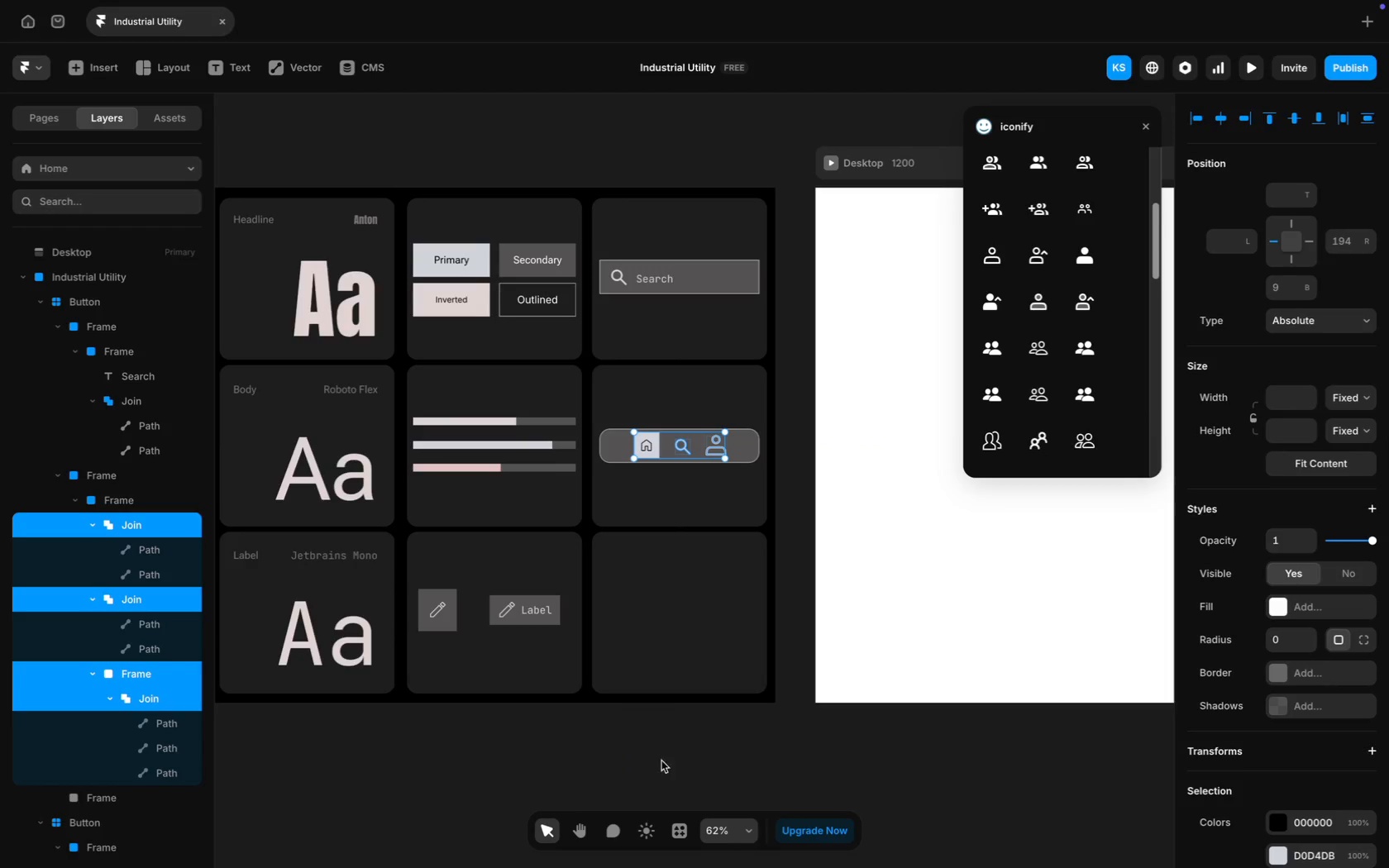 
left_click([666, 767])
 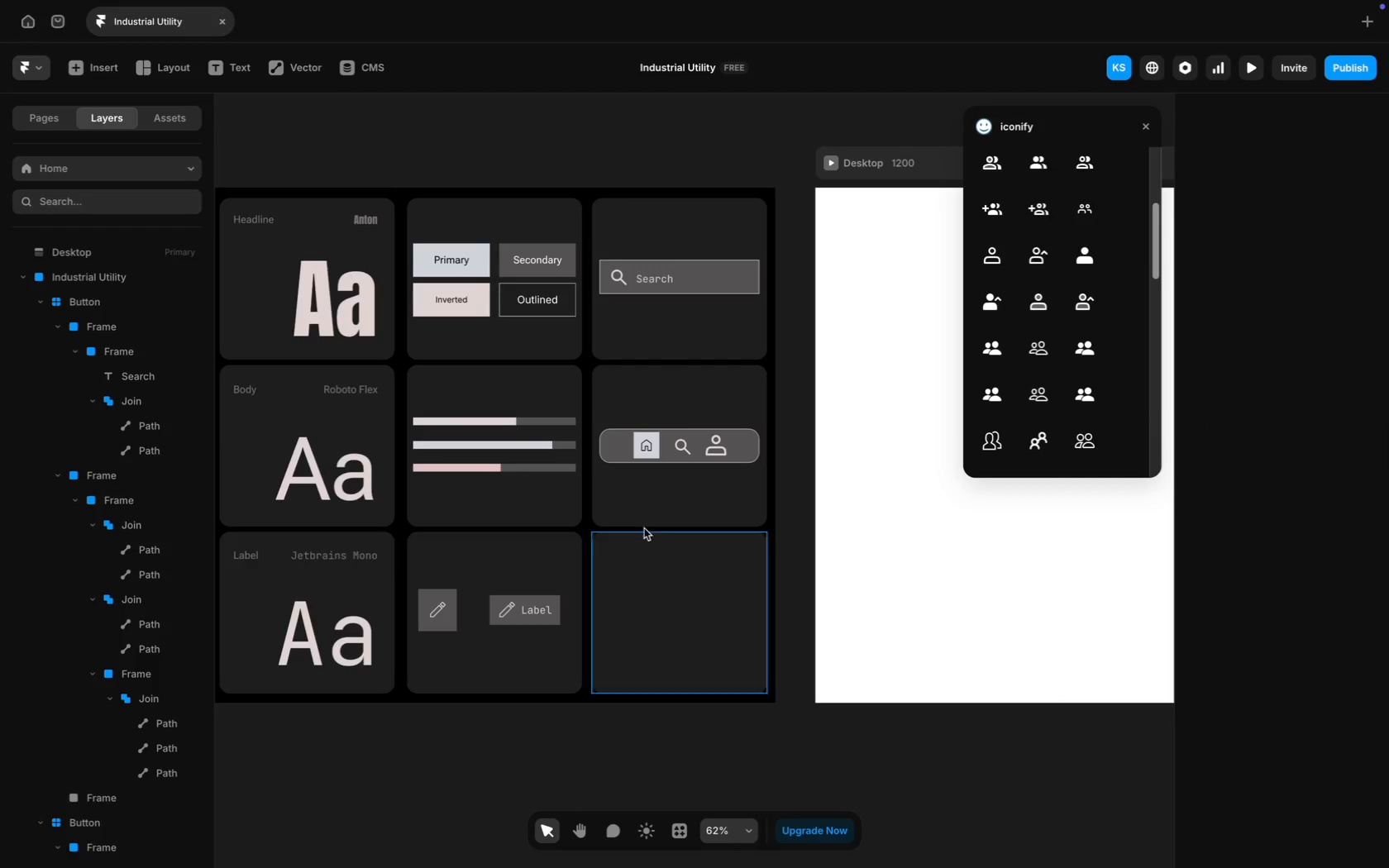 
left_click([657, 526])
 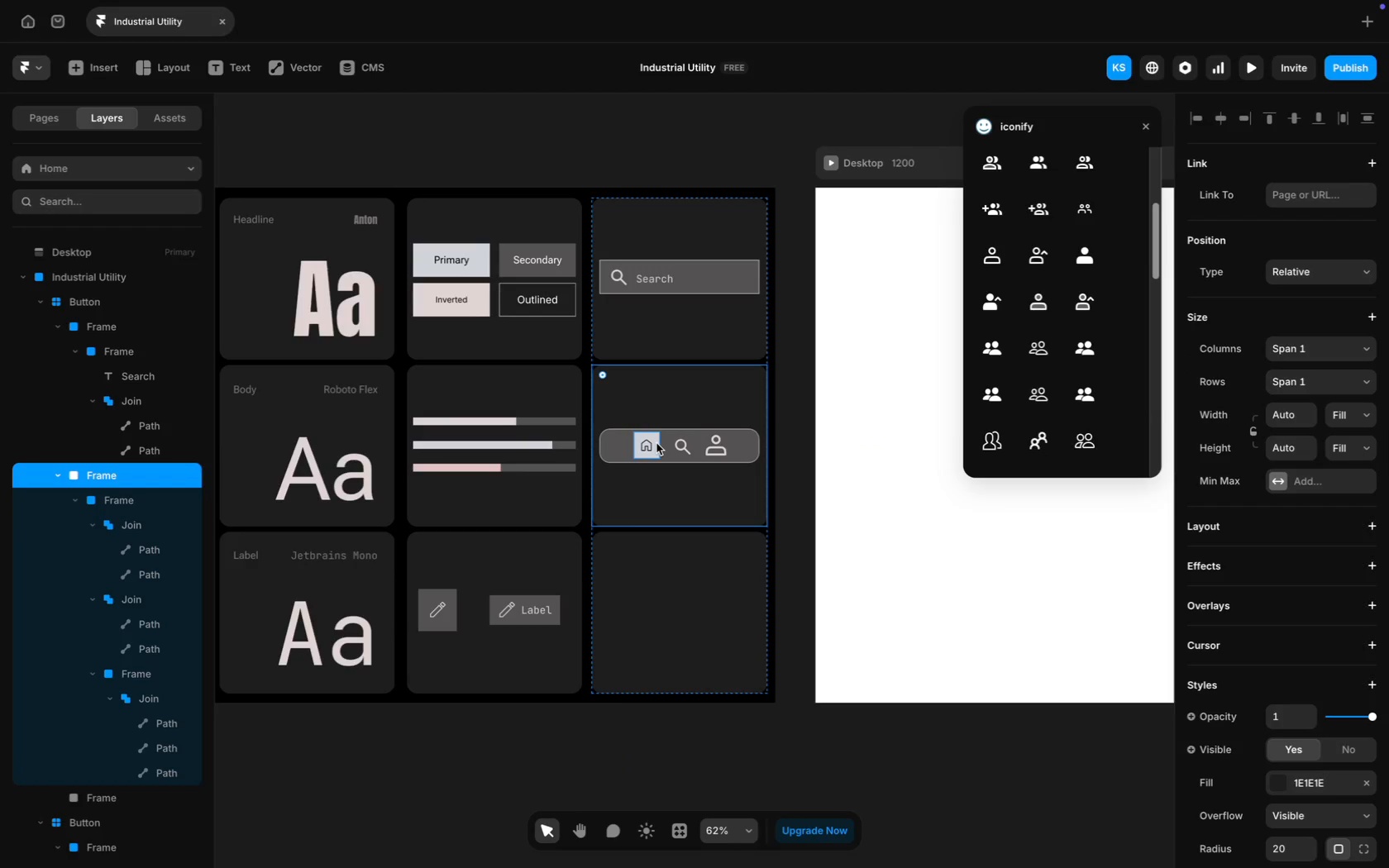 
left_click([656, 443])
 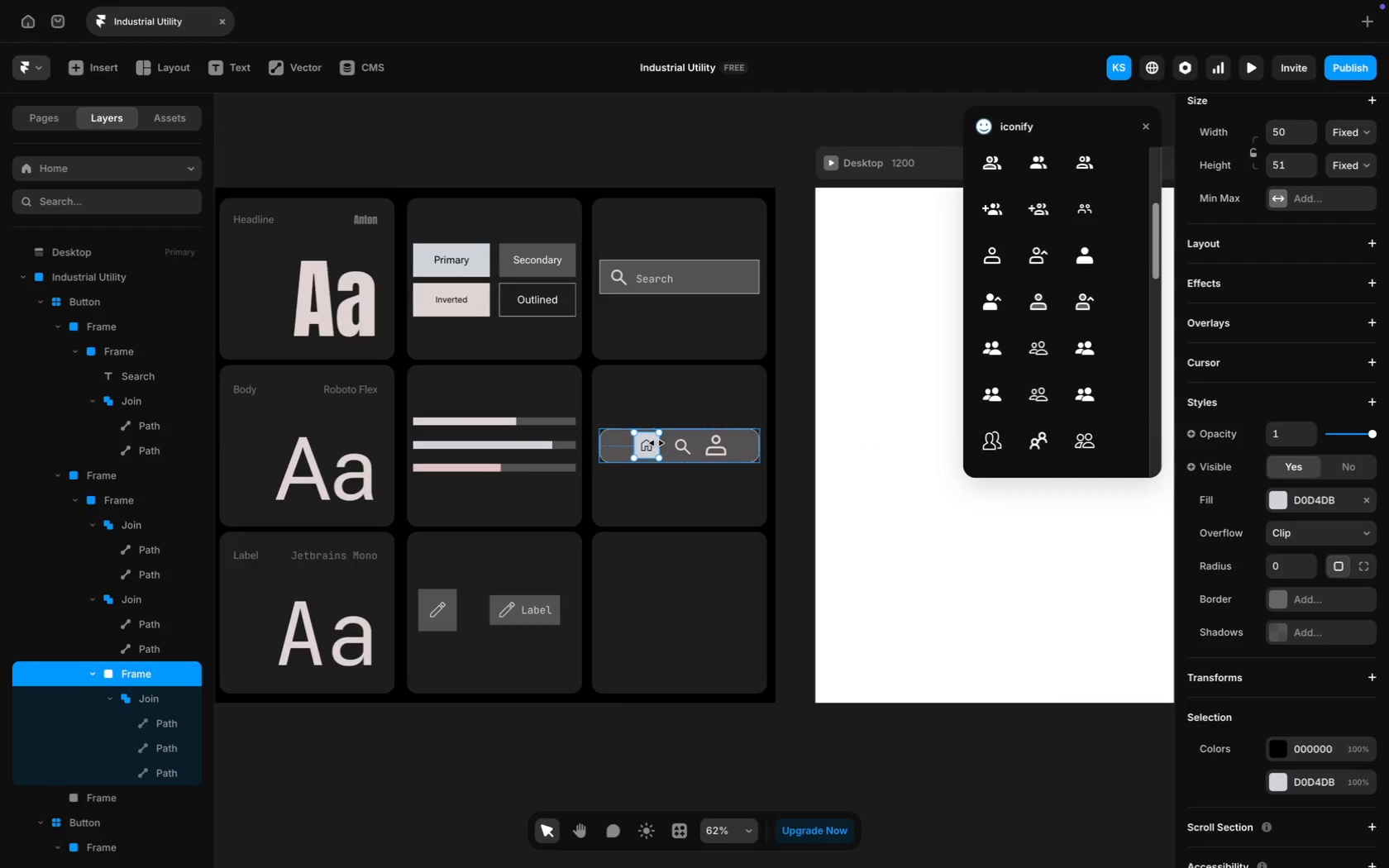 
key(Meta+CommandLeft)
 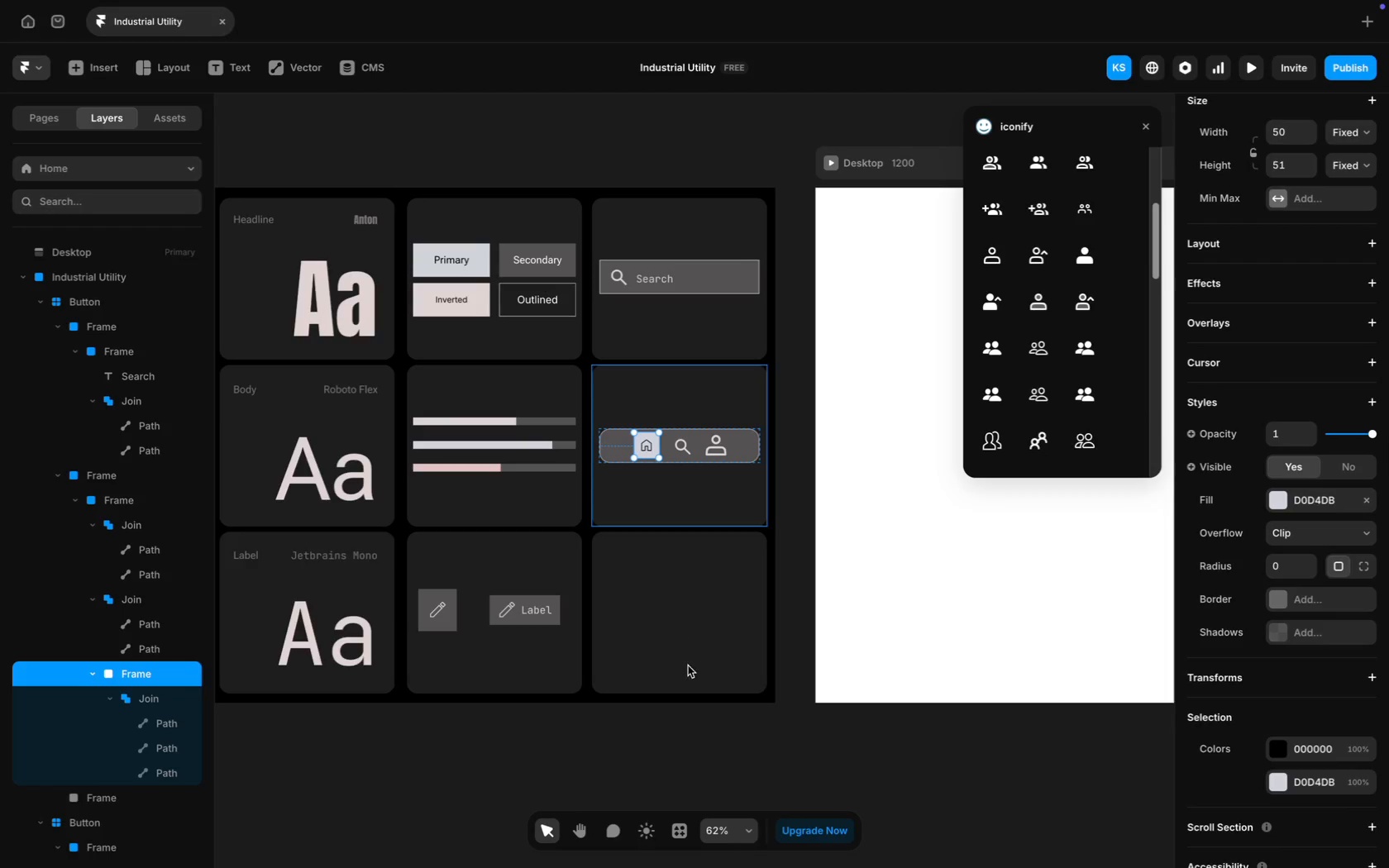 
key(Meta+D)
 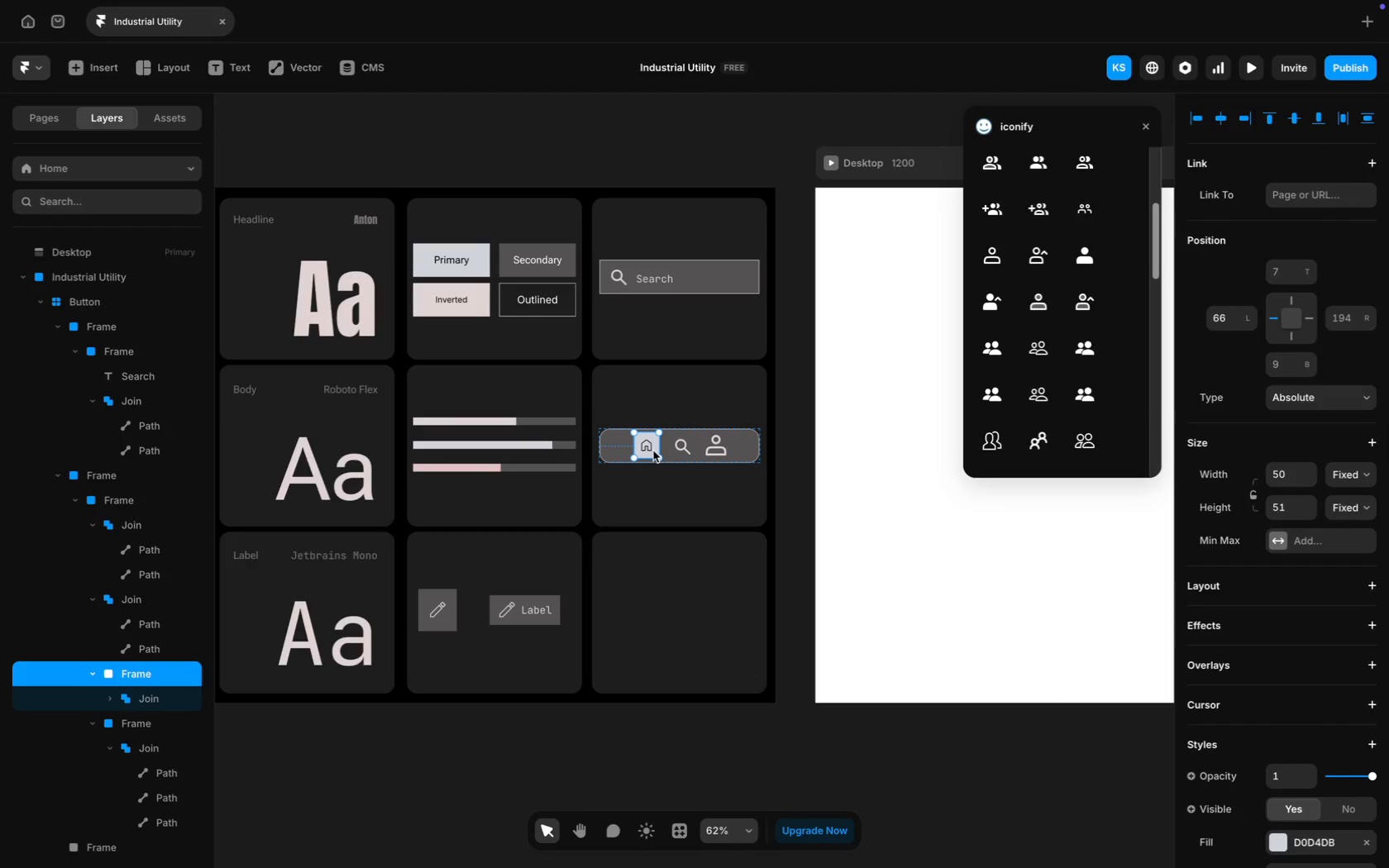 
left_click_drag(start_coordinate=[653, 450], to_coordinate=[624, 617])
 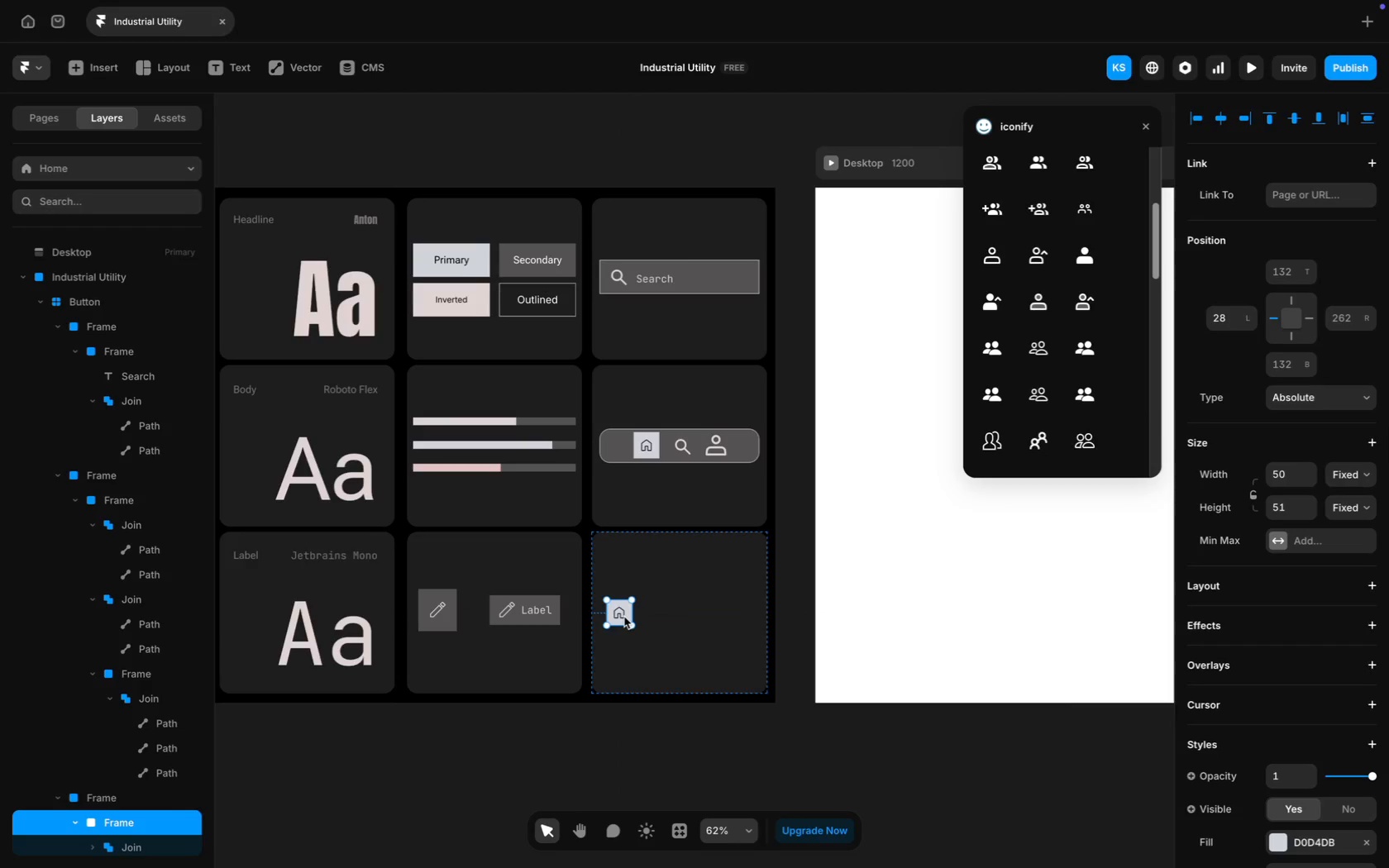 
key(Meta+D)
 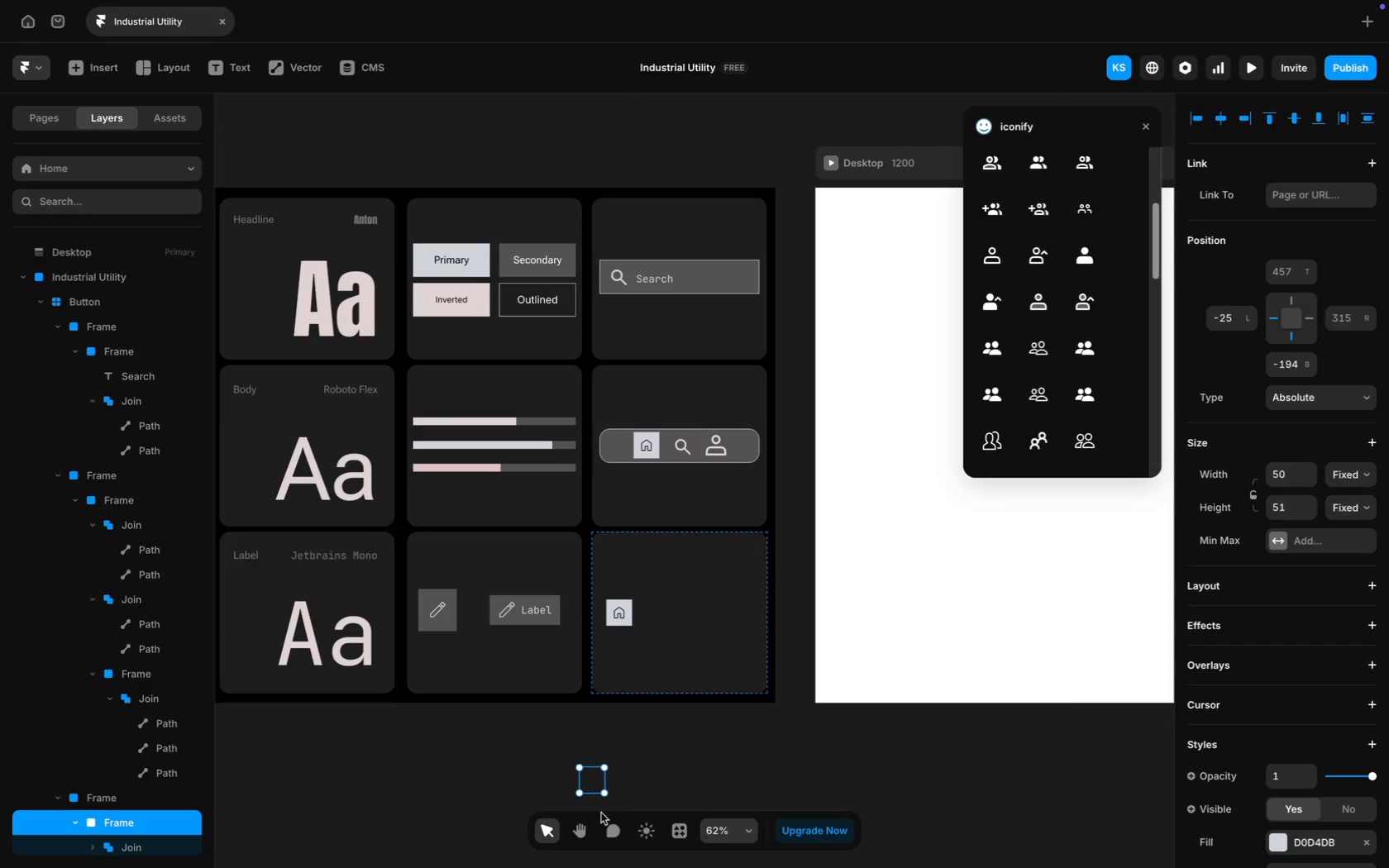 
left_click_drag(start_coordinate=[594, 786], to_coordinate=[662, 617])
 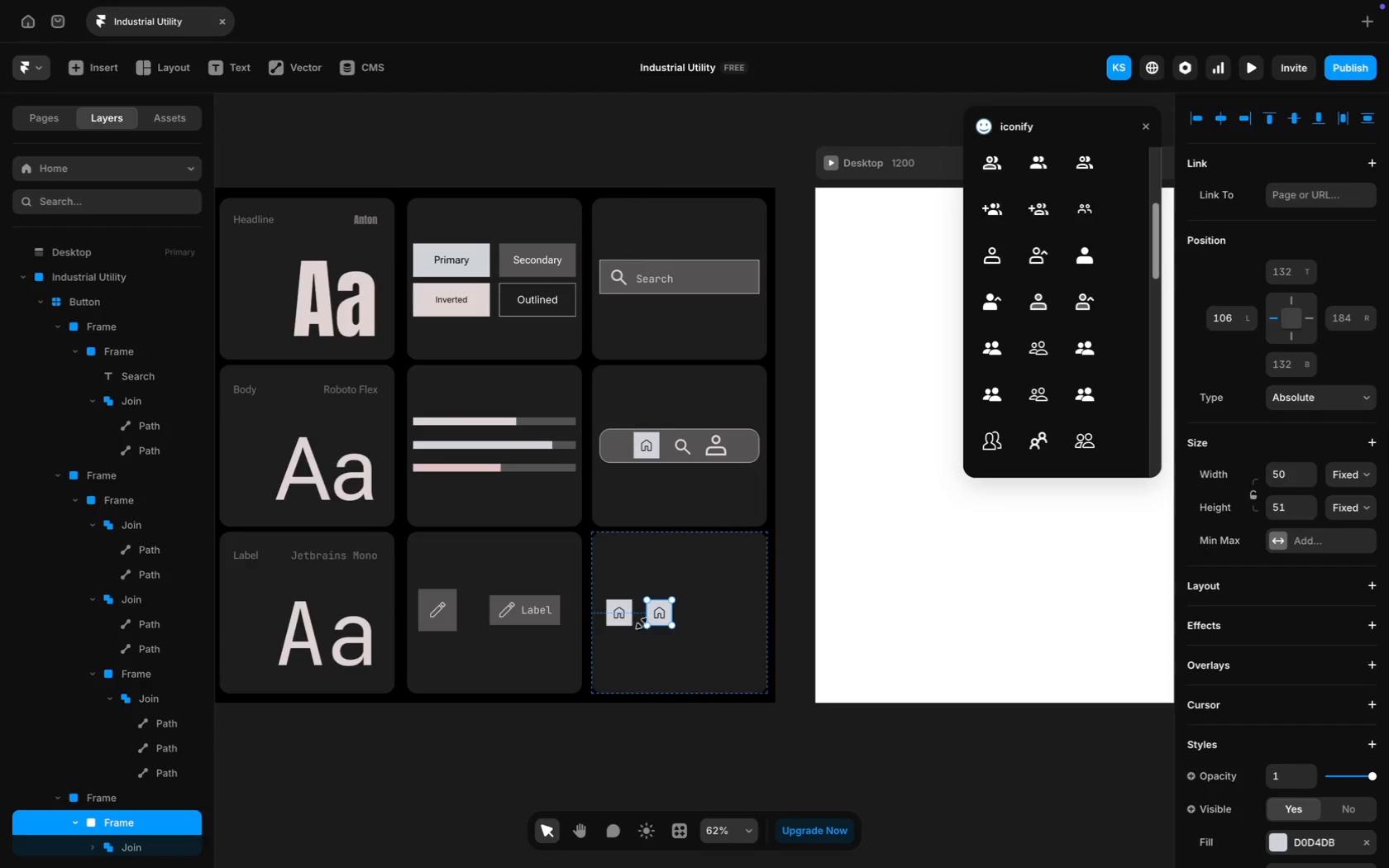 
hold_key(key=ShiftLeft, duration=0.84)
left_click([628, 624])
 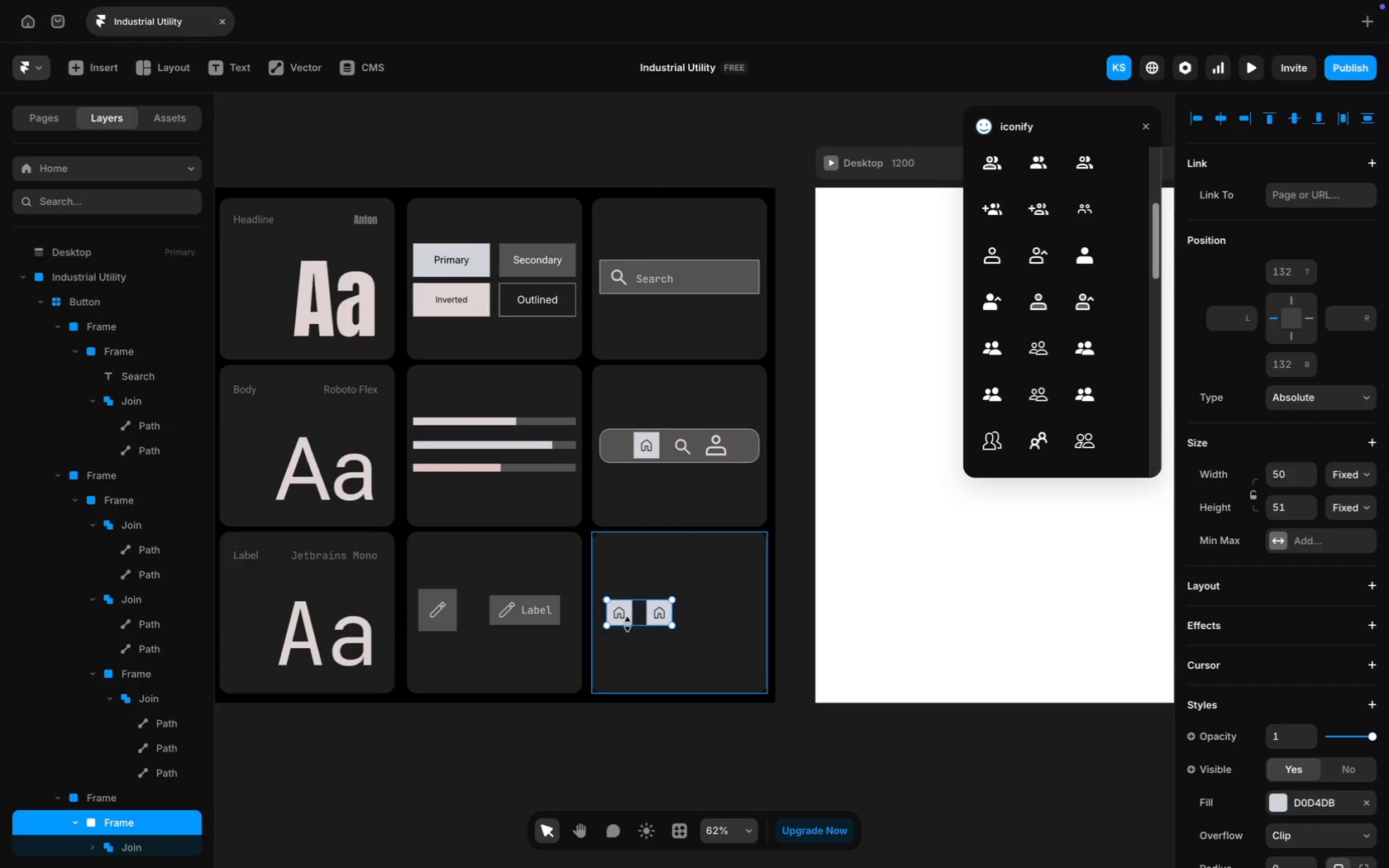 
key(Meta+D)
 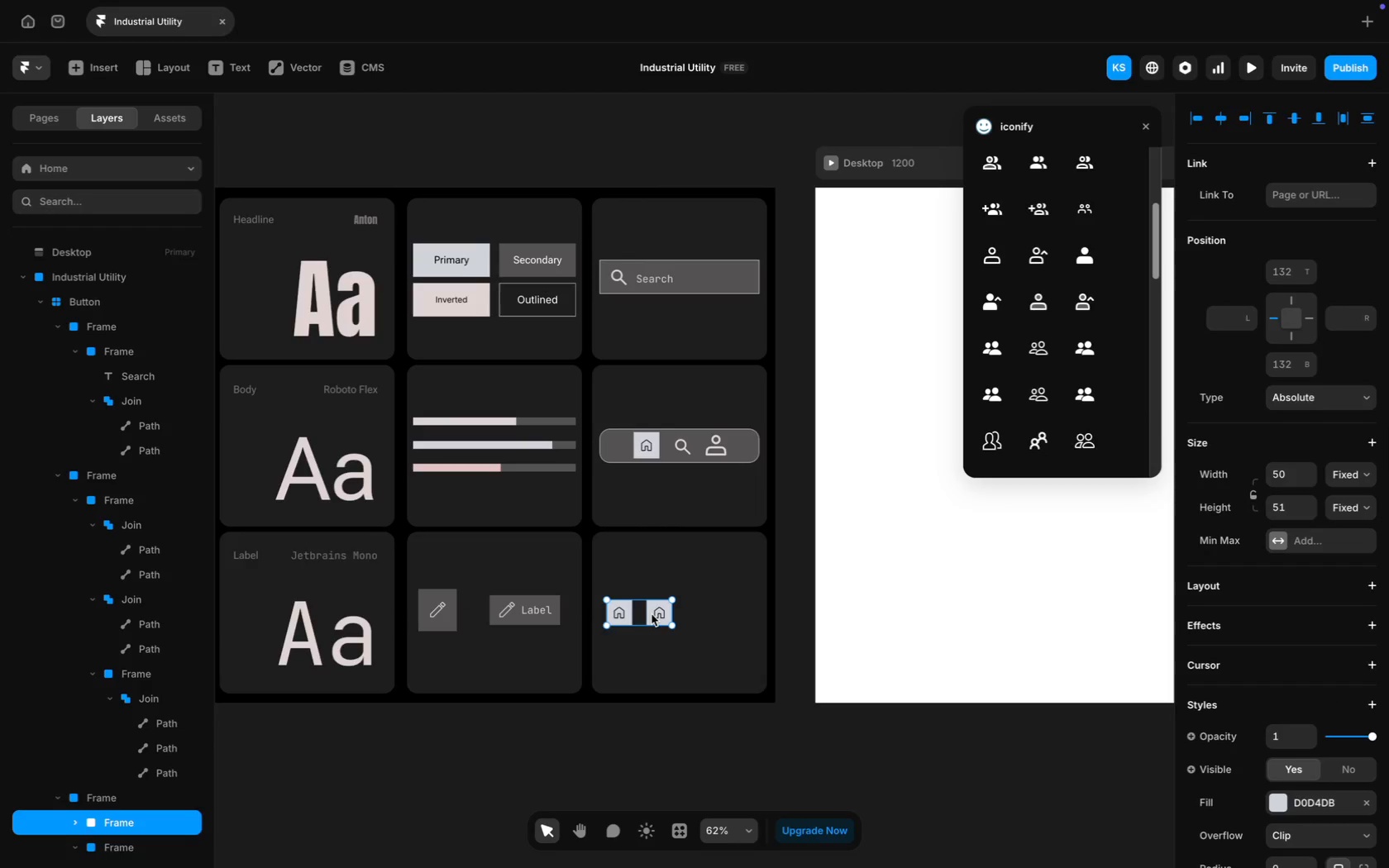 
left_click_drag(start_coordinate=[652, 614], to_coordinate=[732, 614])
 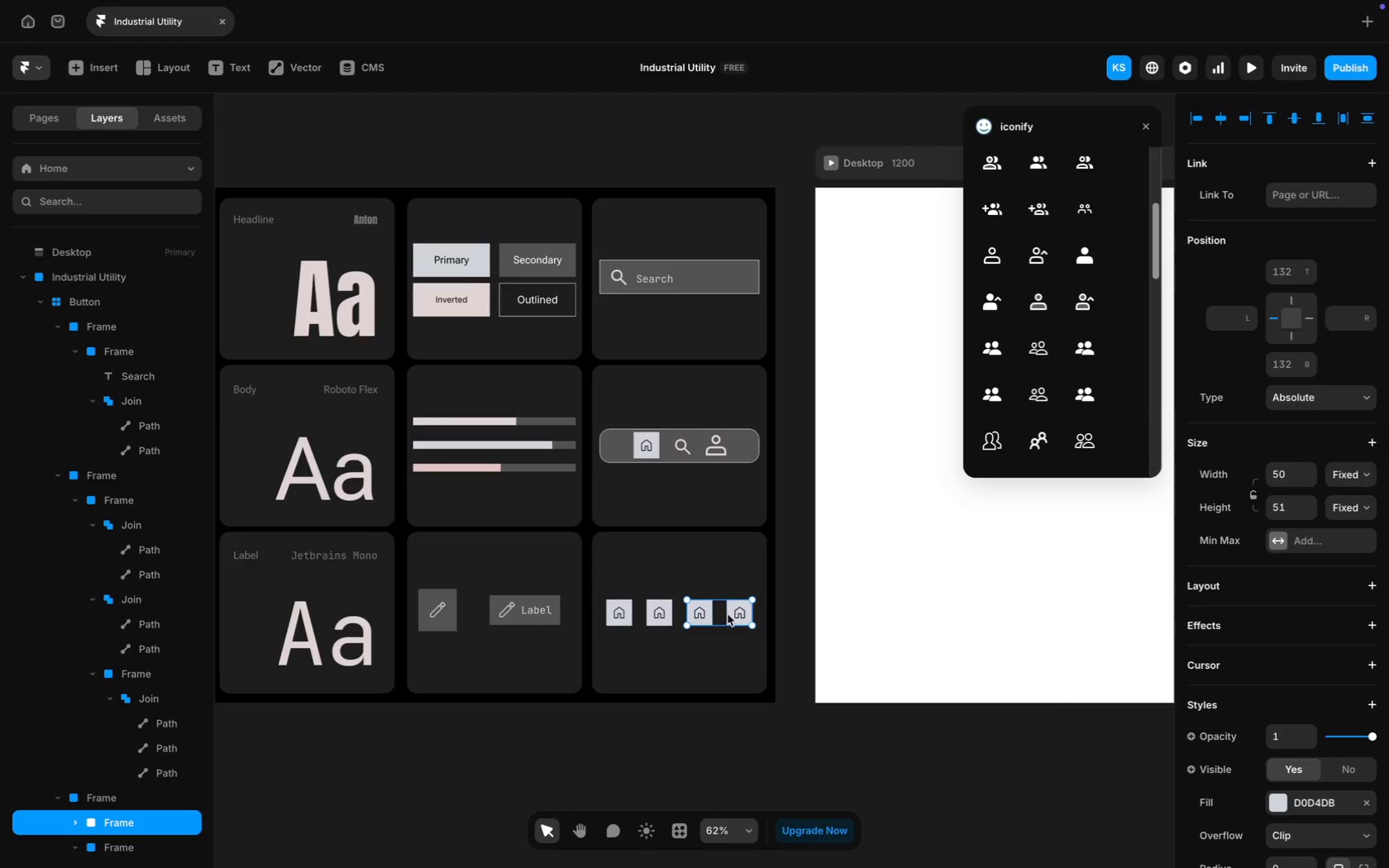 
hold_key(key=ShiftLeft, duration=1.71)
 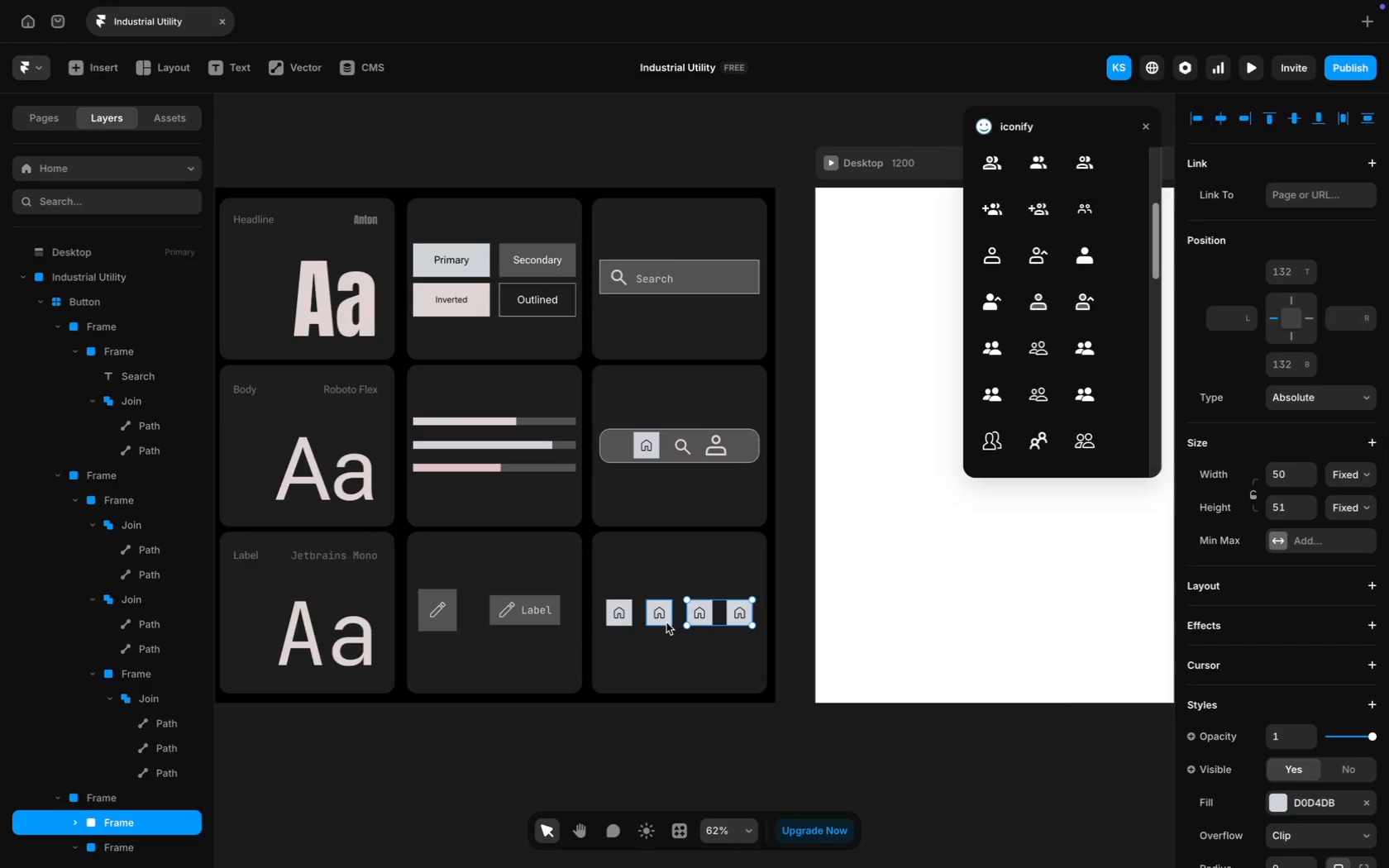 
hold_key(key=ShiftLeft, duration=2.88)
left_click([626, 619])
 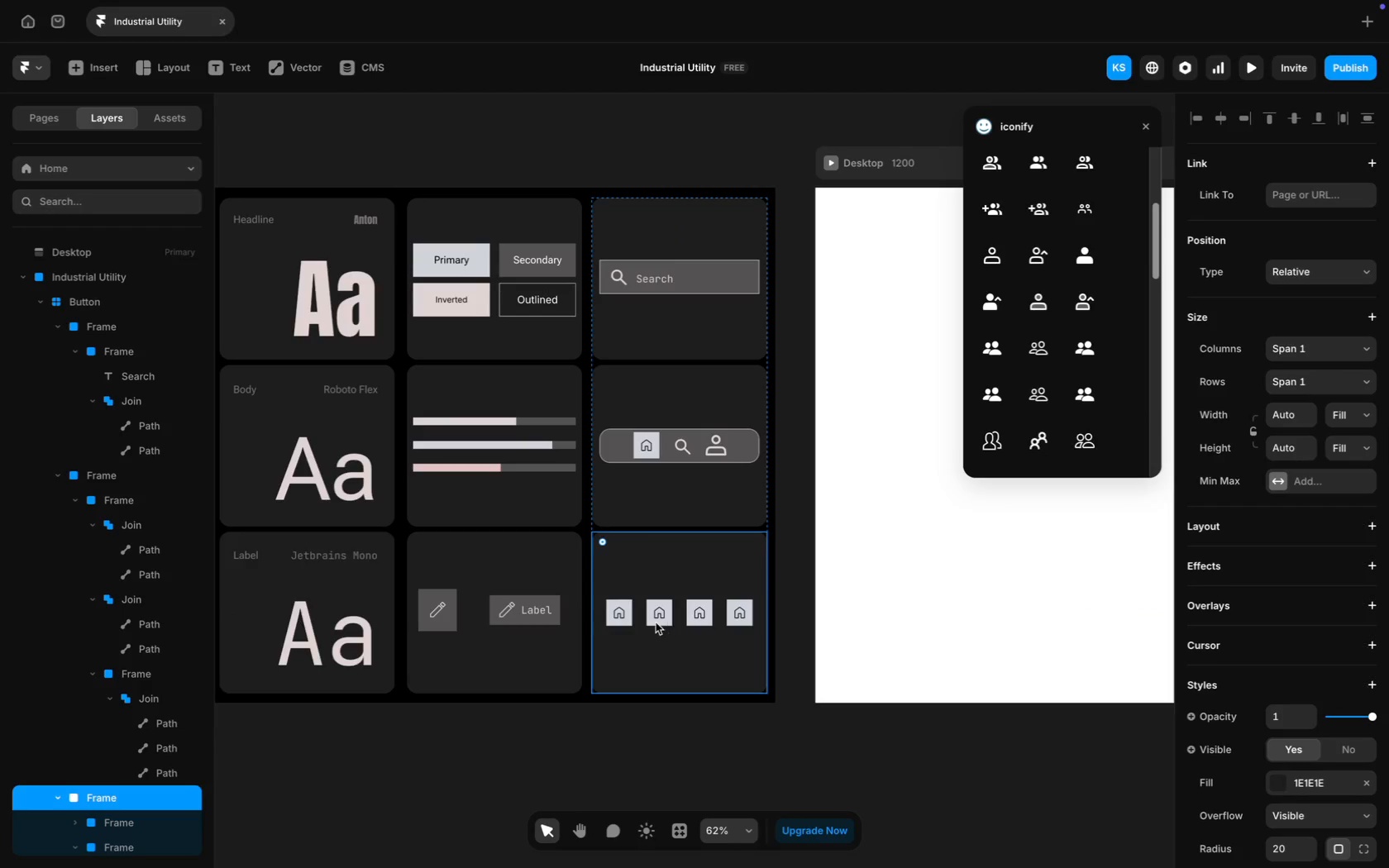 
wait(6.42)
 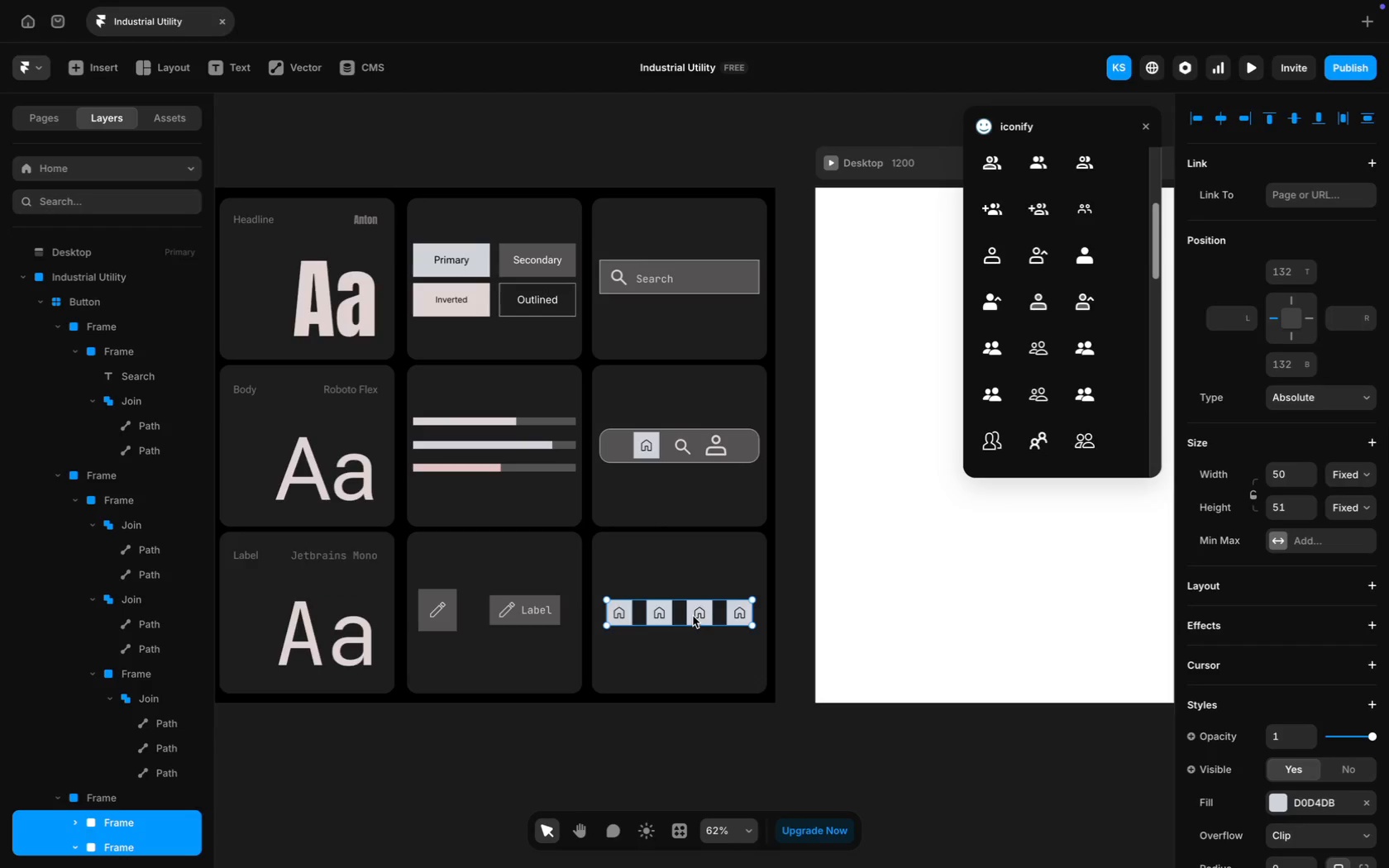 
left_click([652, 619])
 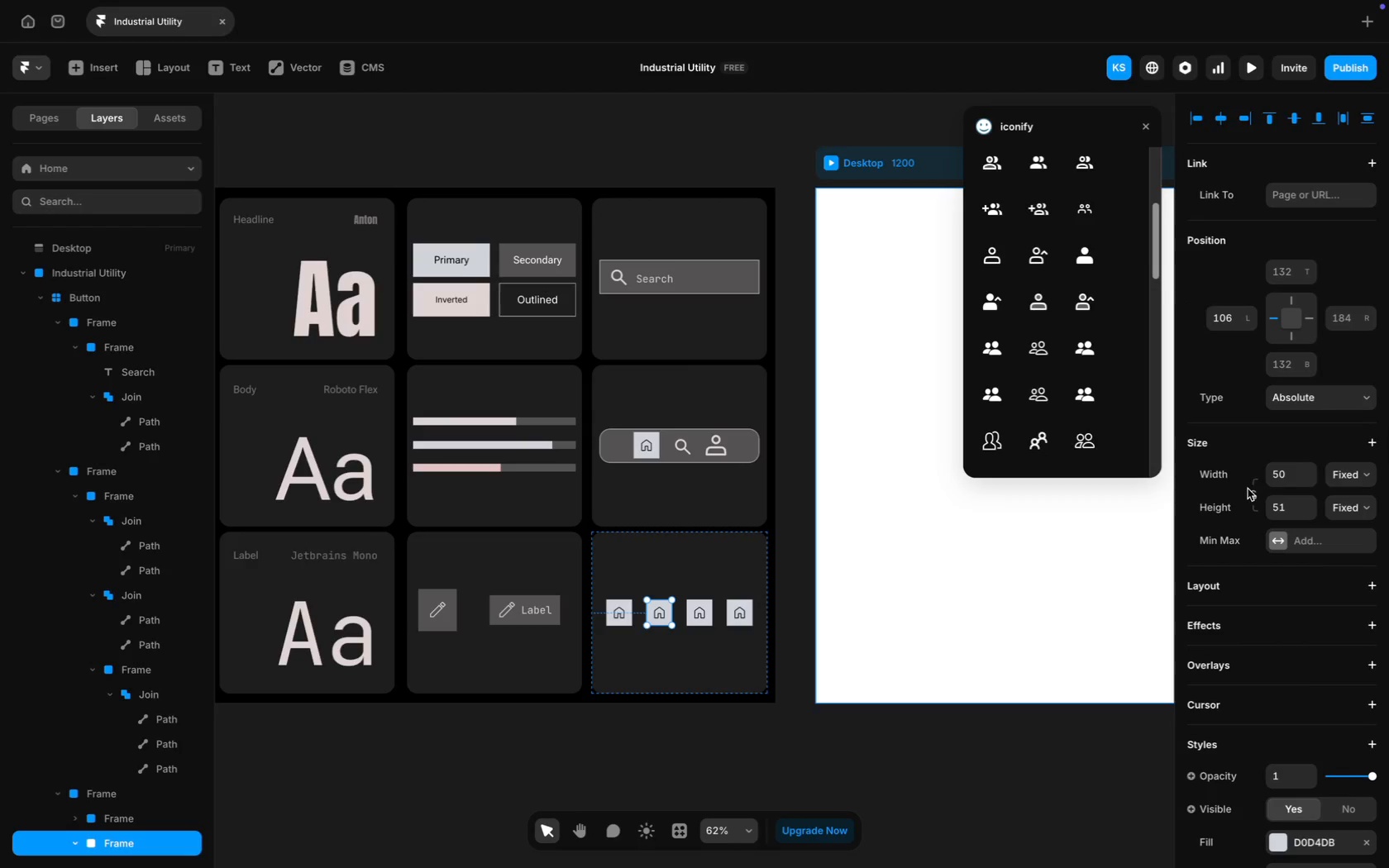 
left_click([1315, 503])
 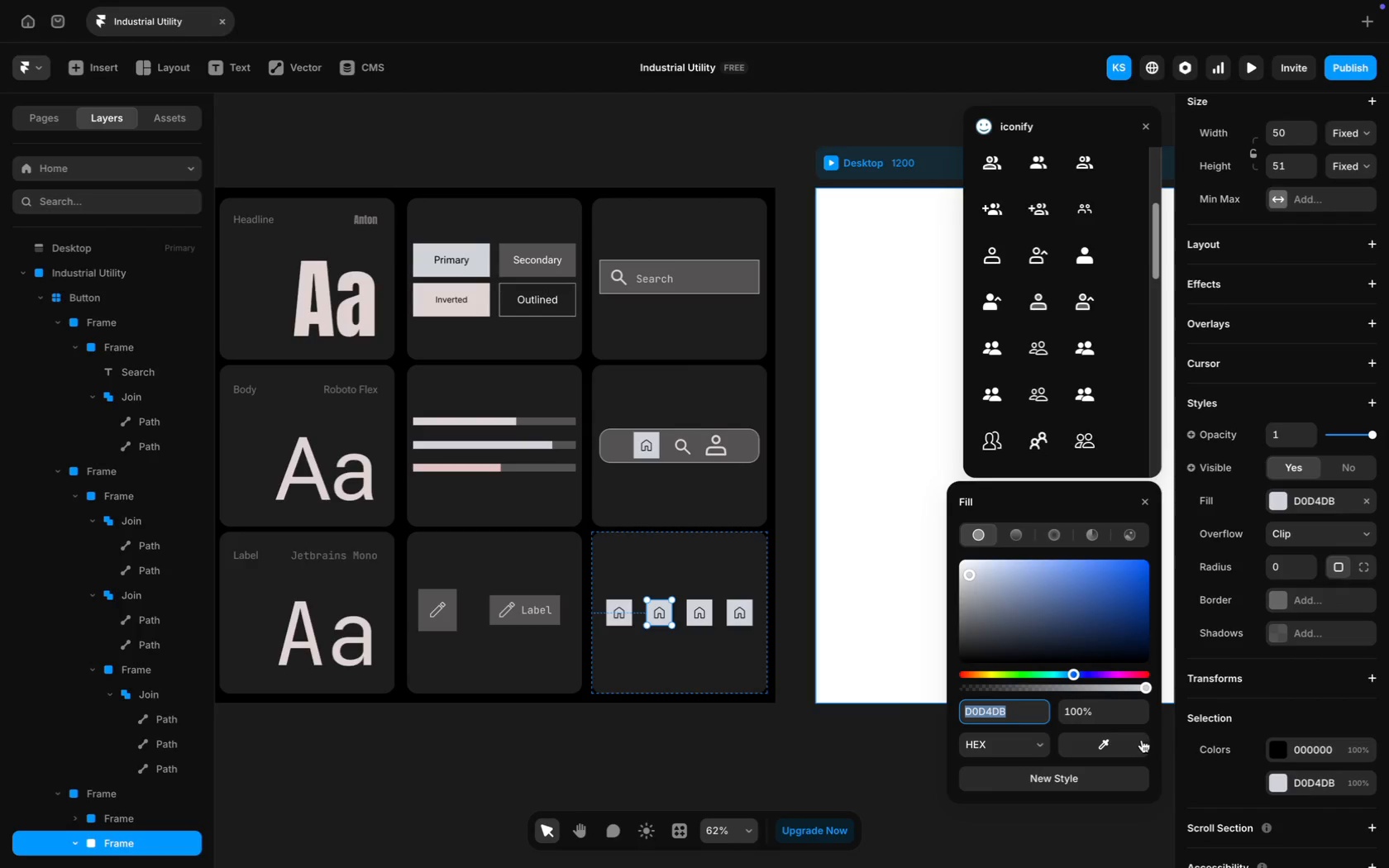 
scroll: coordinate [1300, 662], scroll_direction: down, amount: 35.0
 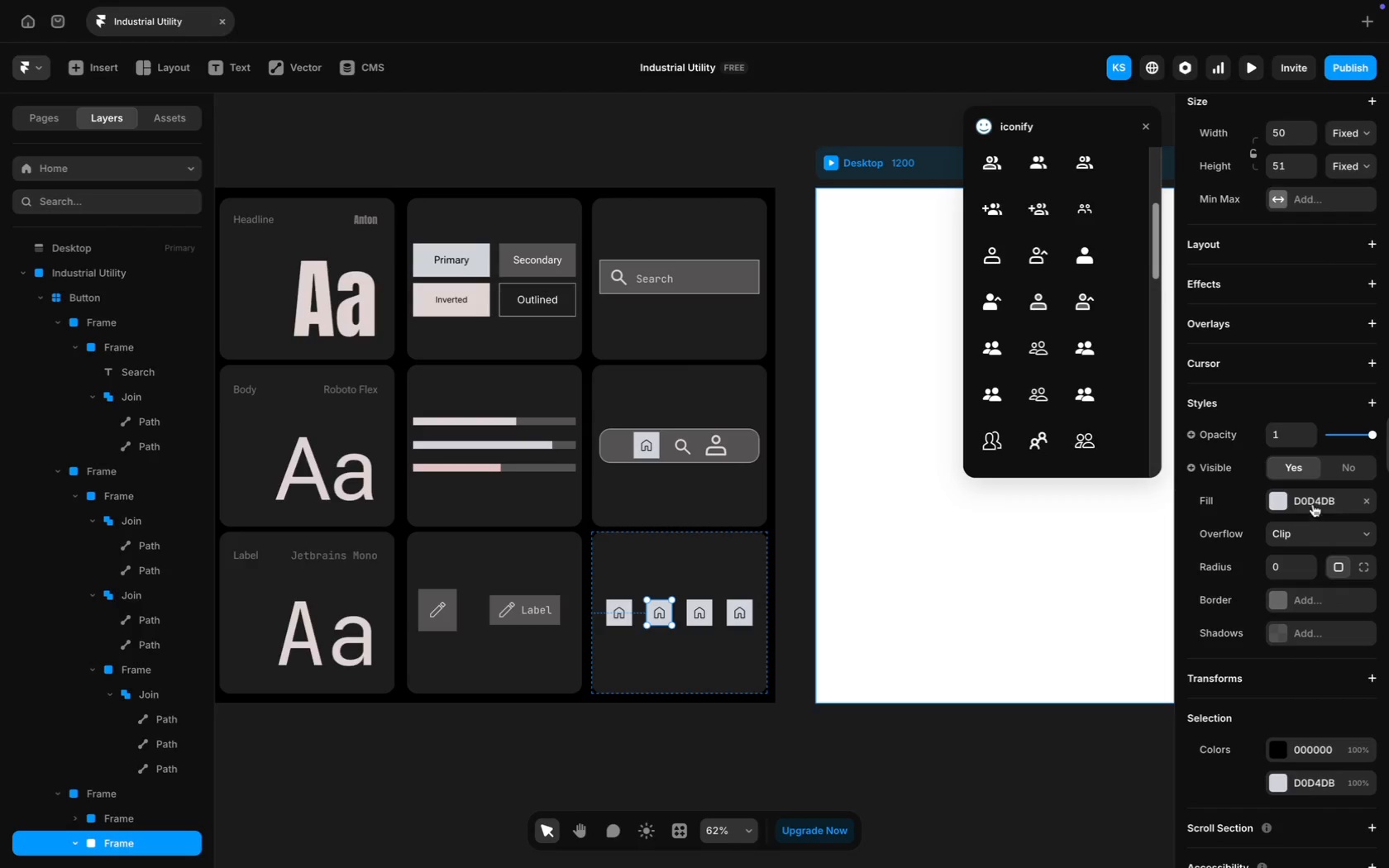 
left_click([1125, 745])
 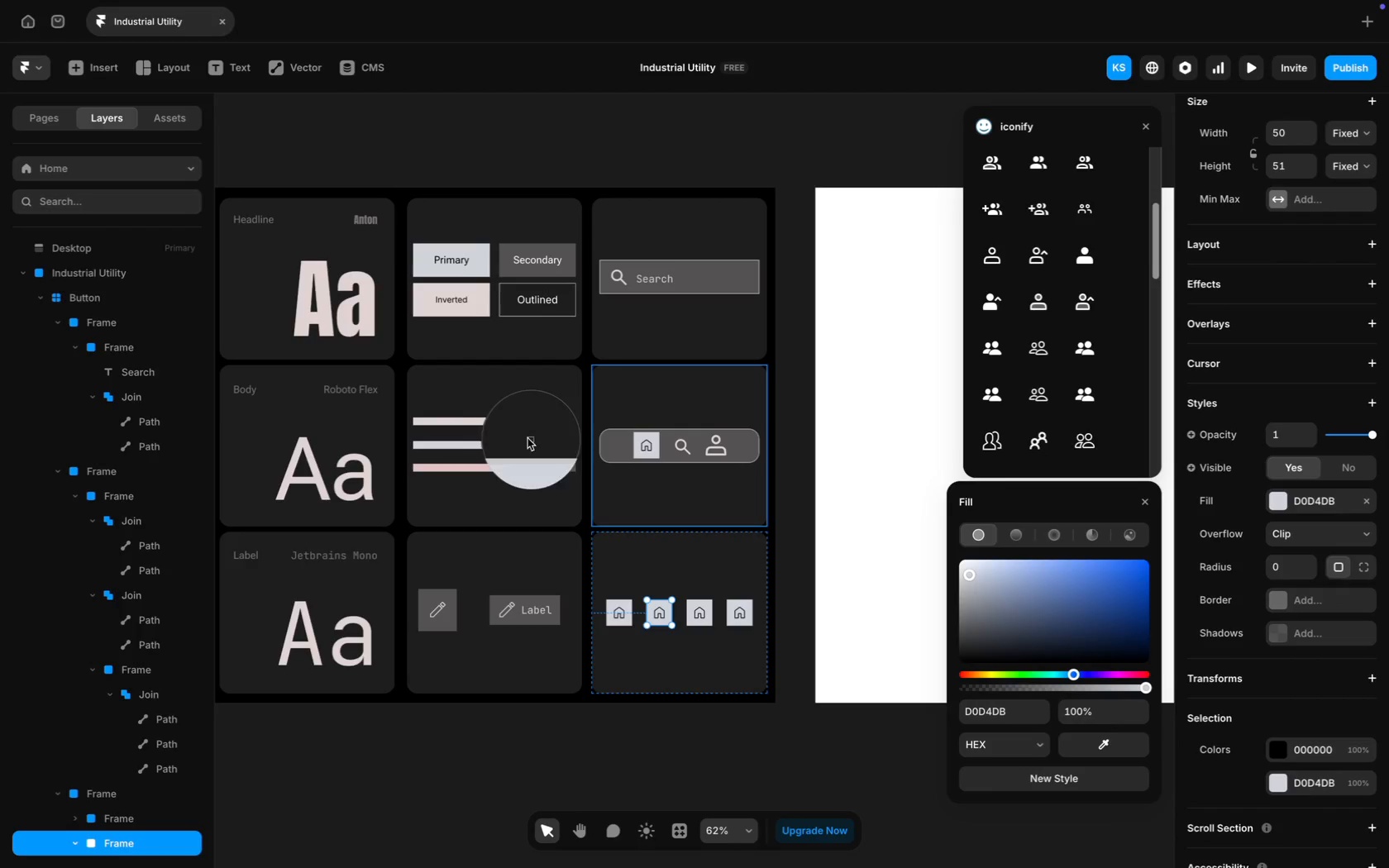 
left_click([509, 422])
 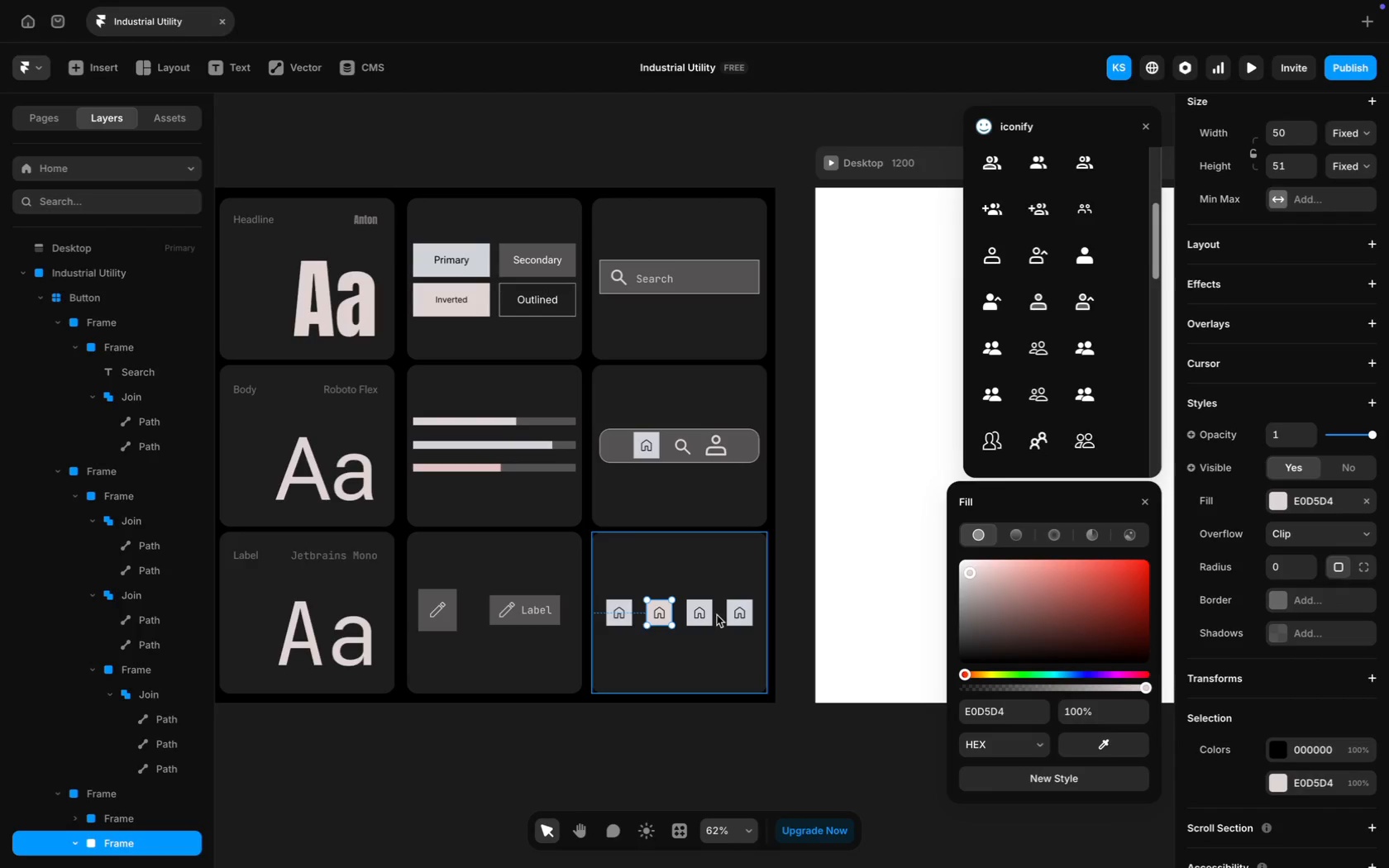 
left_click([707, 618])
 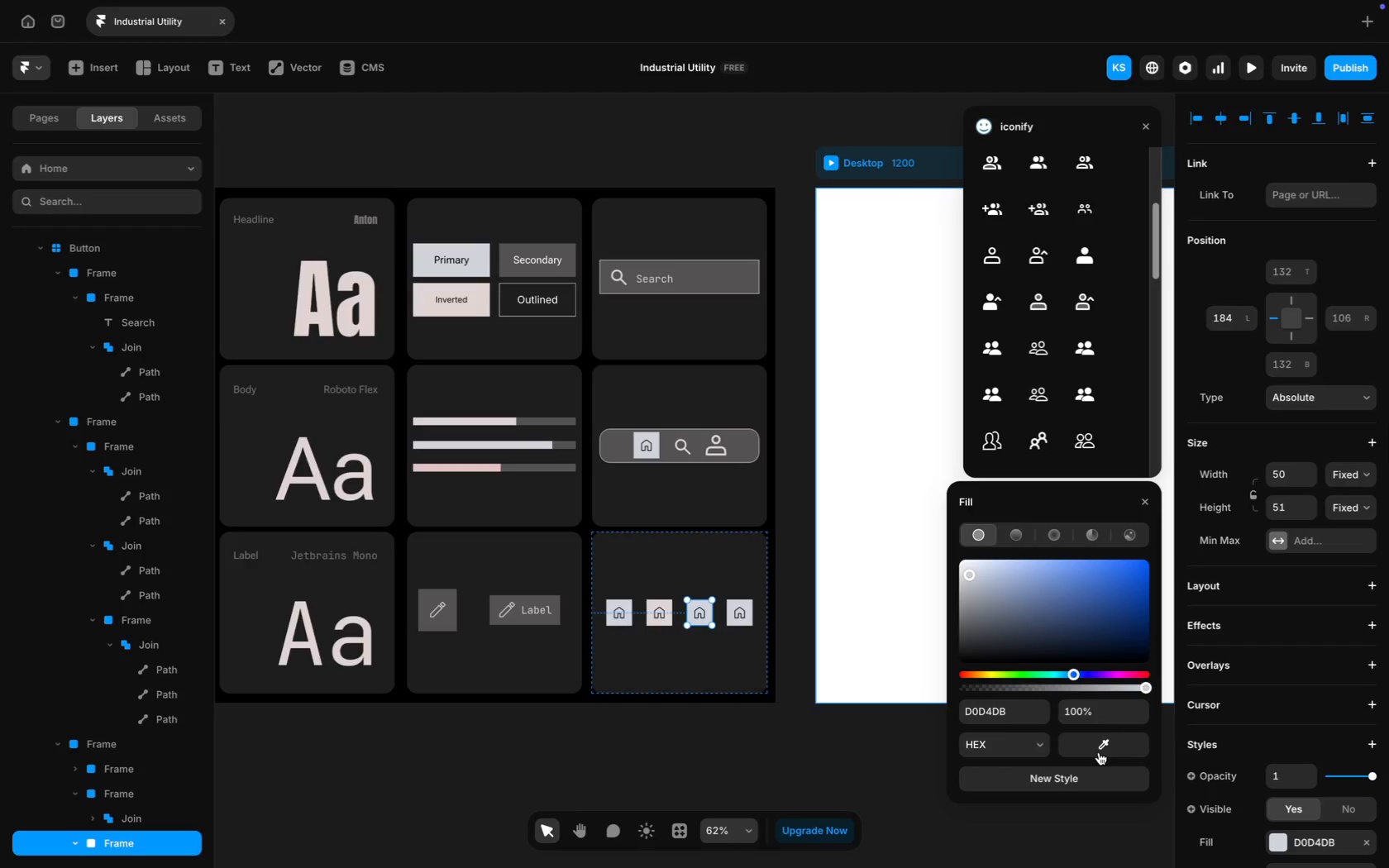 
left_click([1108, 745])
 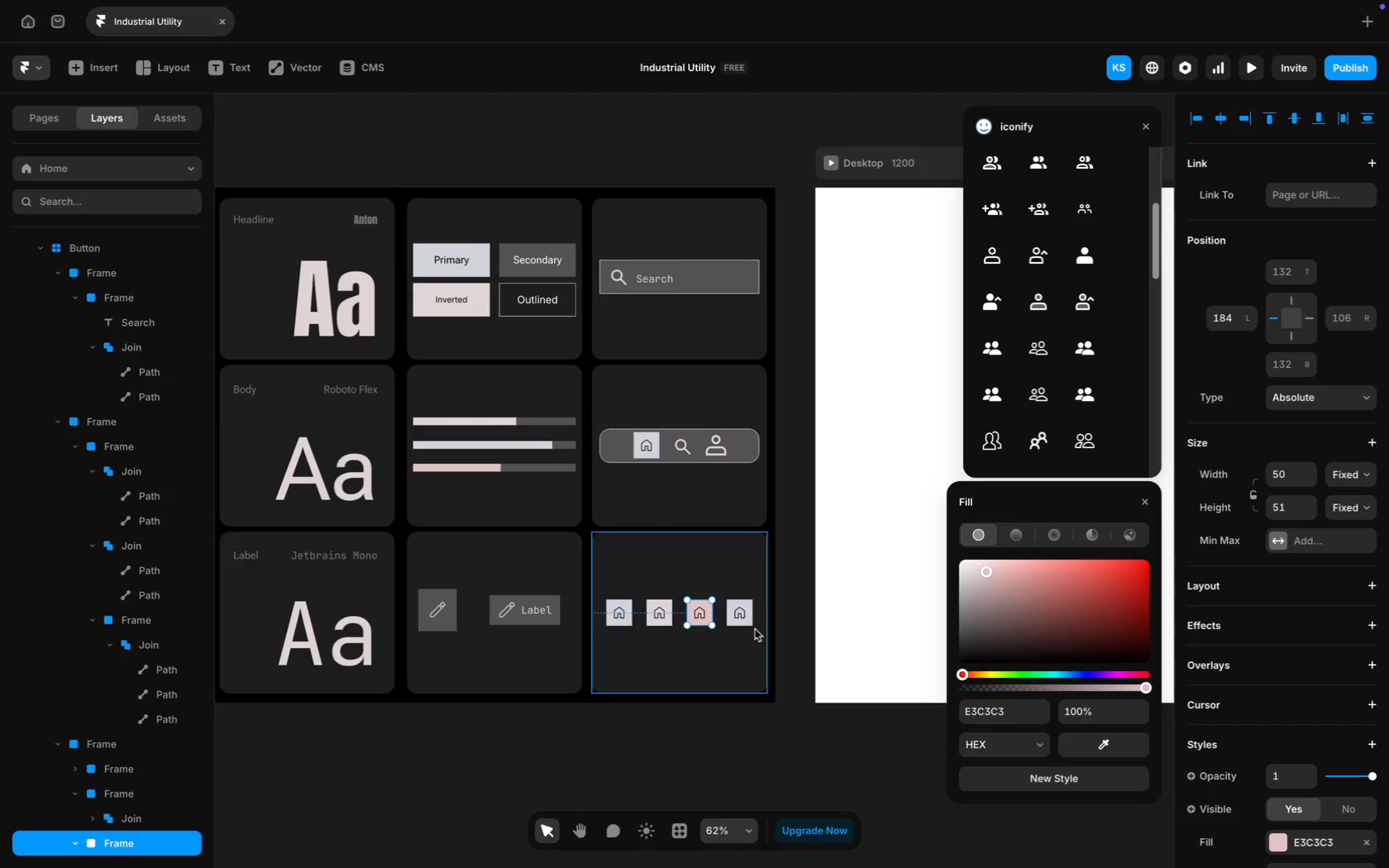 
wait(11.43)
 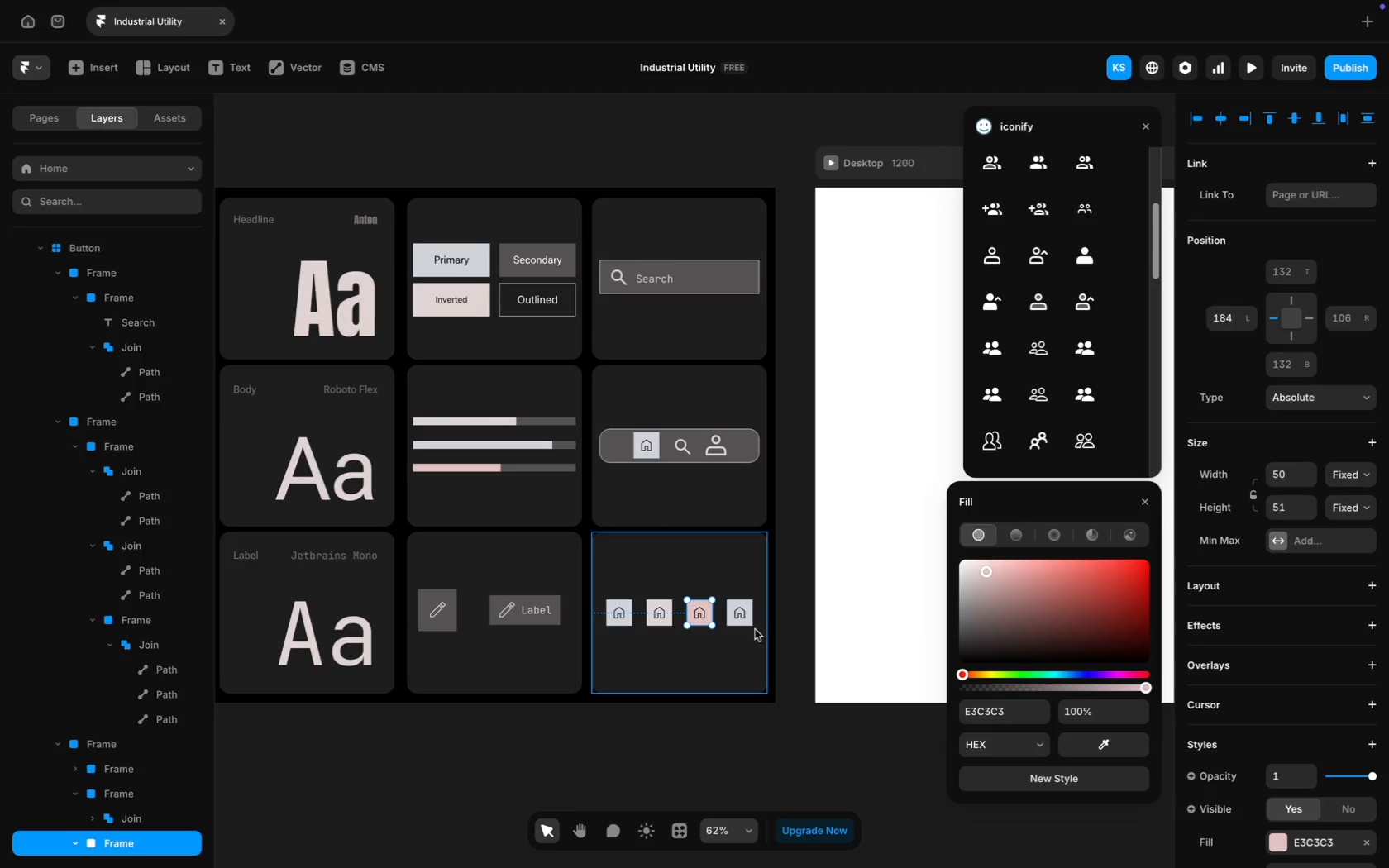 
key(Meta+Z)
 